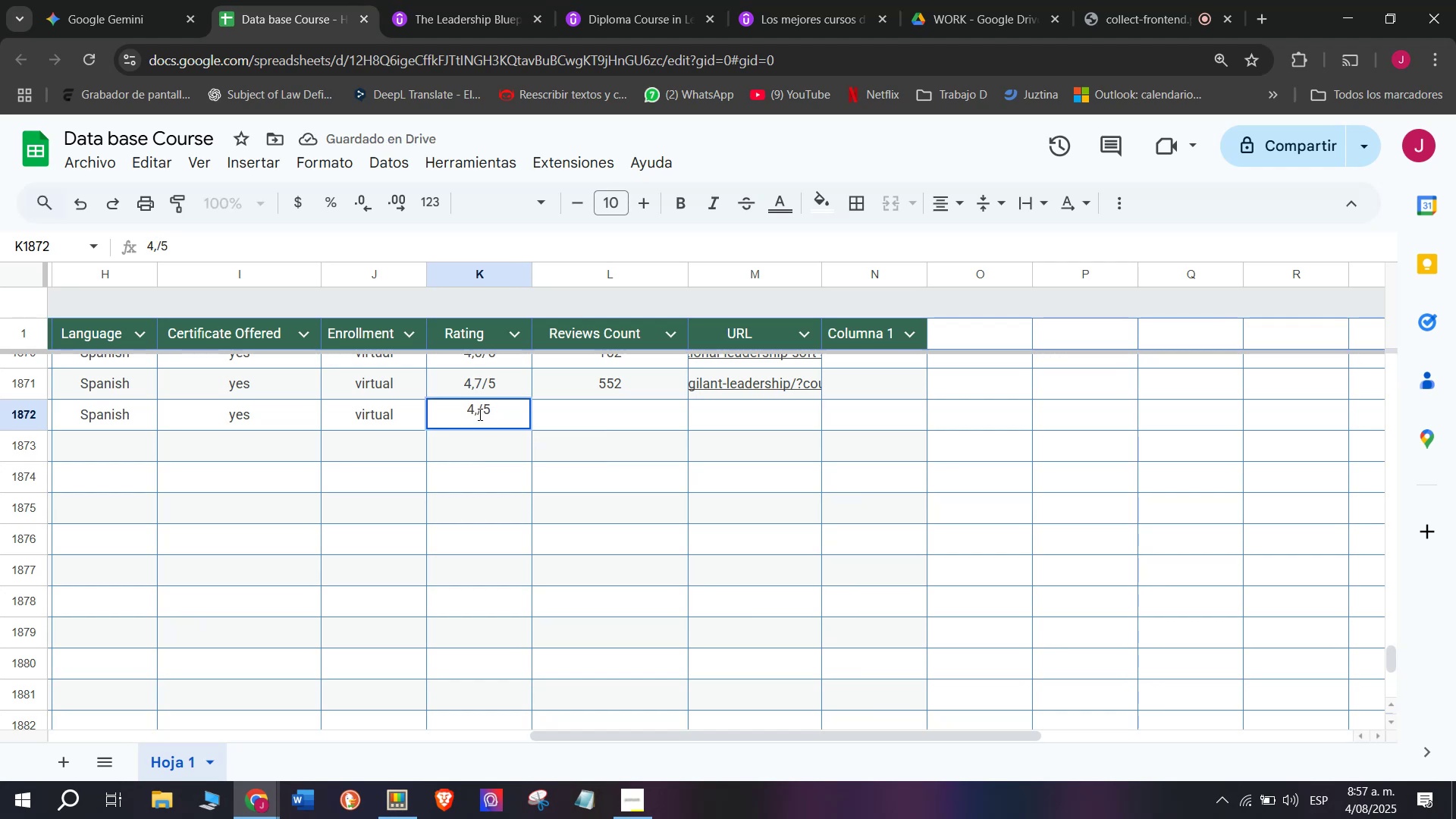 
key(Backspace)
 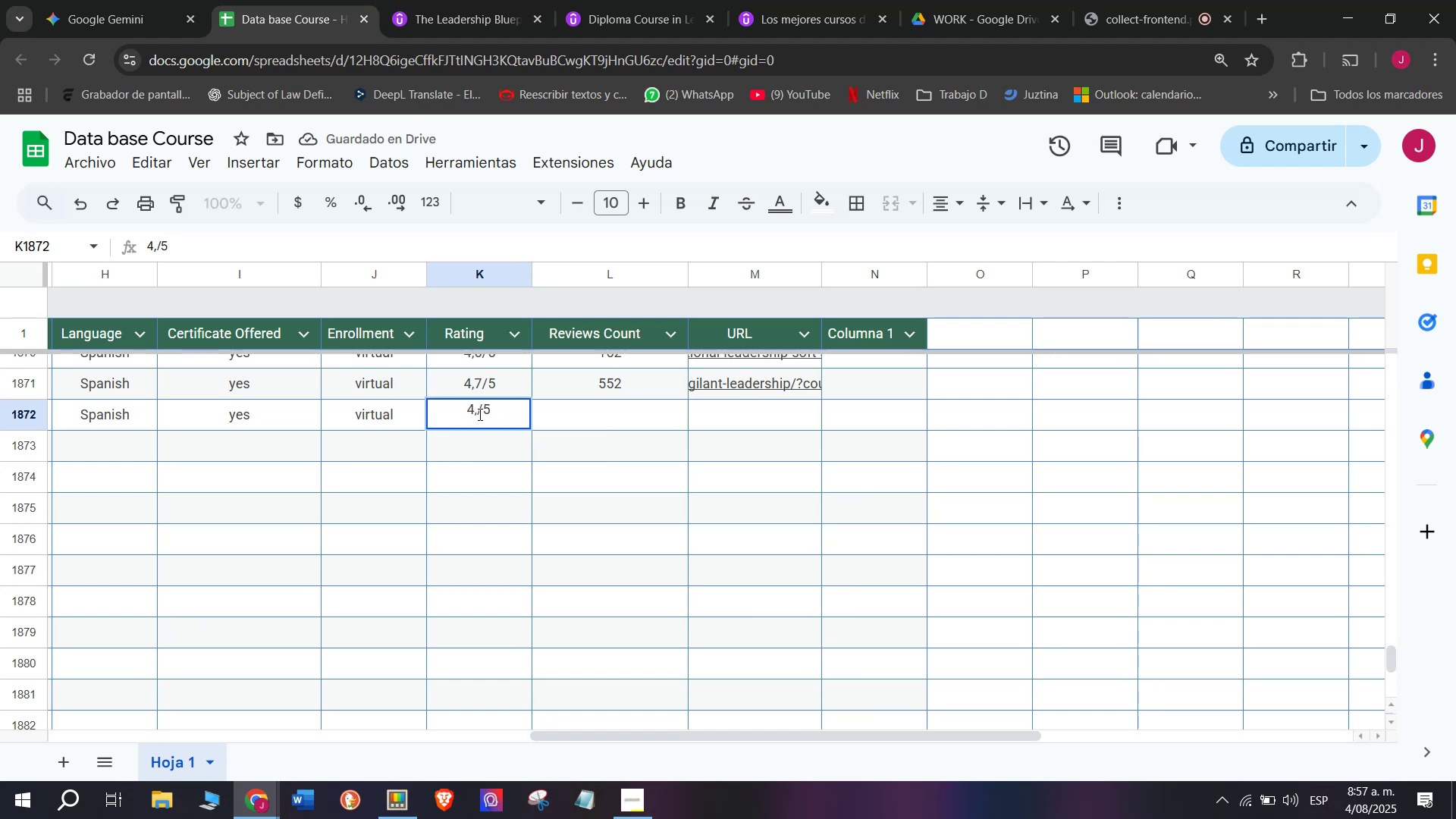 
key(5)
 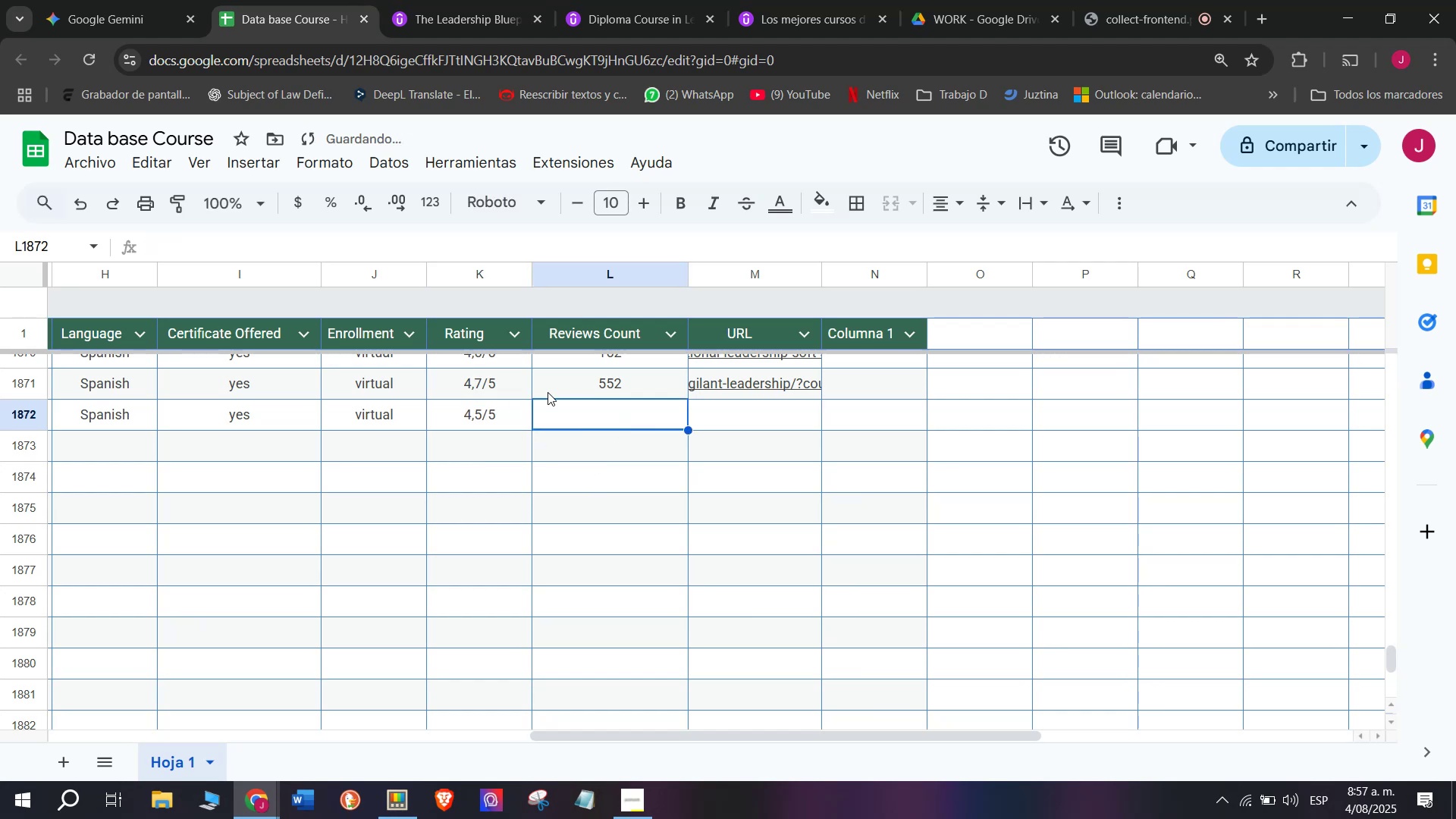 
left_click([512, 0])
 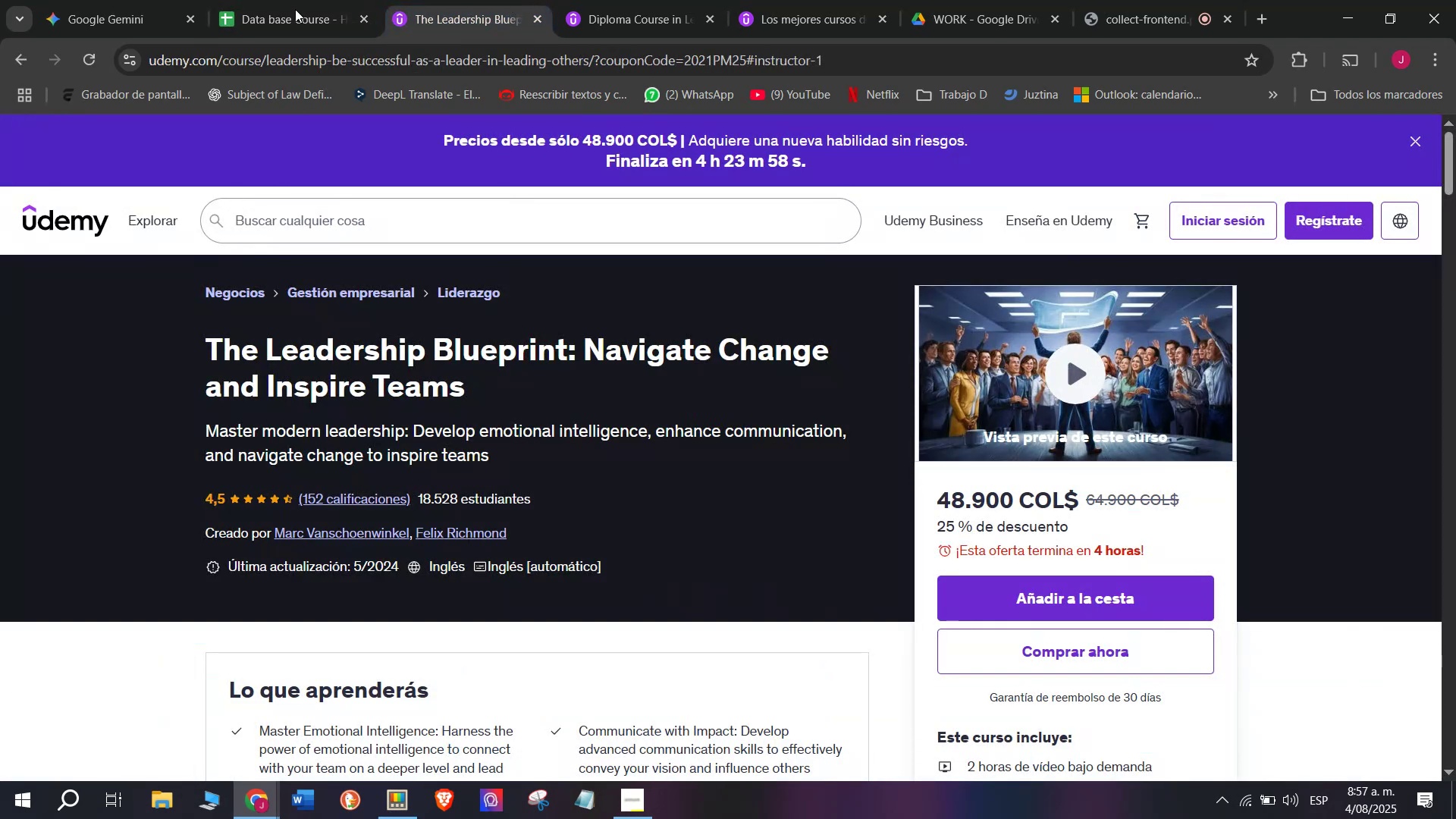 
left_click([253, 0])
 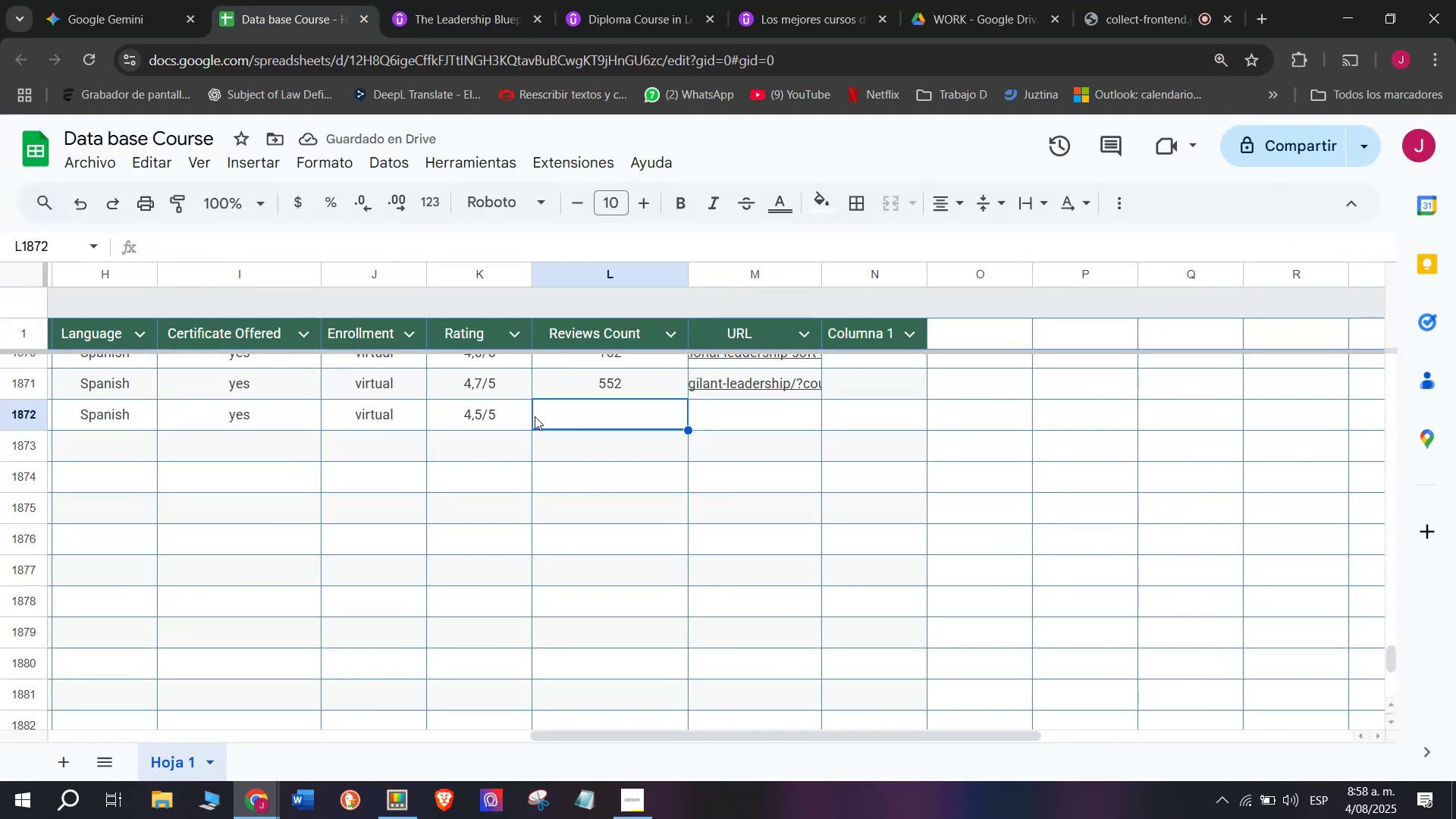 
type(1512q)
key(Backspace)
key(Backspace)
type(q2)
 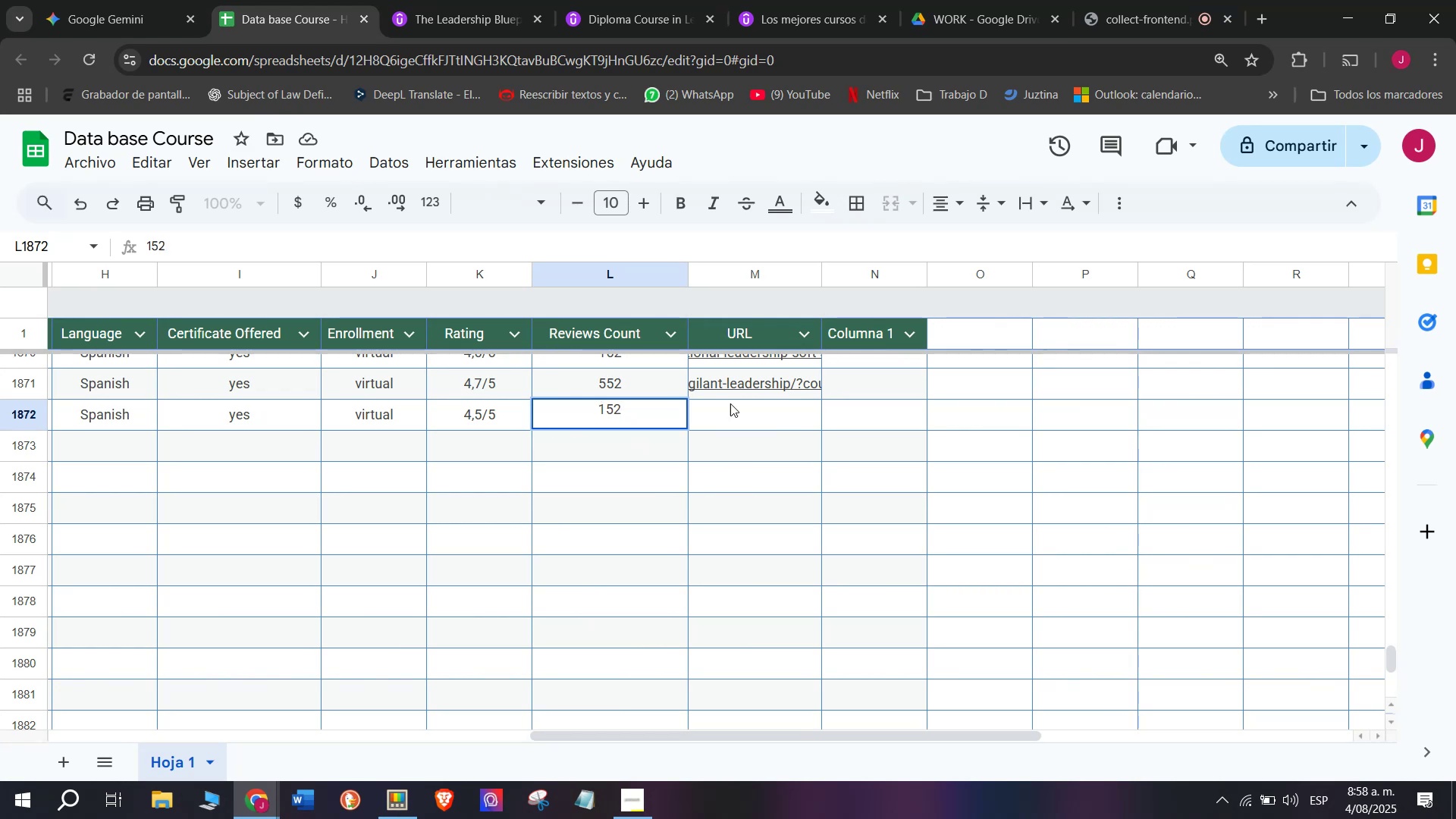 
left_click([736, 405])
 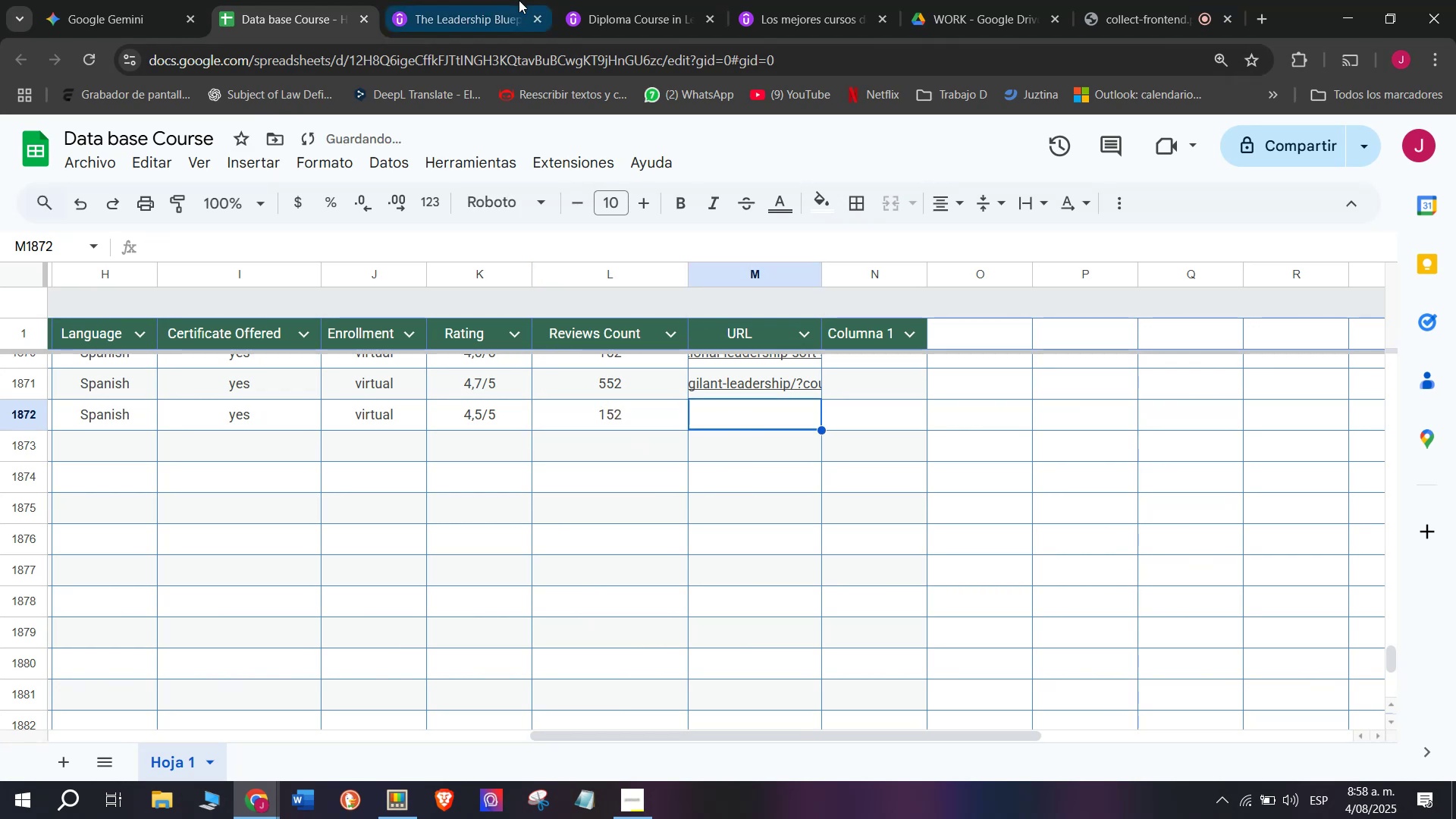 
left_click([487, 0])
 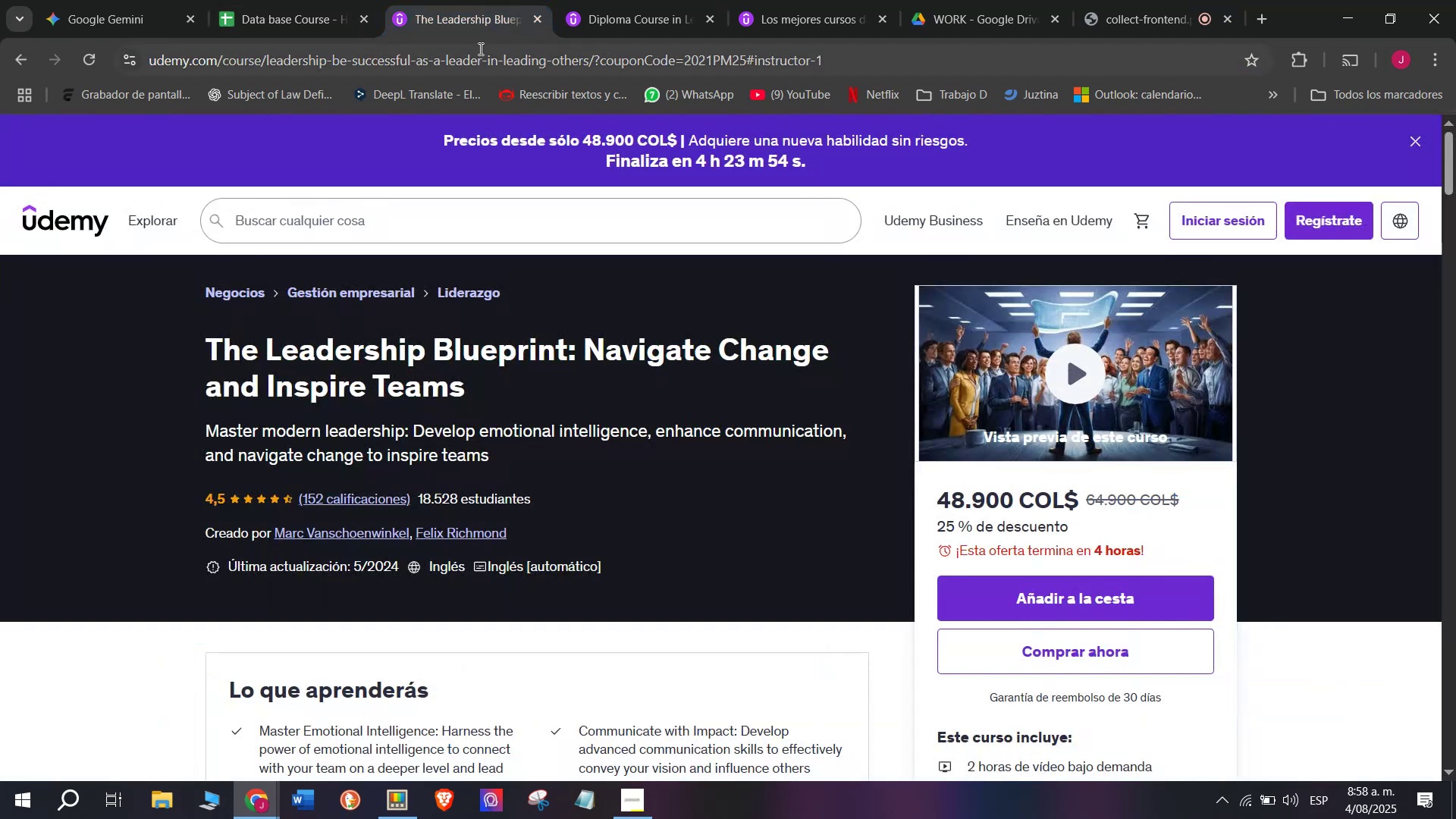 
double_click([479, 49])
 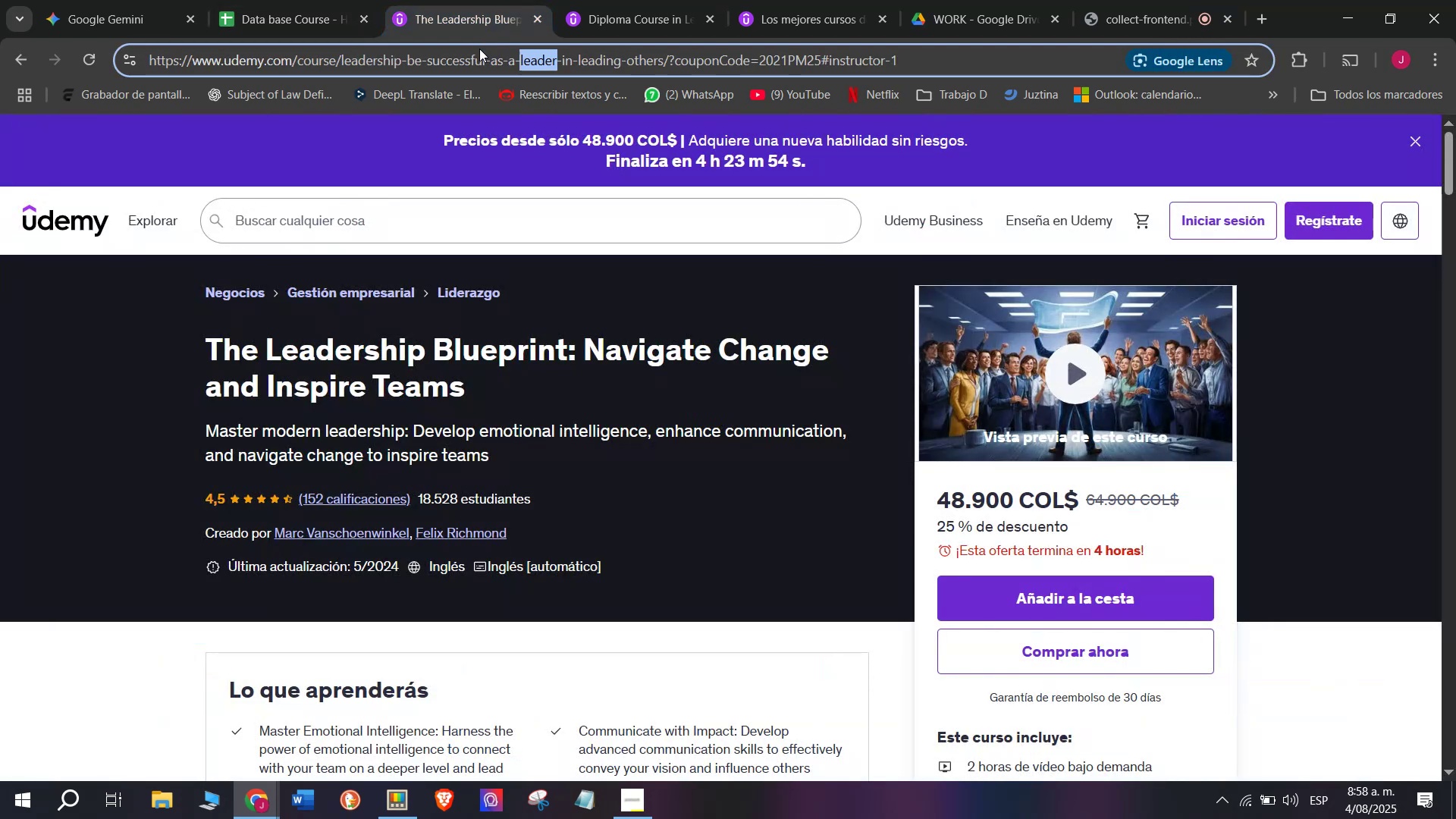 
triple_click([479, 49])
 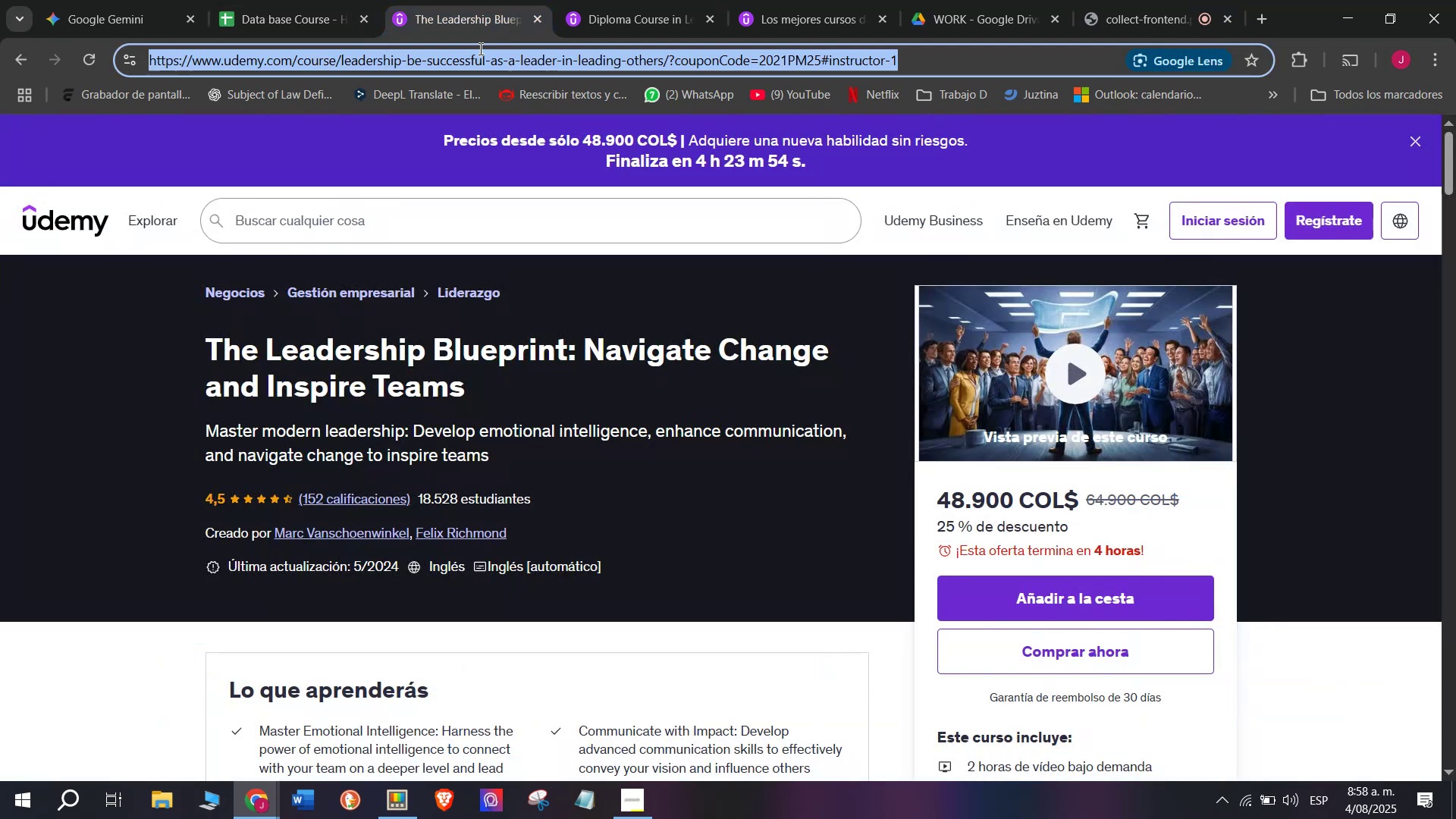 
triple_click([479, 49])
 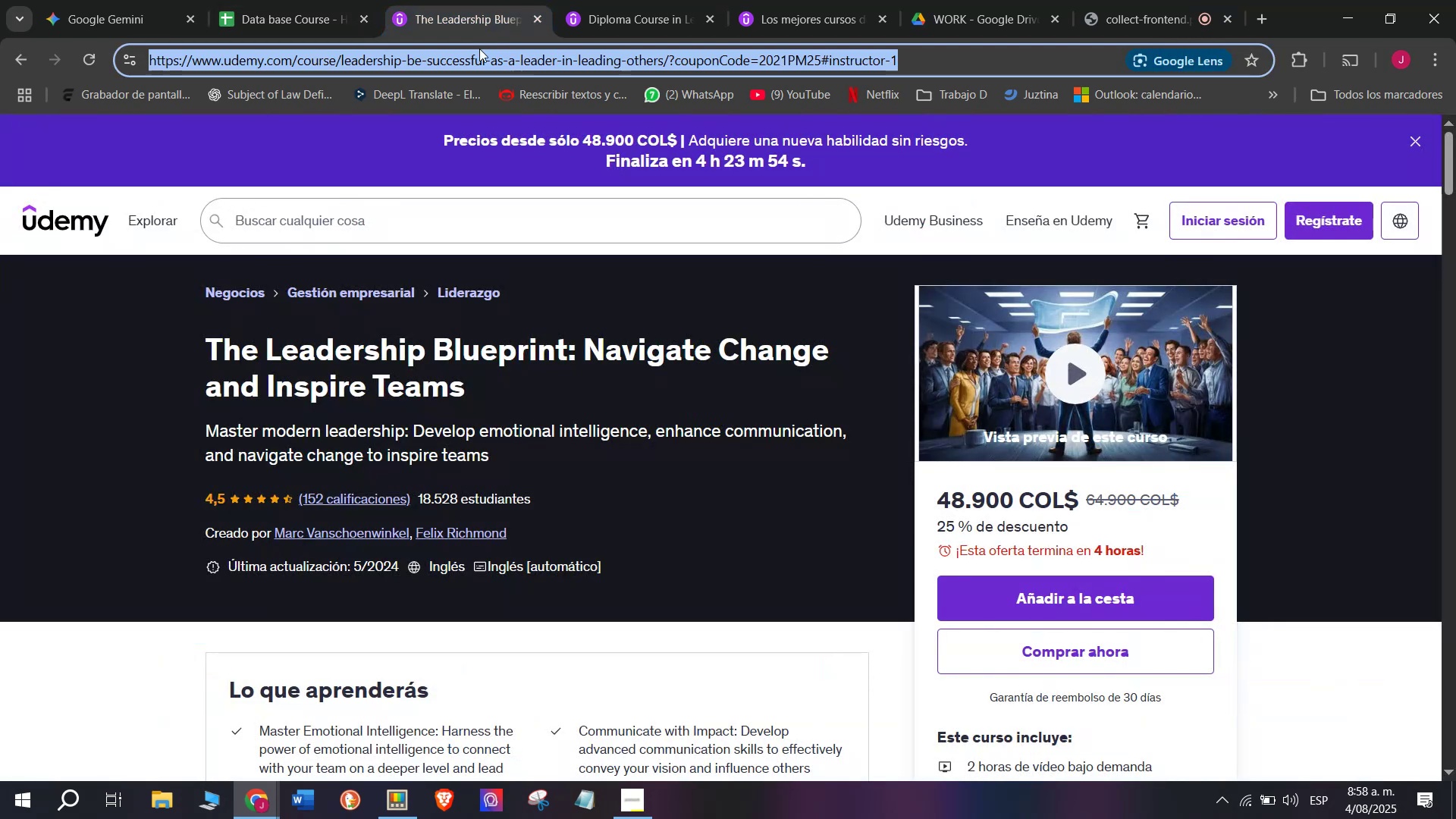 
key(Control+ControlLeft)
 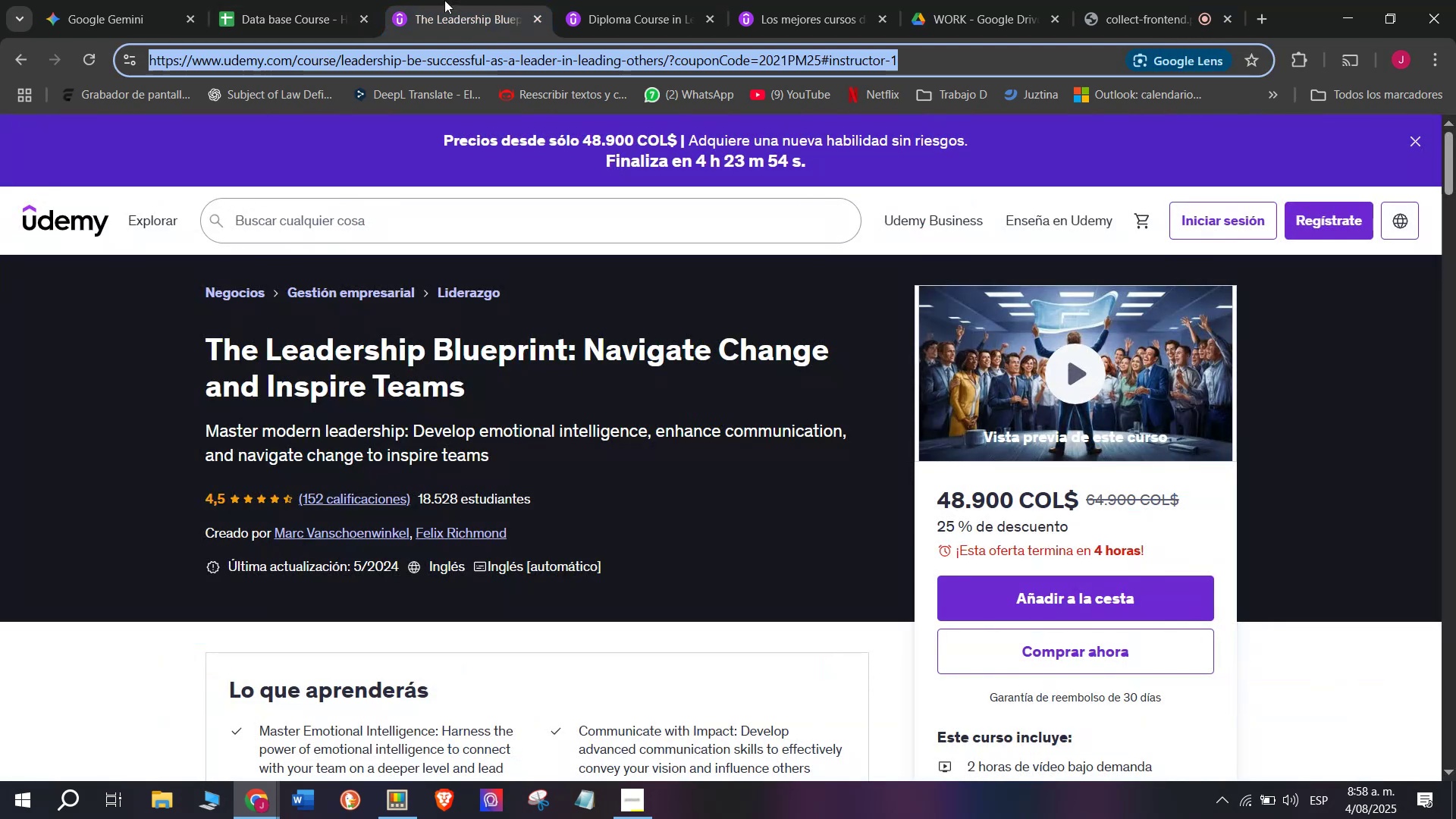 
key(Break)
 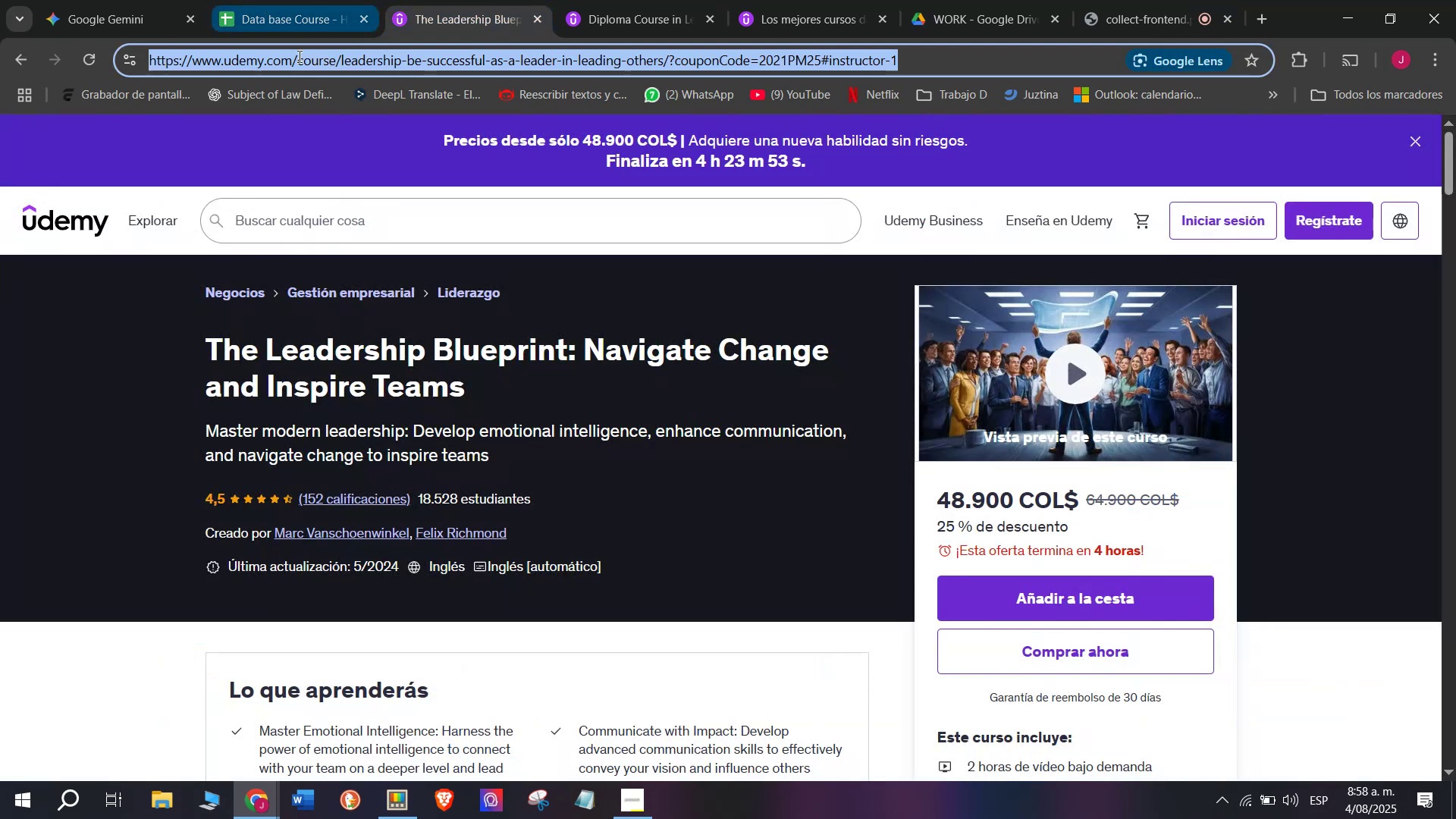 
key(Control+C)
 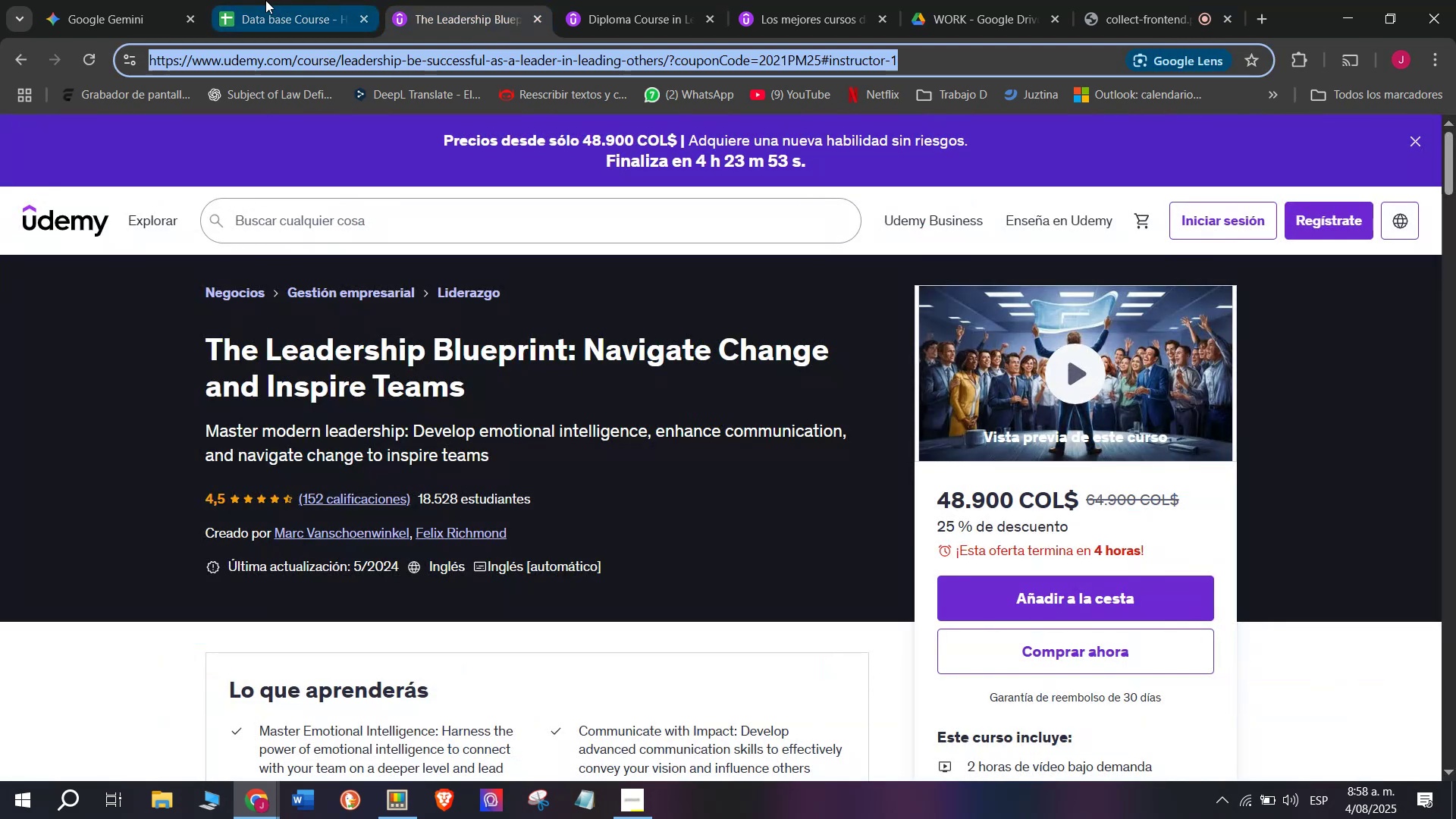 
triple_click([265, 0])
 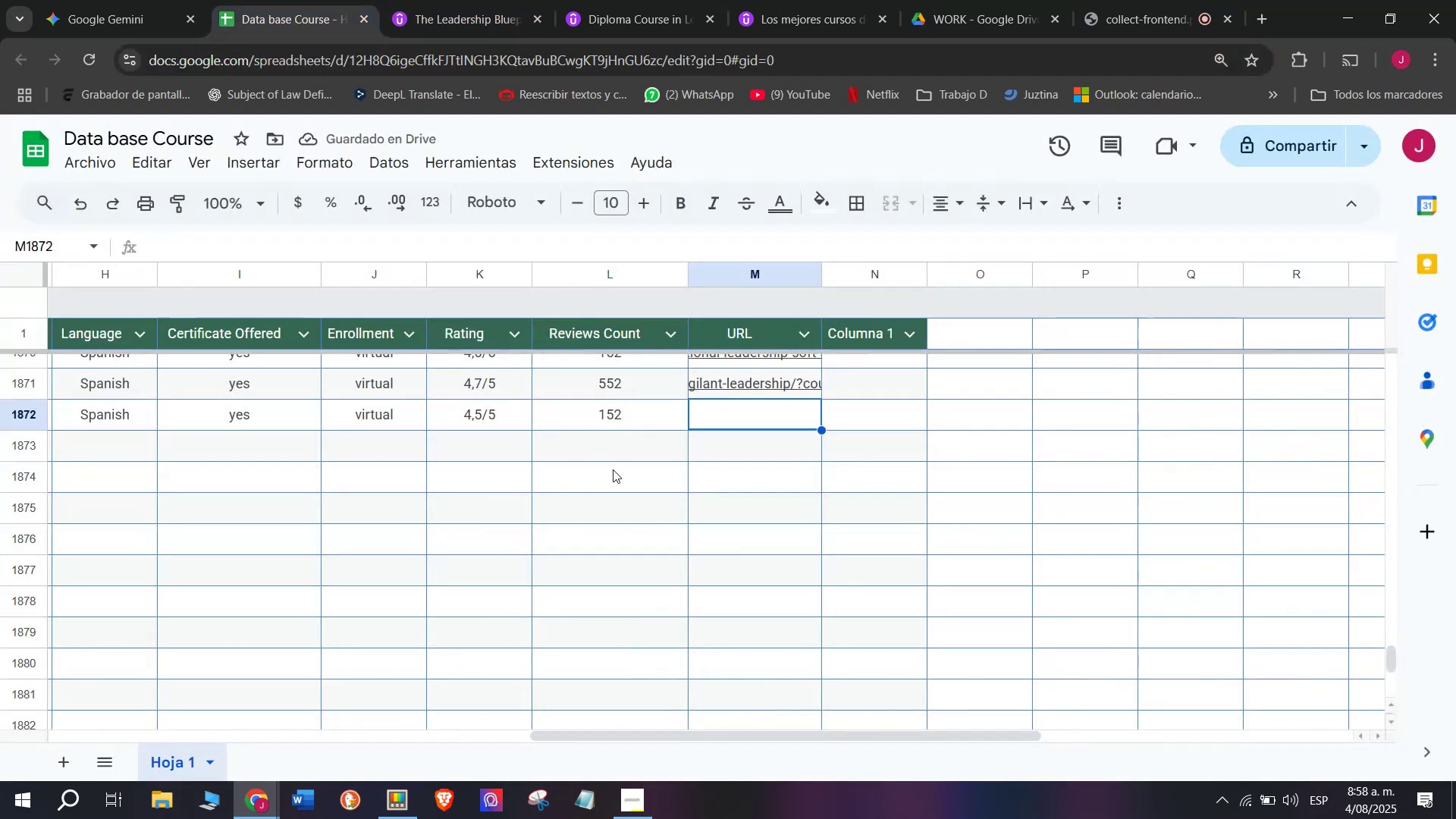 
key(Control+ControlLeft)
 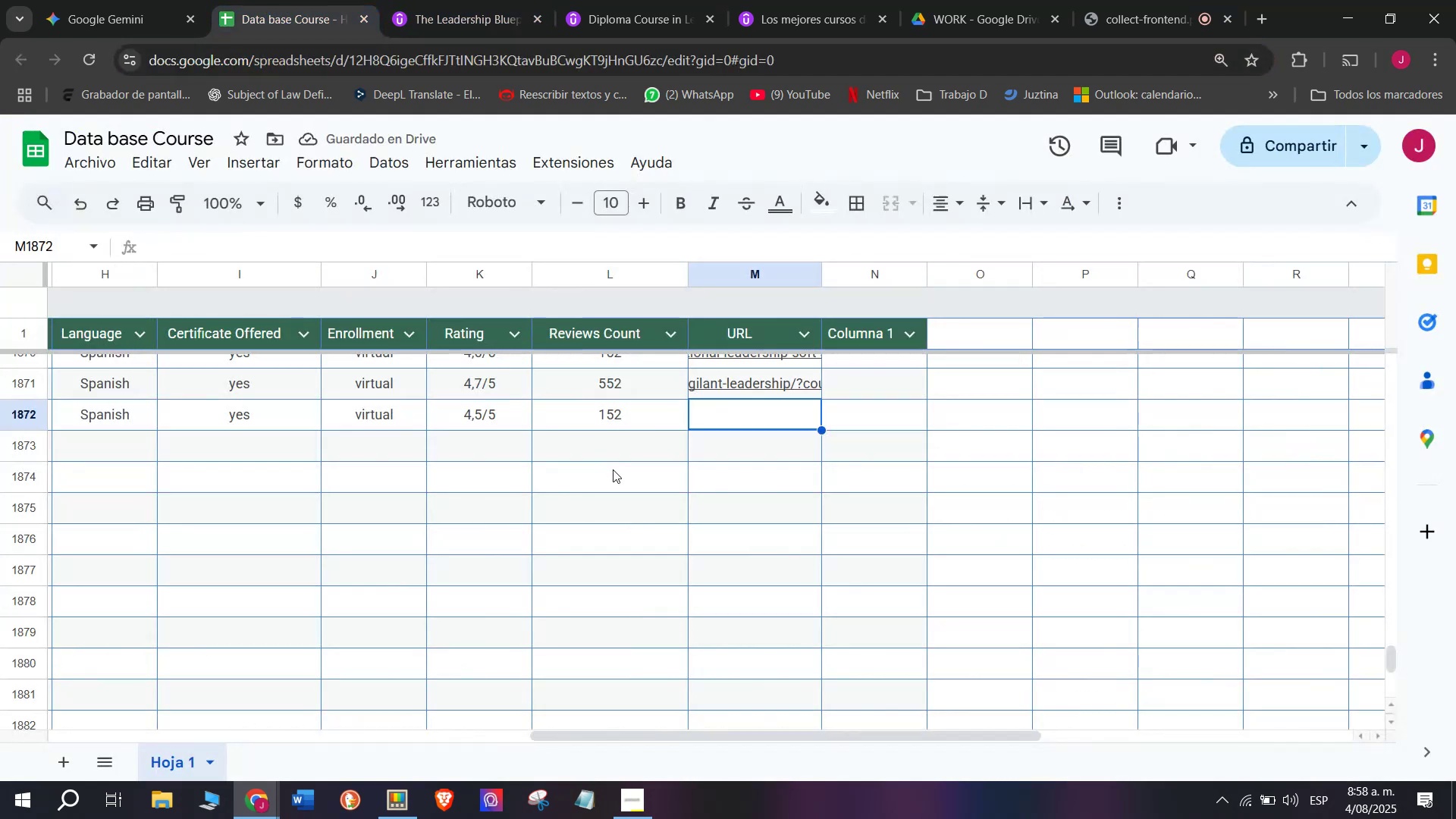 
key(Z)
 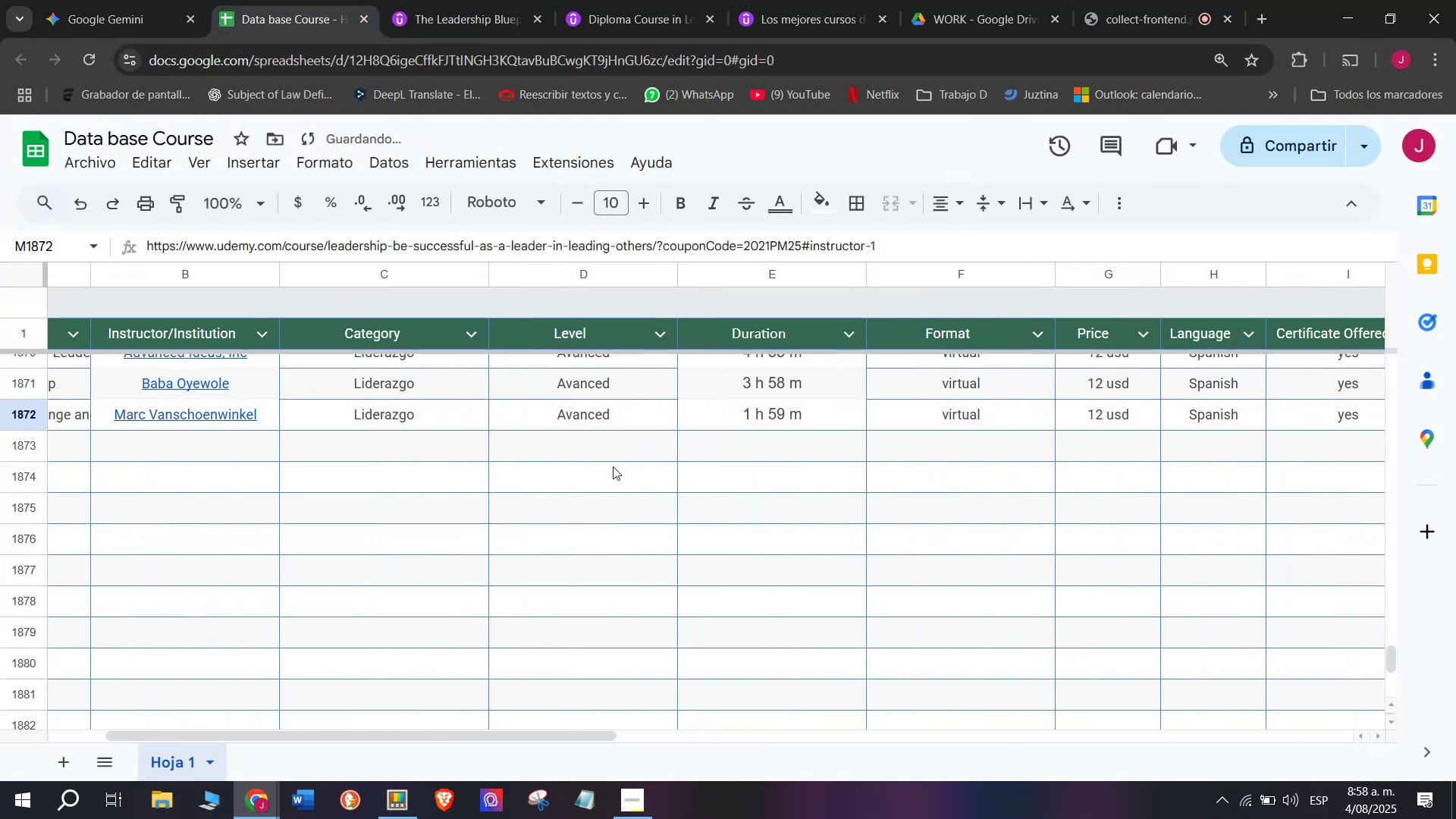 
key(Control+V)
 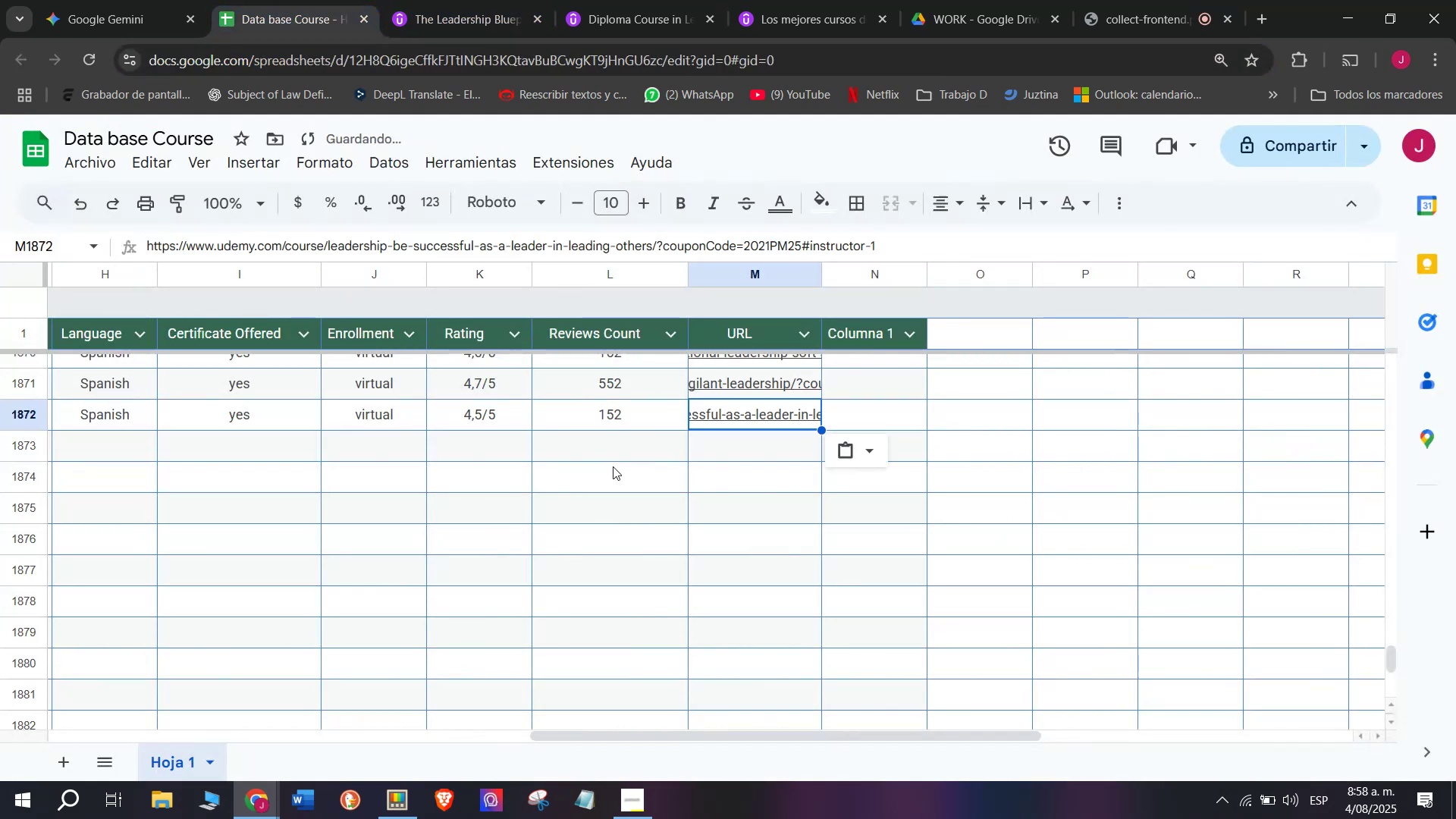 
scroll: coordinate [350, 411], scroll_direction: up, amount: 3.0
 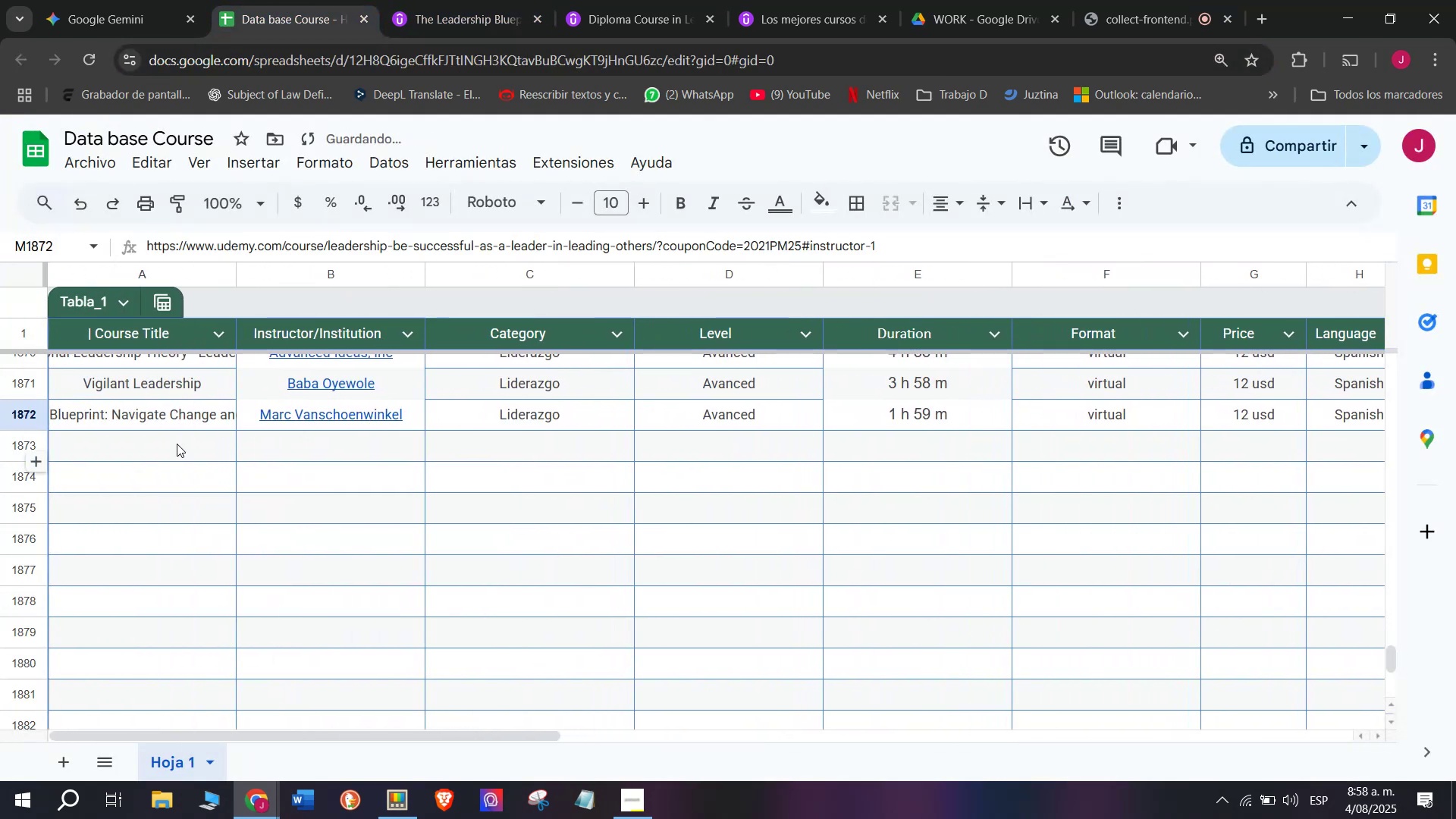 
left_click([177, 444])
 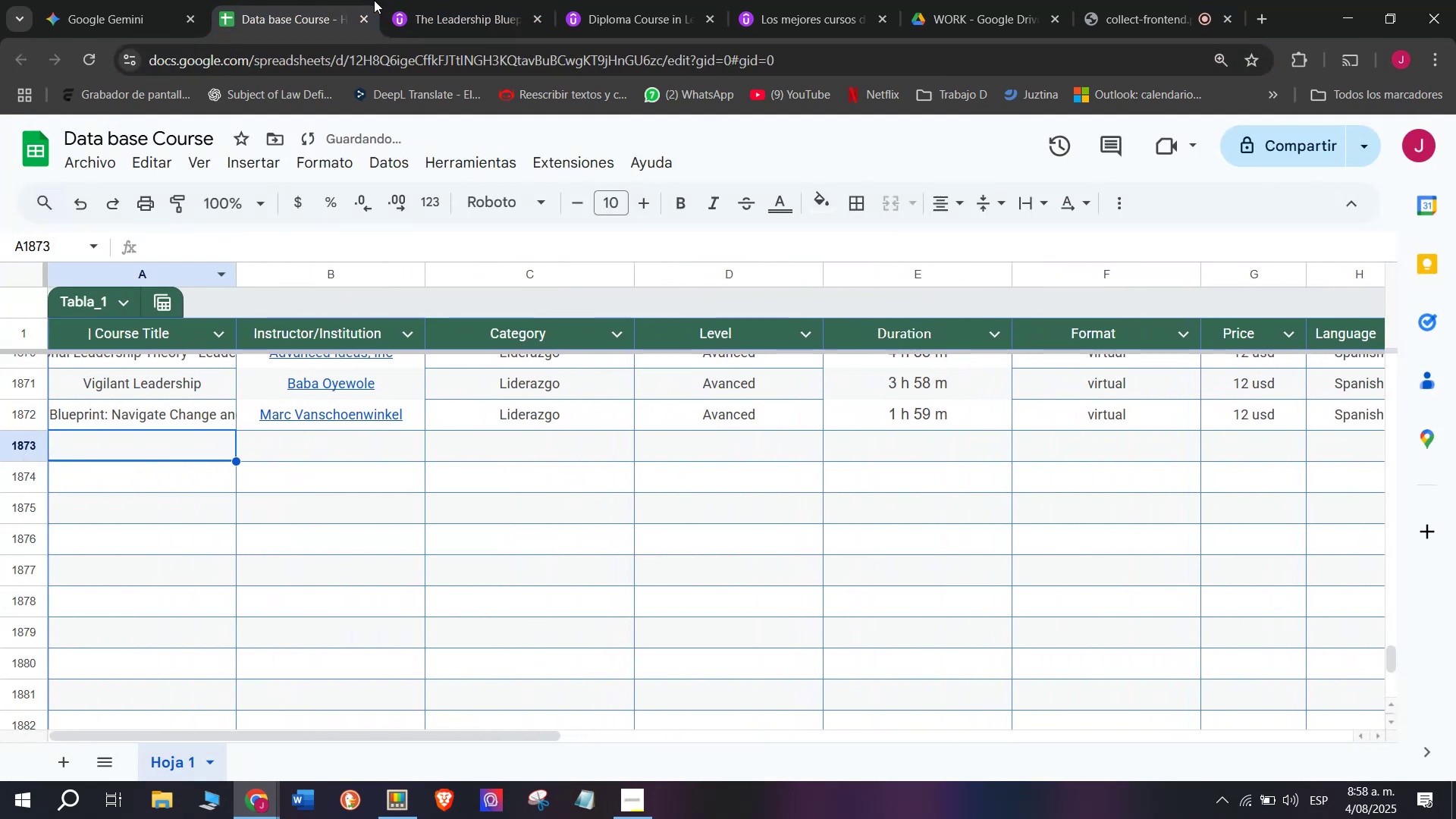 
left_click([419, 0])
 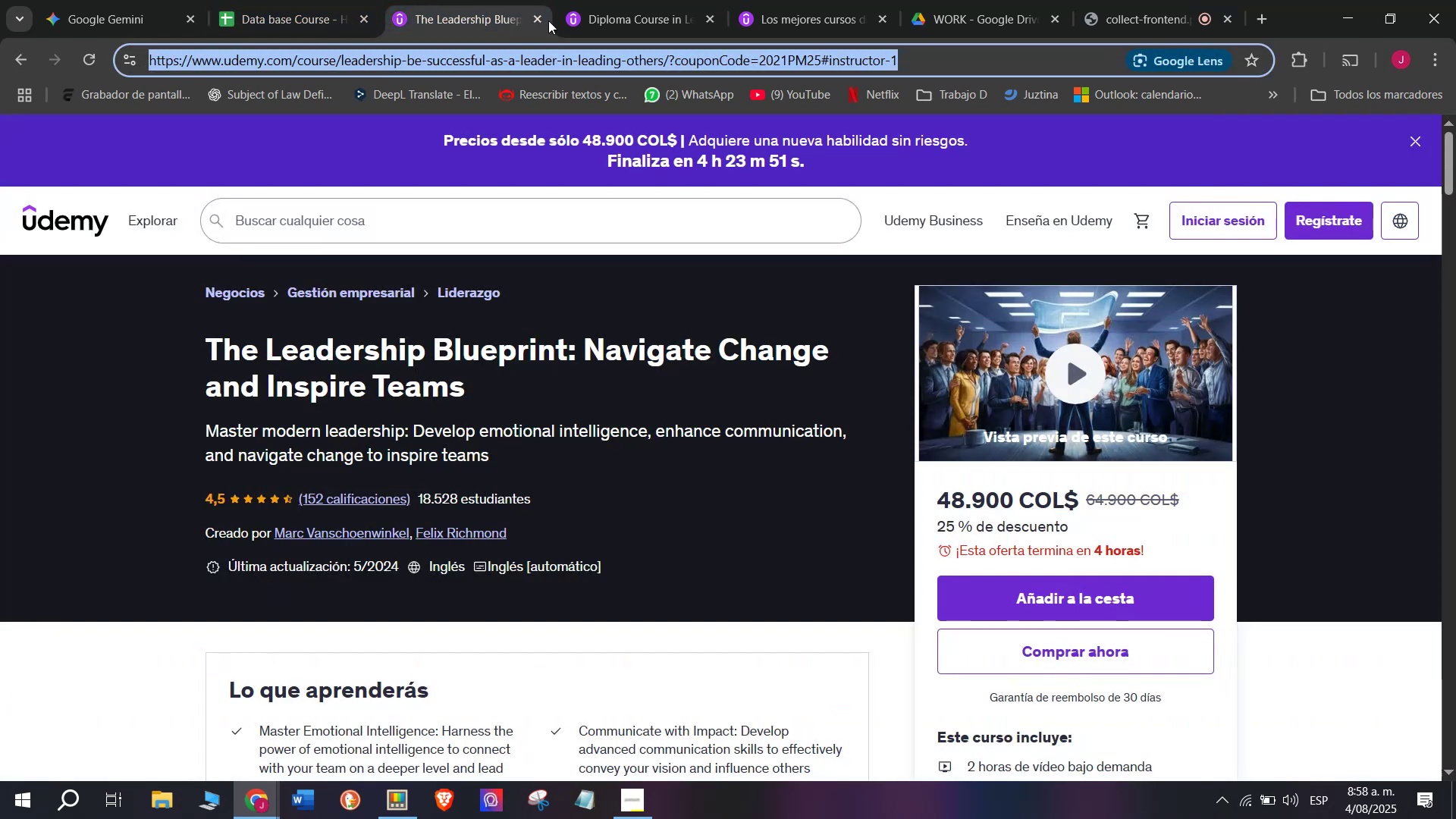 
left_click([541, 20])
 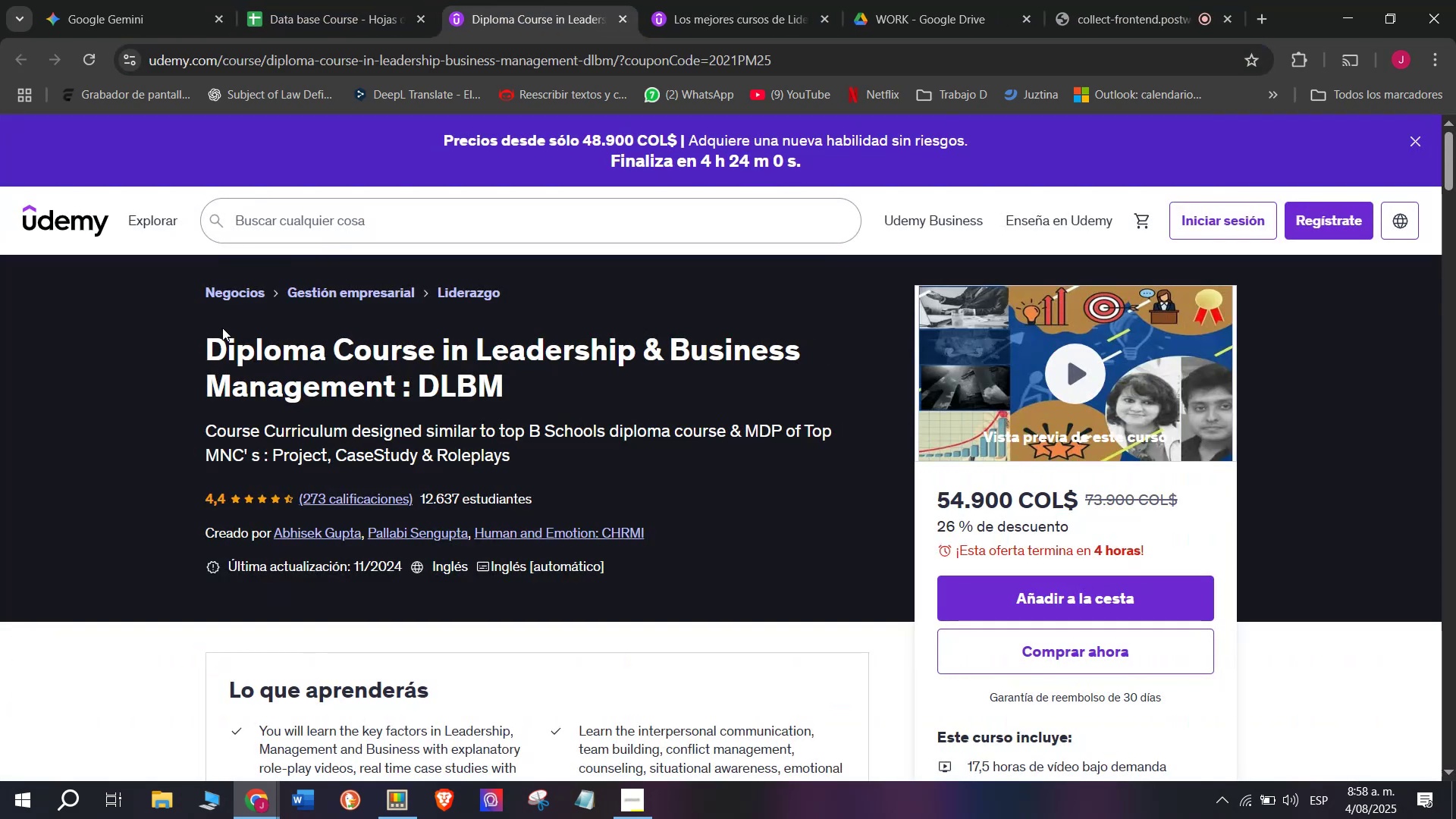 
left_click_drag(start_coordinate=[194, 340], to_coordinate=[538, 390])
 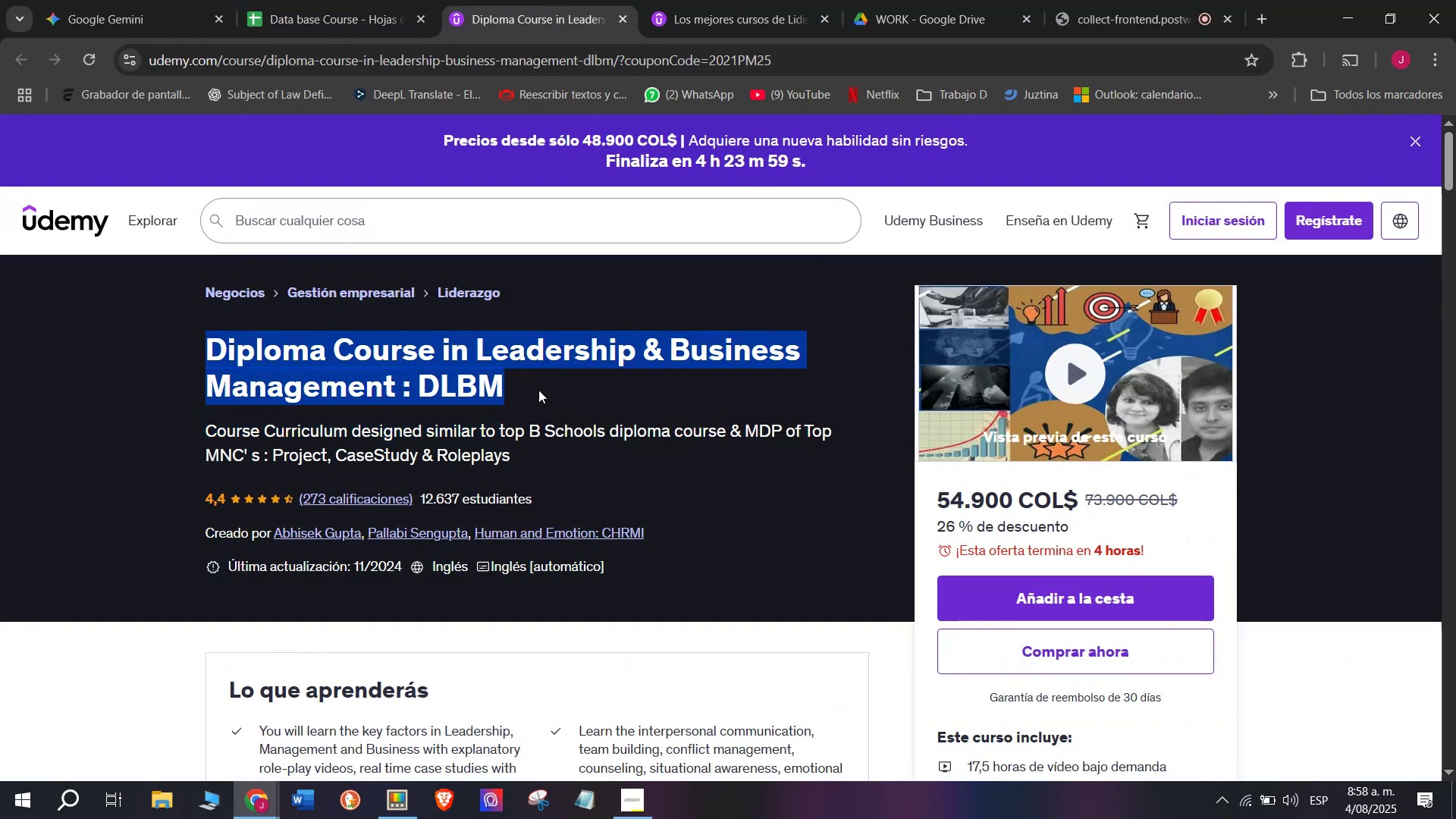 
key(Control+ControlLeft)
 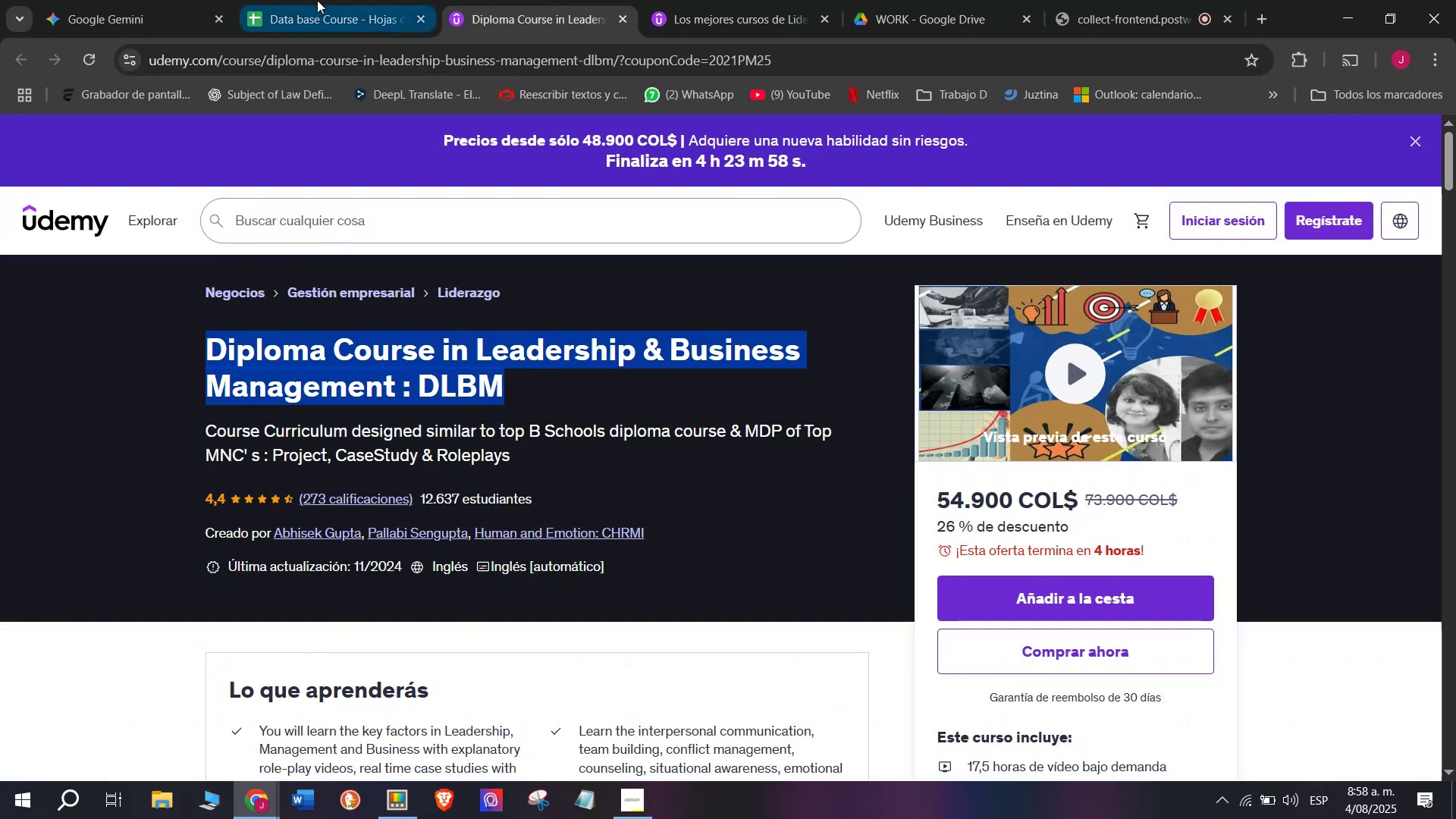 
key(Break)
 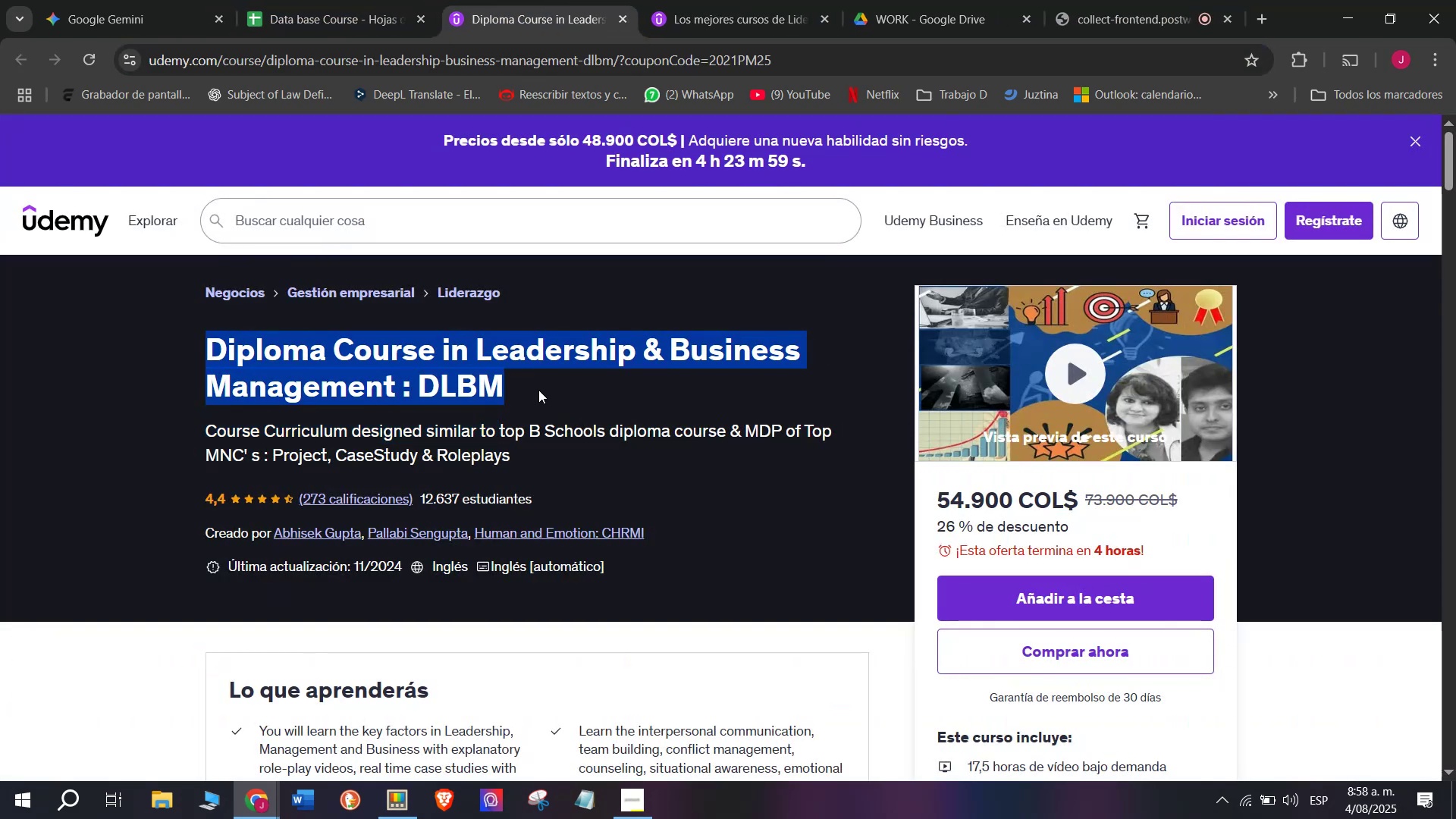 
key(Control+C)
 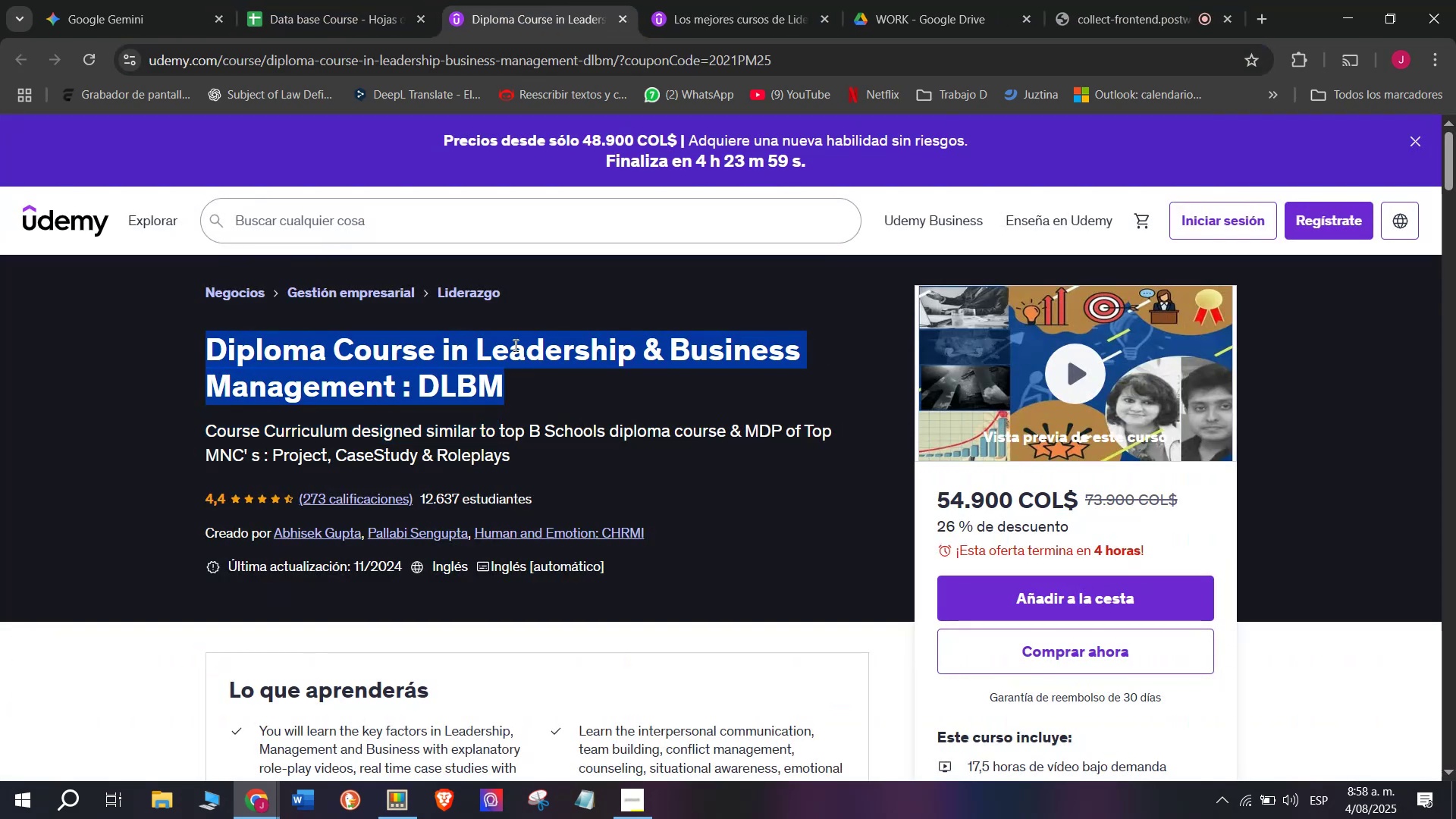 
key(Break)
 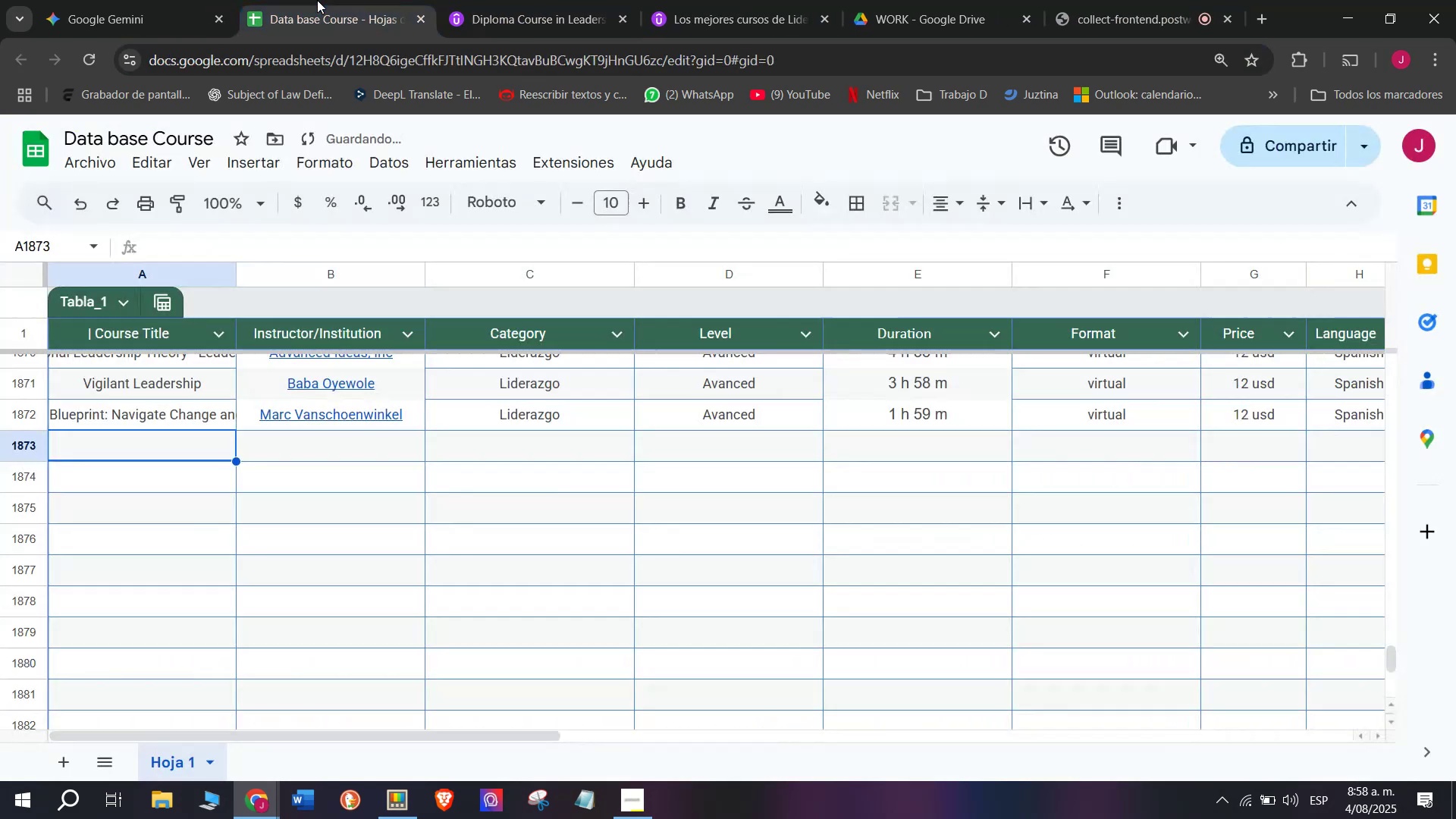 
key(Control+ControlLeft)
 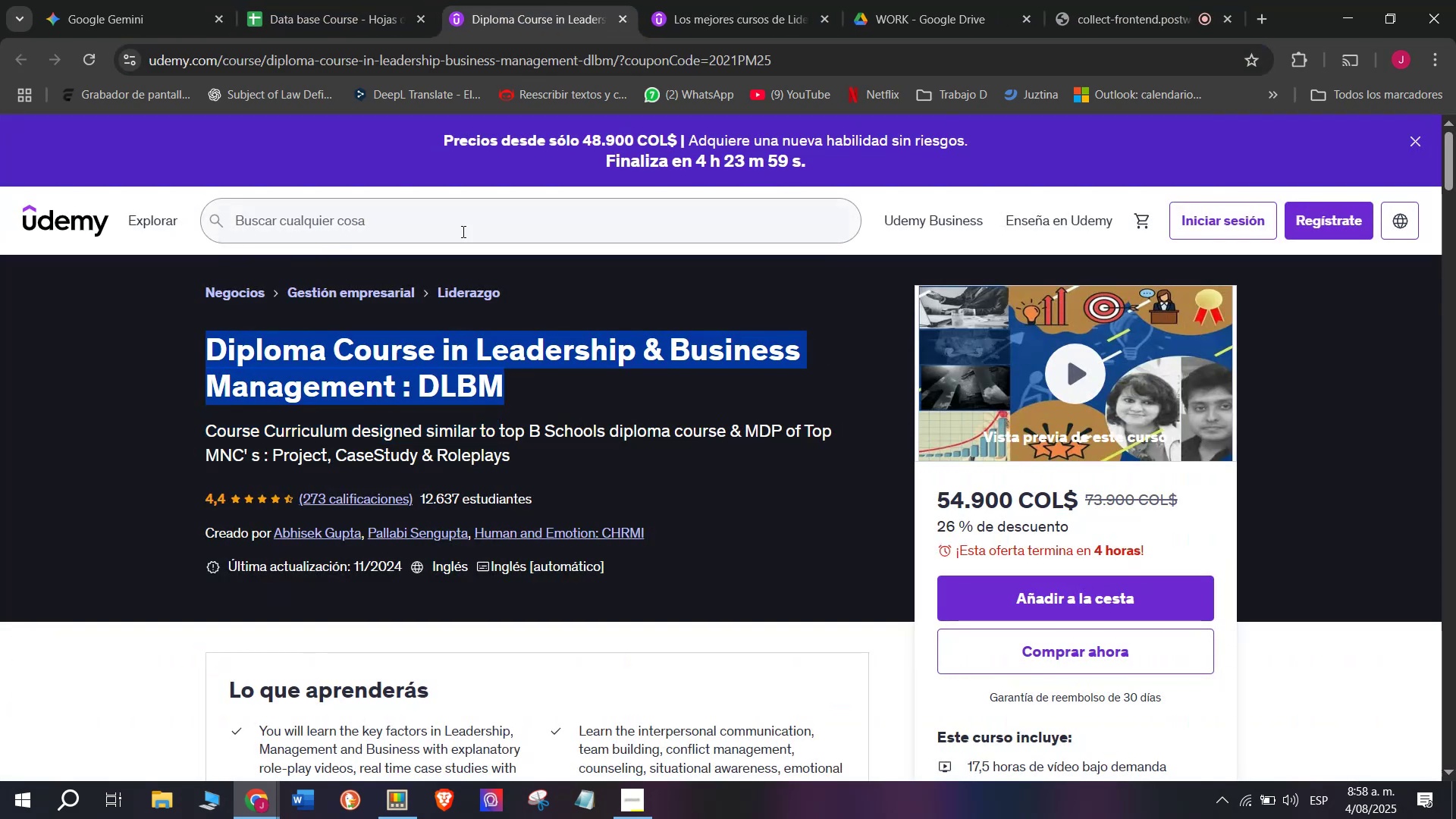 
key(Control+C)
 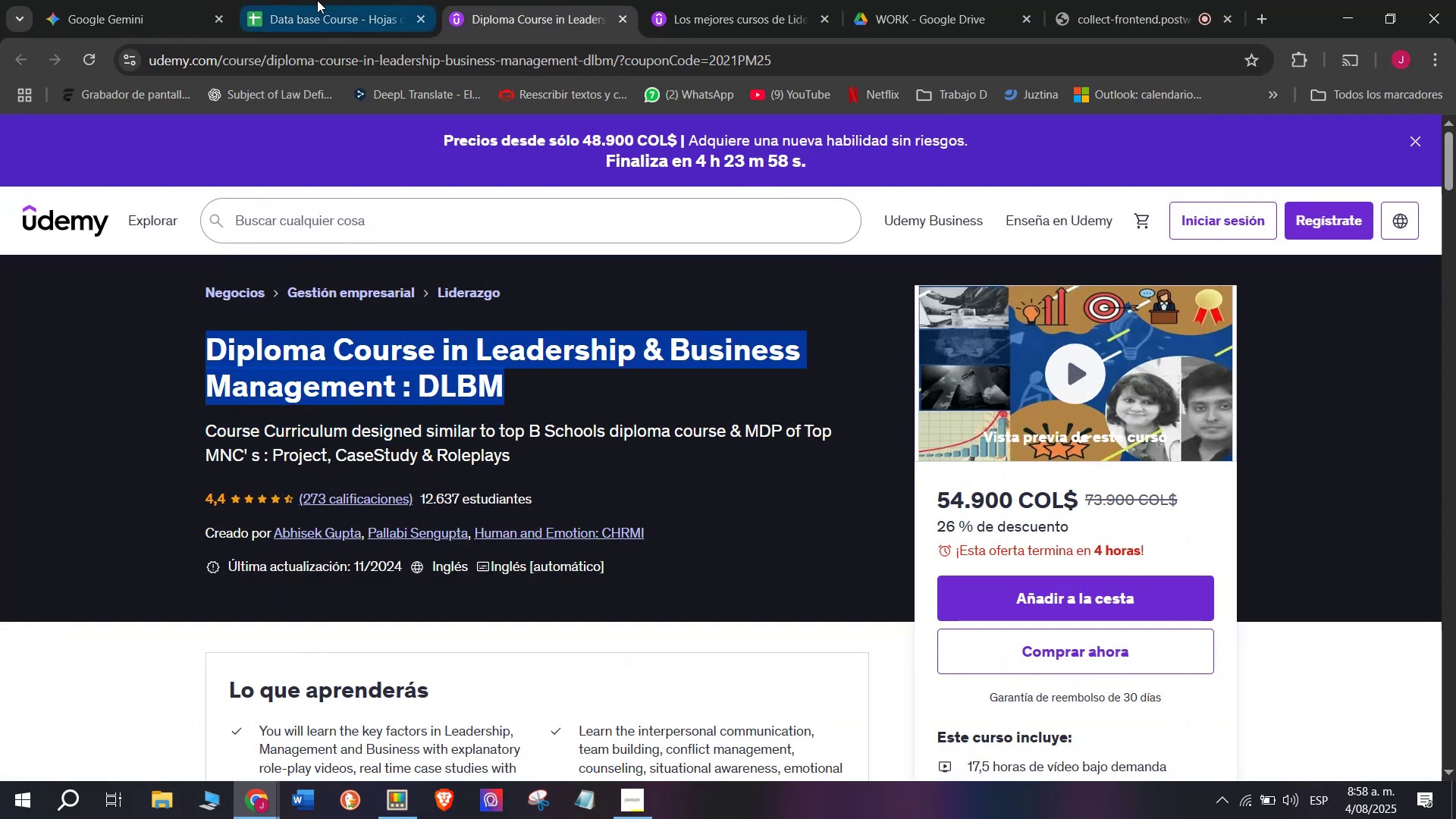 
left_click([317, 0])
 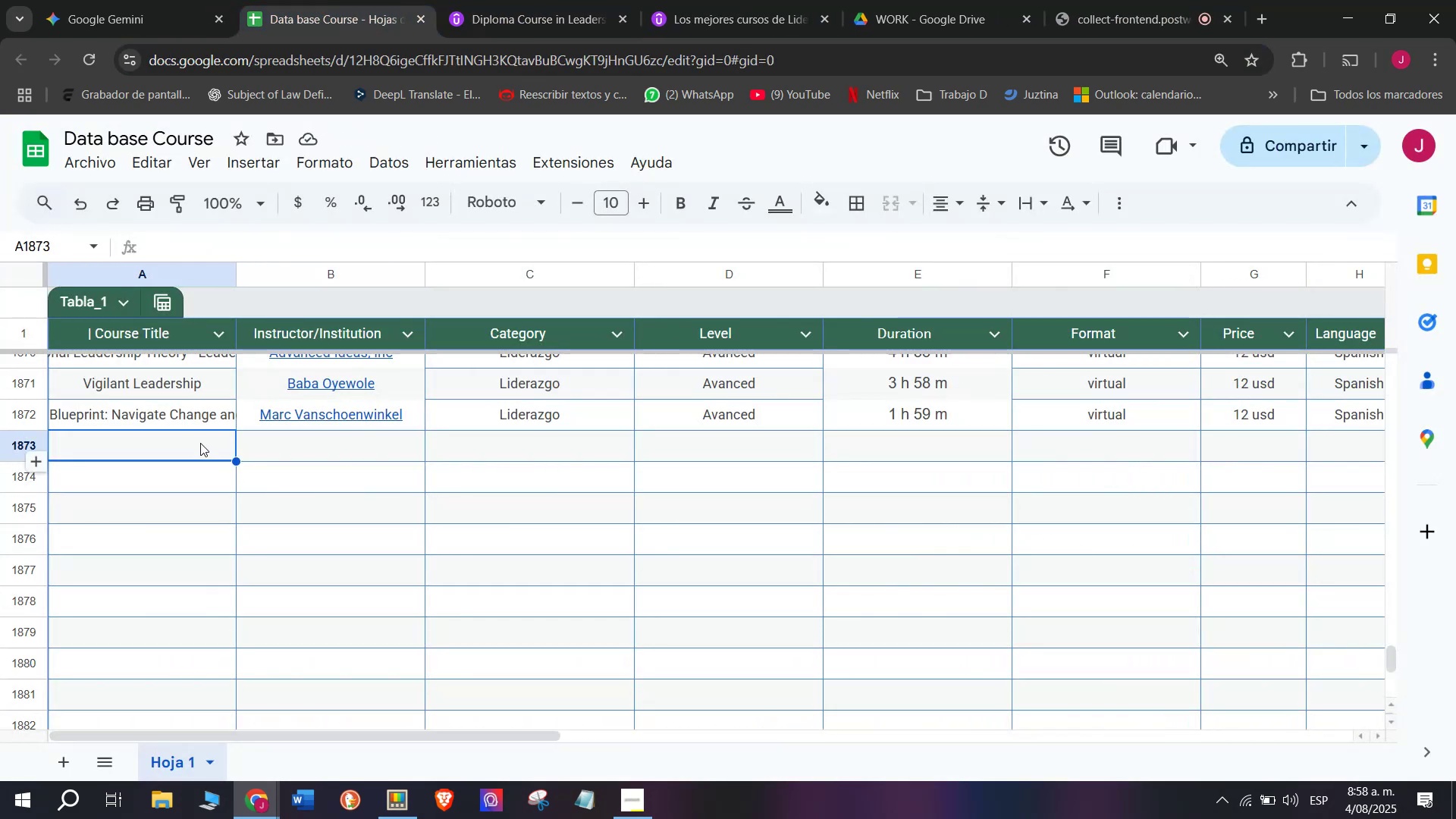 
double_click([200, 443])
 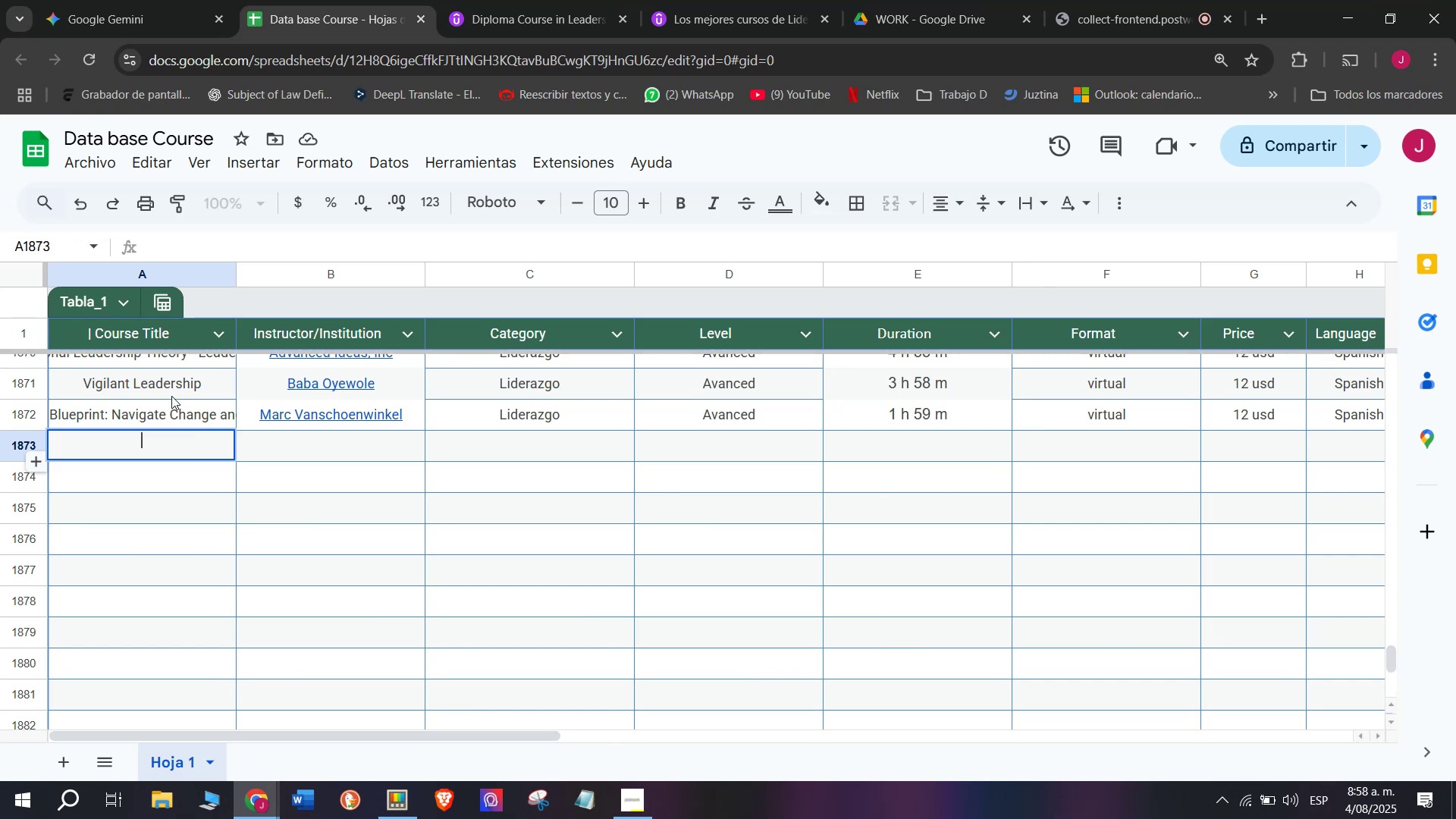 
key(Z)
 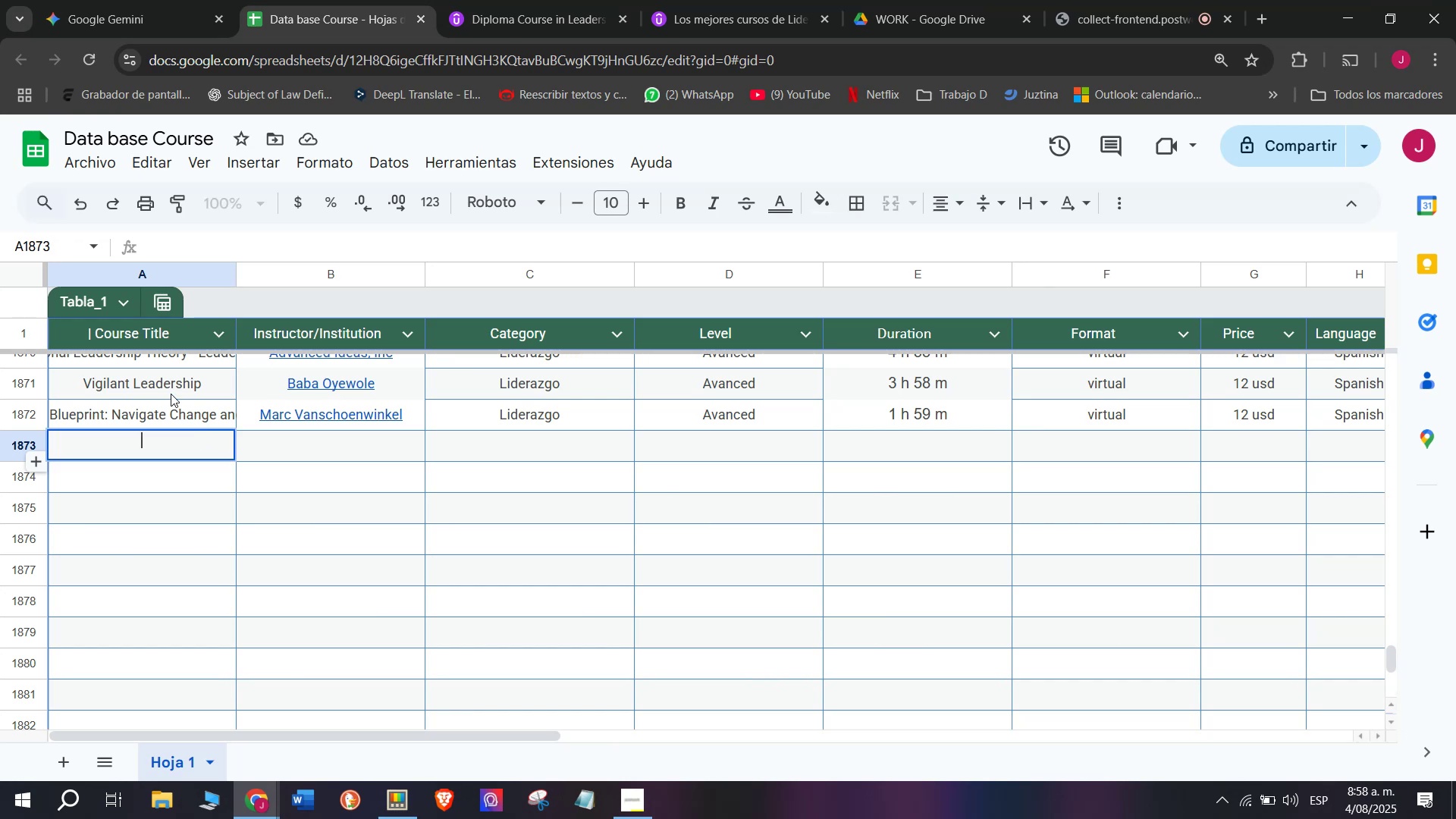 
key(Control+ControlLeft)
 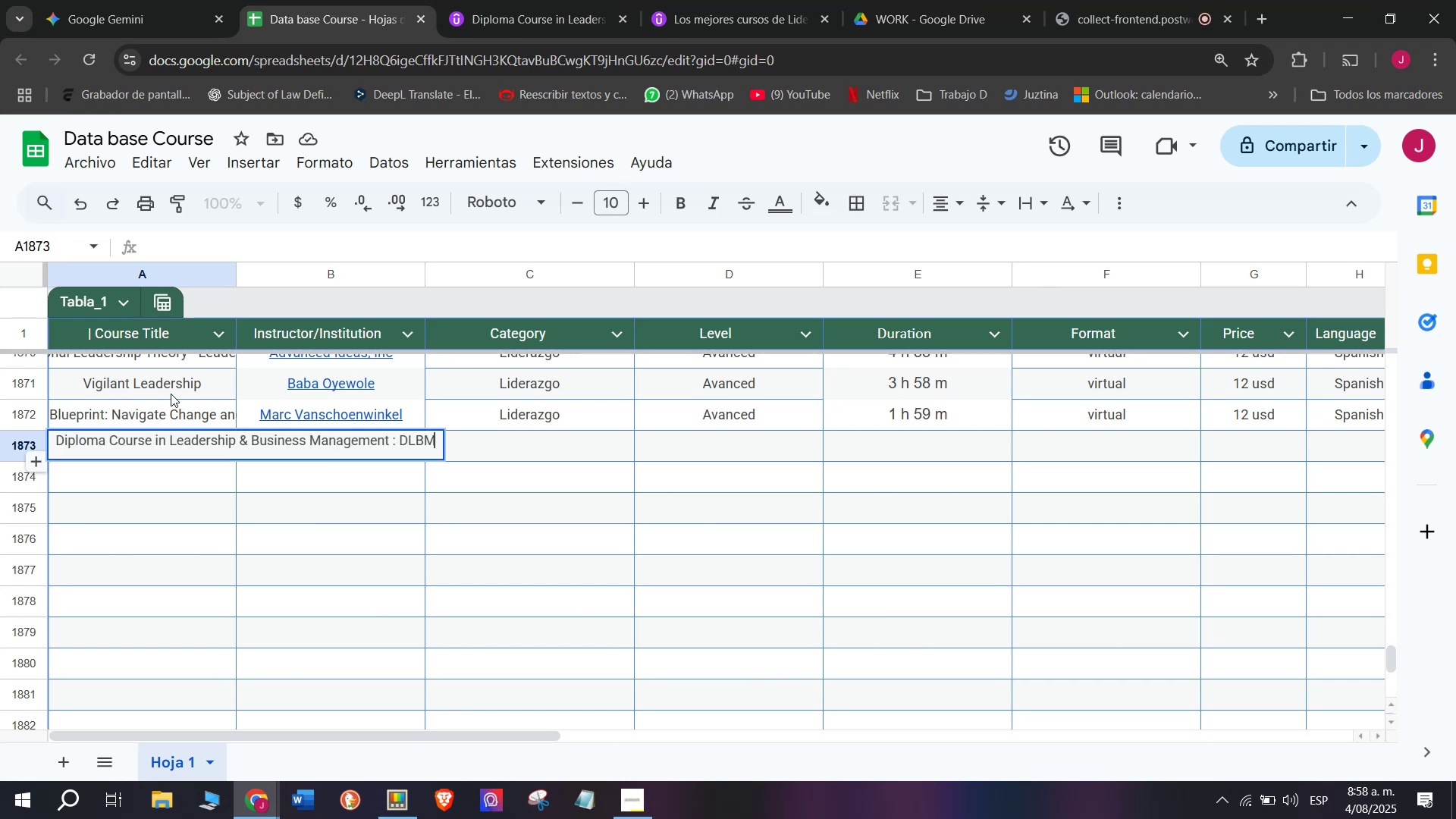 
key(Control+V)
 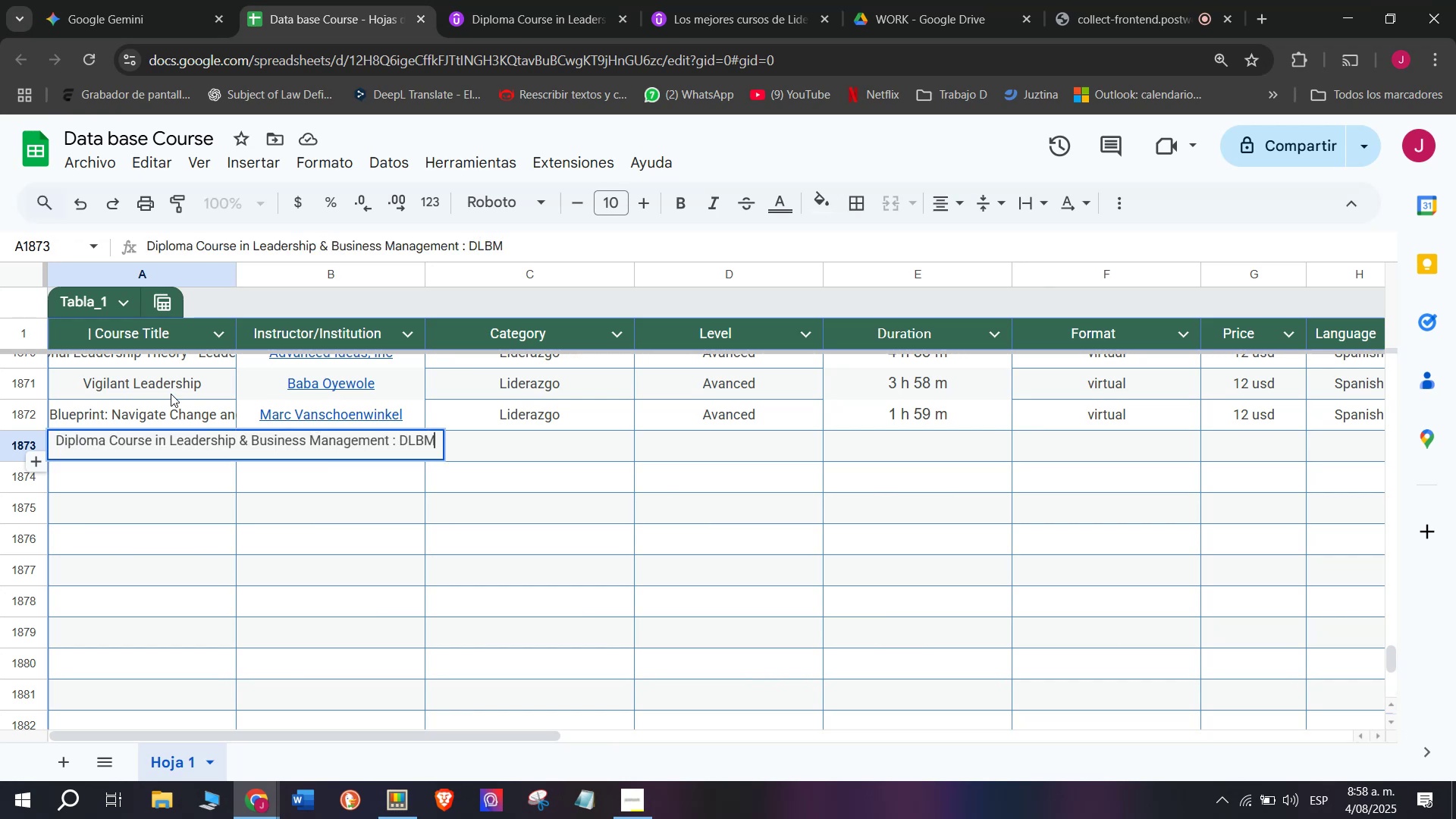 
left_click([171, 394])
 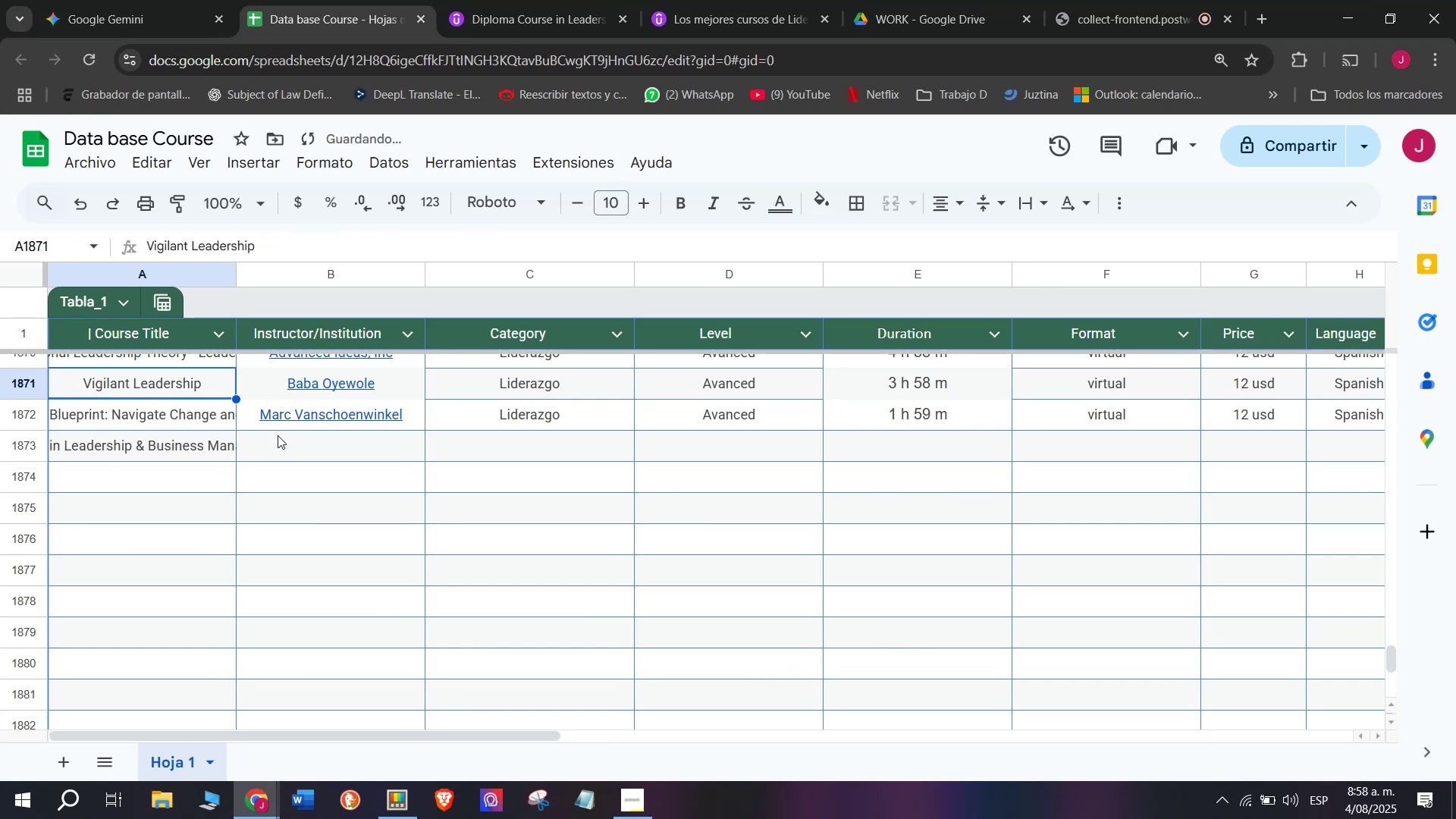 
left_click([278, 435])
 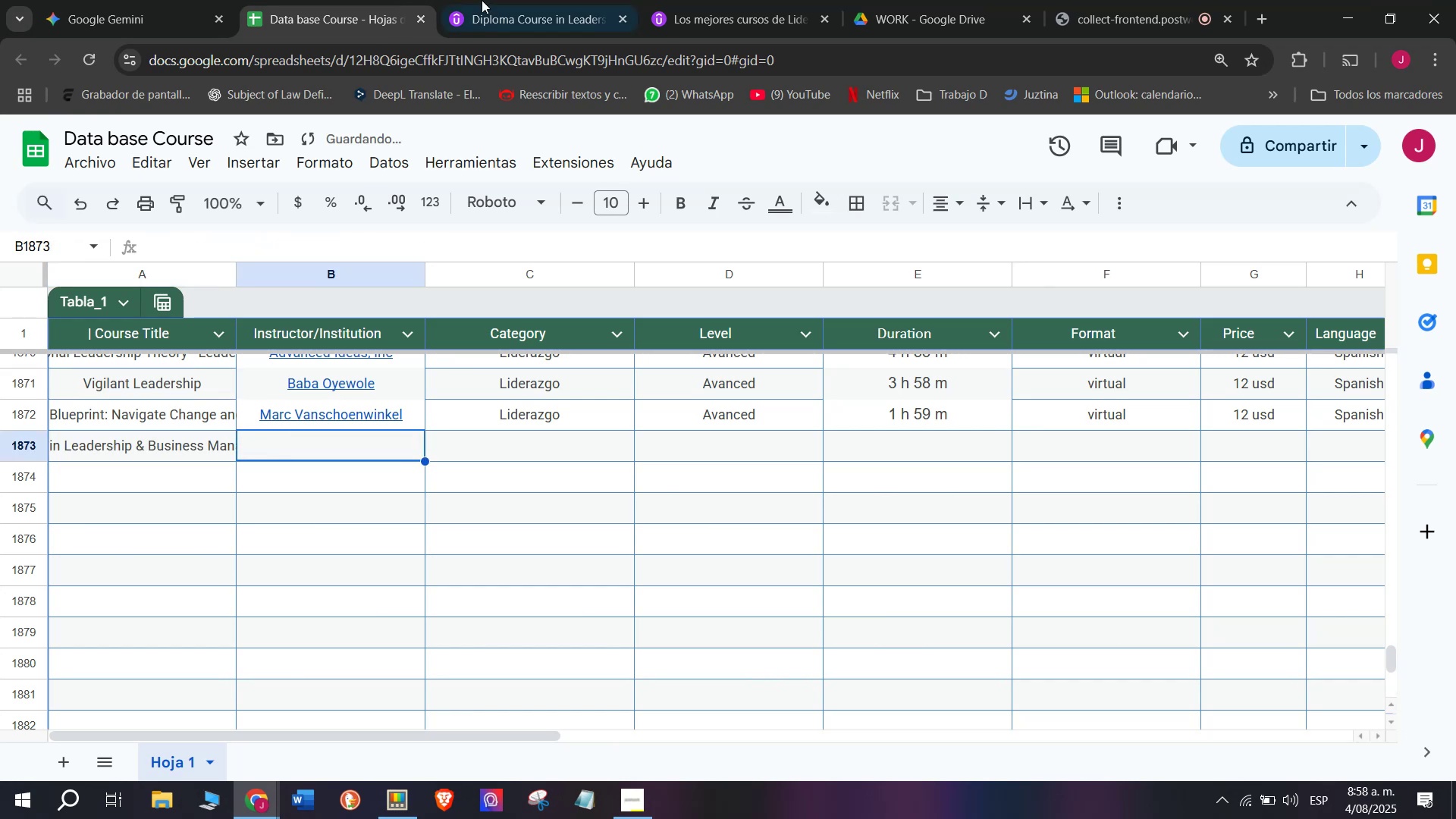 
left_click([492, 0])
 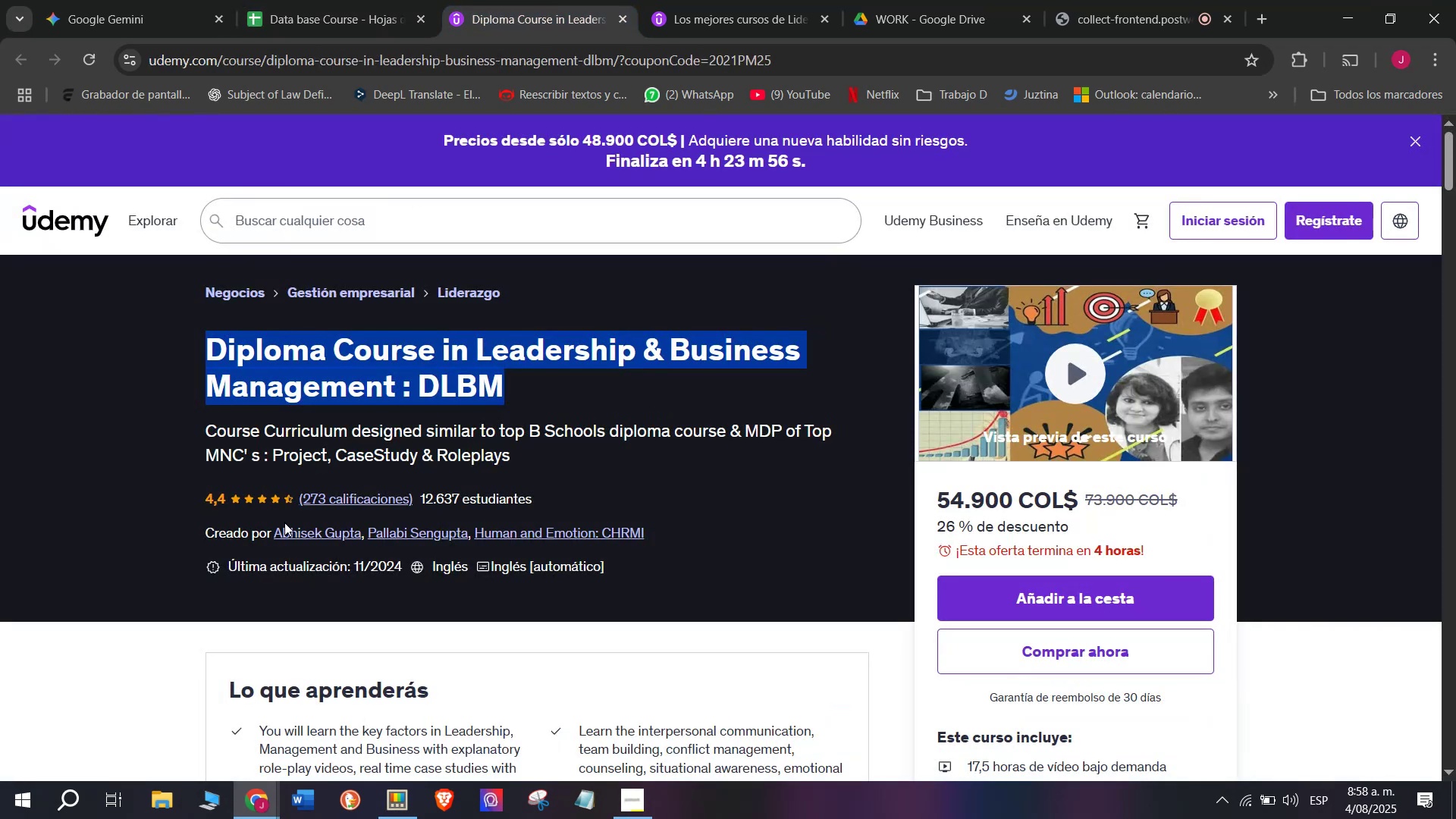 
left_click([284, 522])
 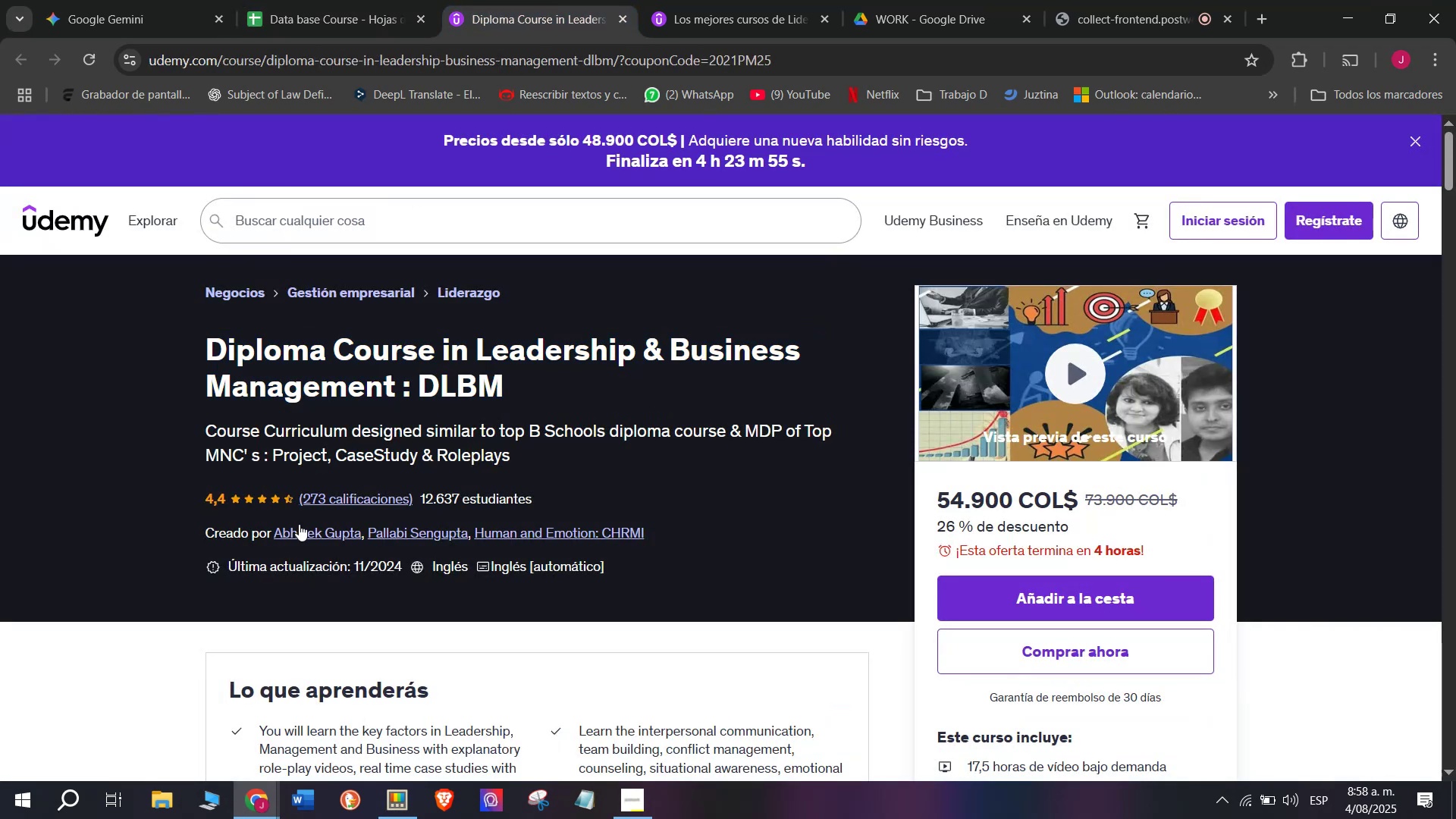 
left_click([299, 524])
 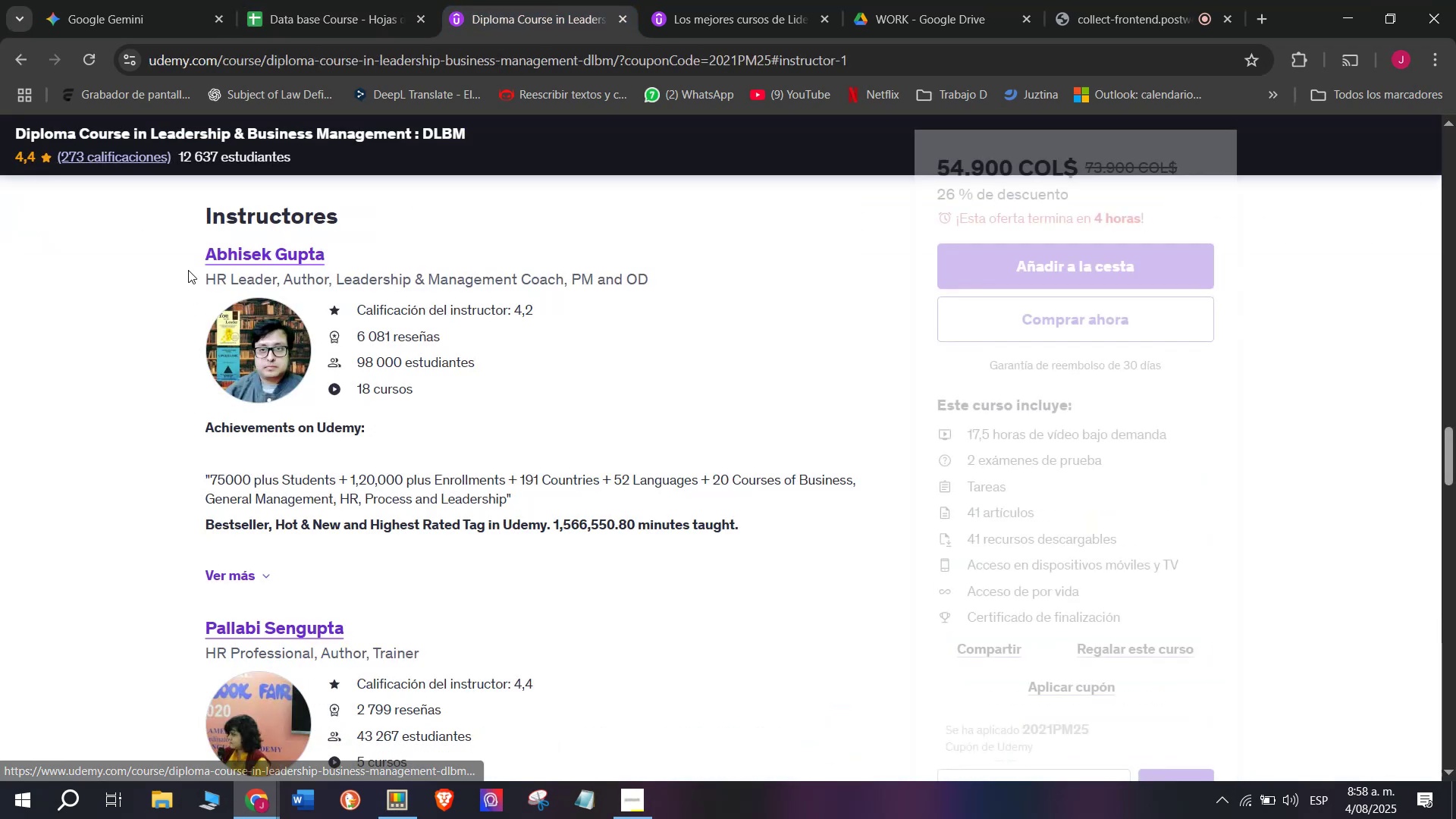 
left_click_drag(start_coordinate=[175, 228], to_coordinate=[317, 257])
 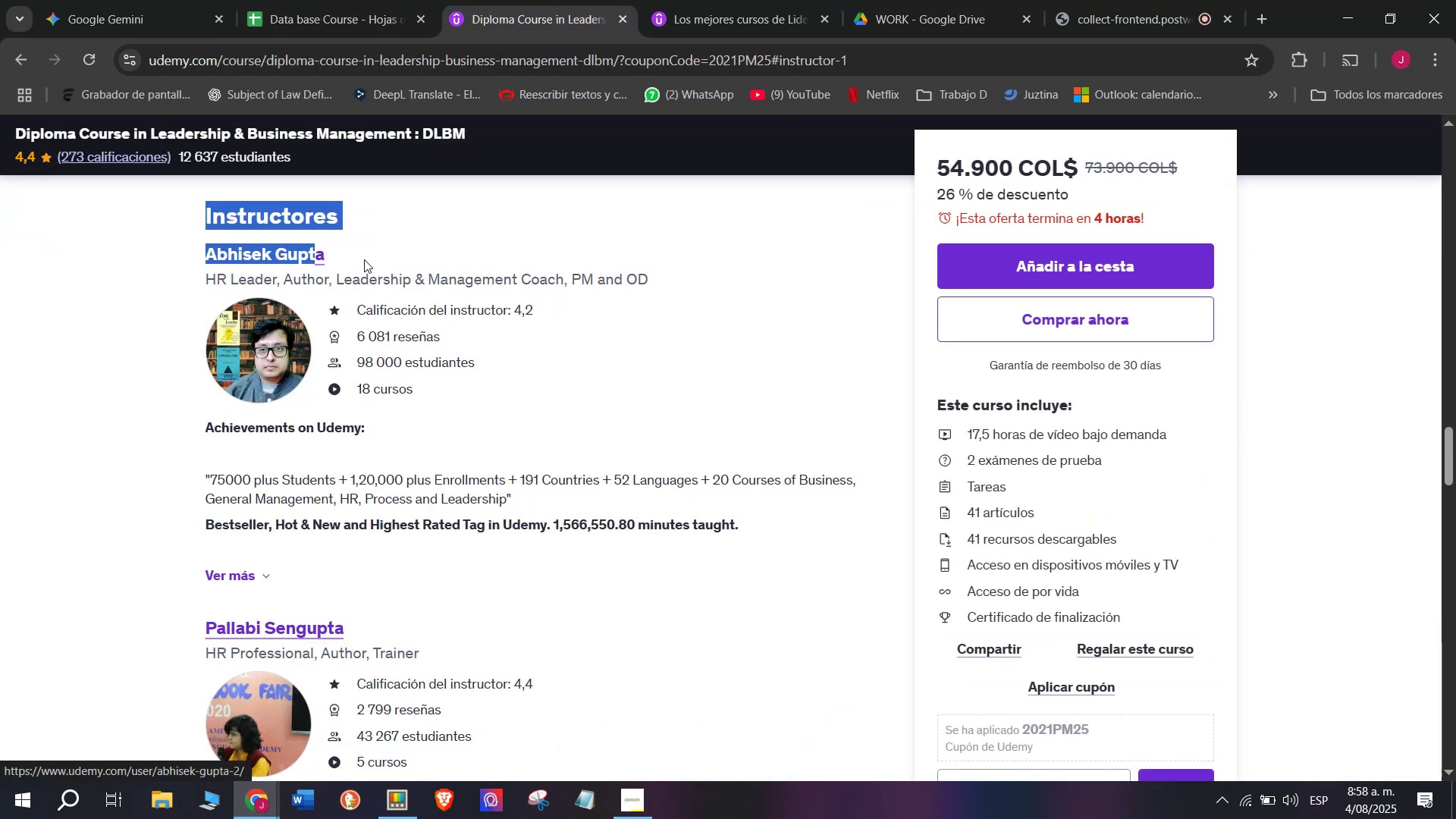 
left_click([364, 259])
 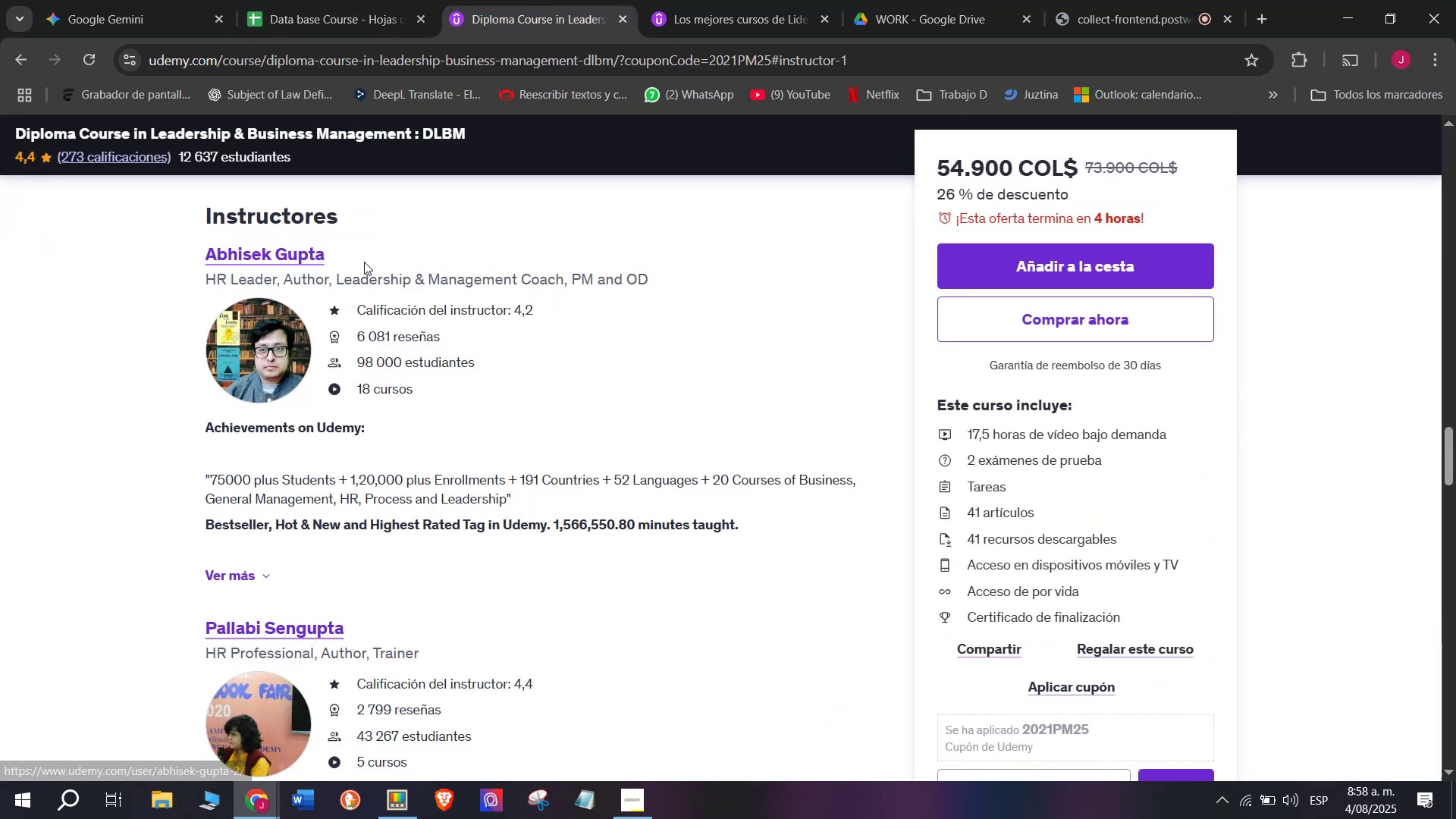 
left_click_drag(start_coordinate=[364, 262], to_coordinate=[190, 257])
 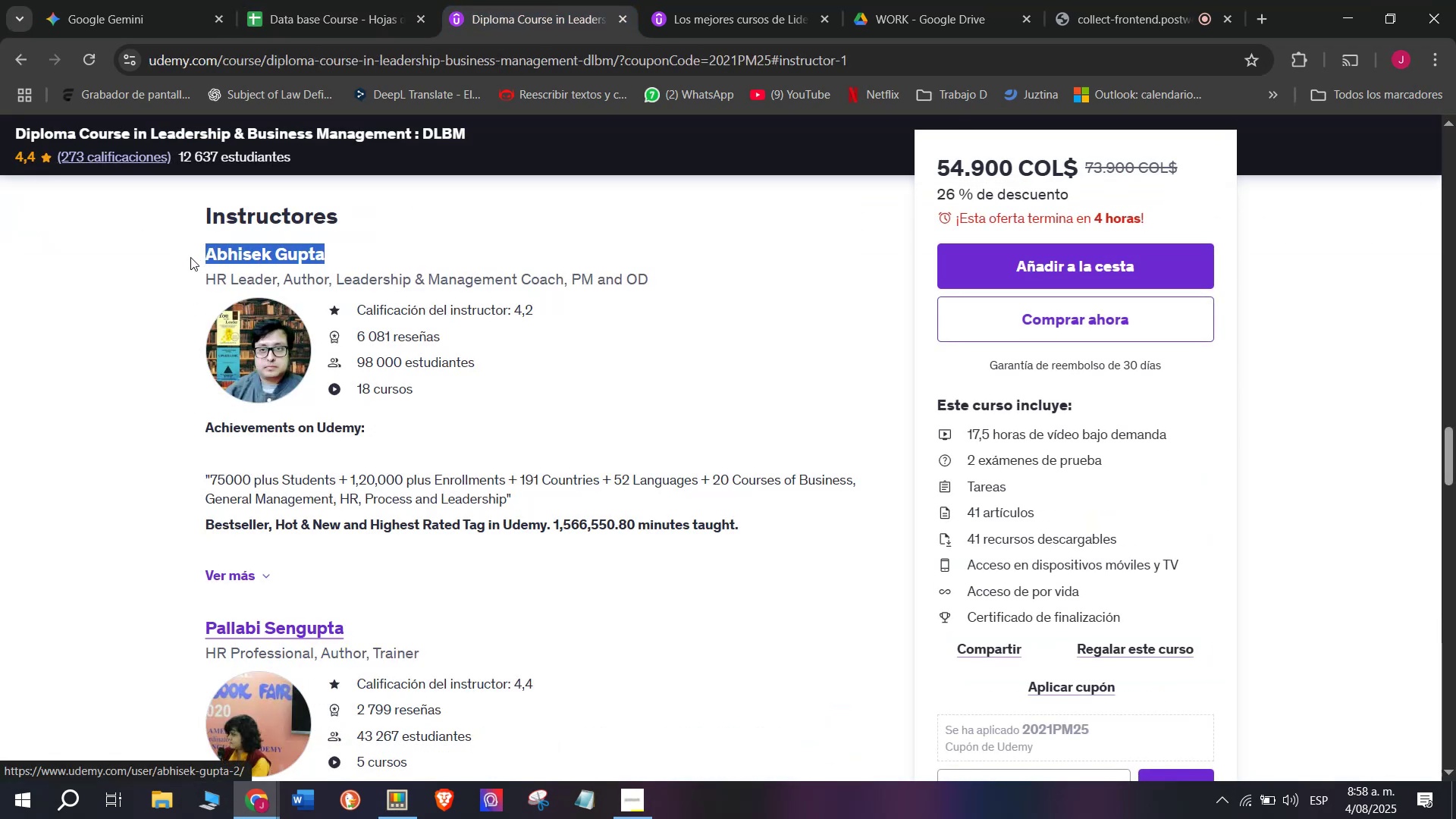 
key(Control+ControlLeft)
 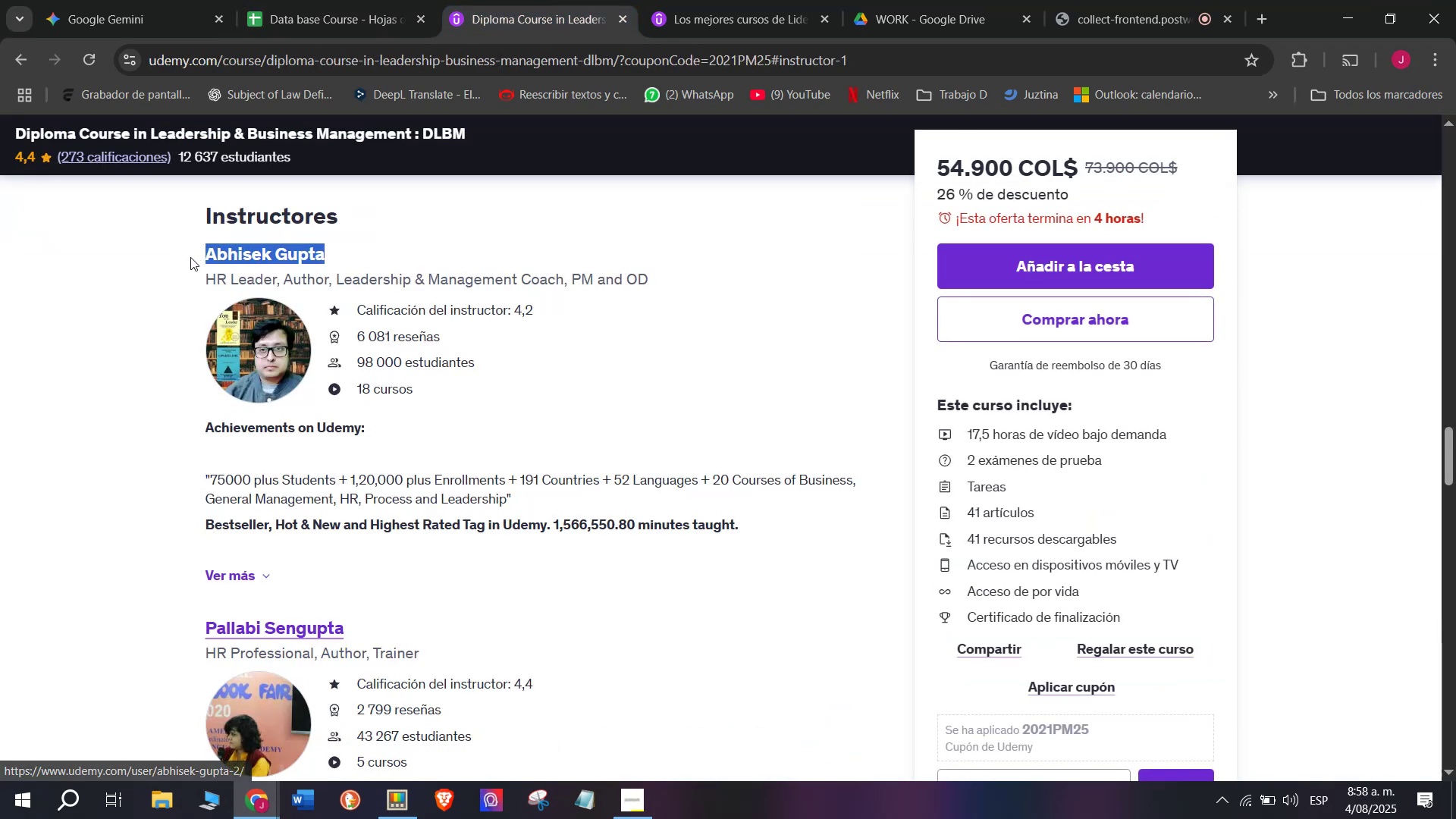 
key(Break)
 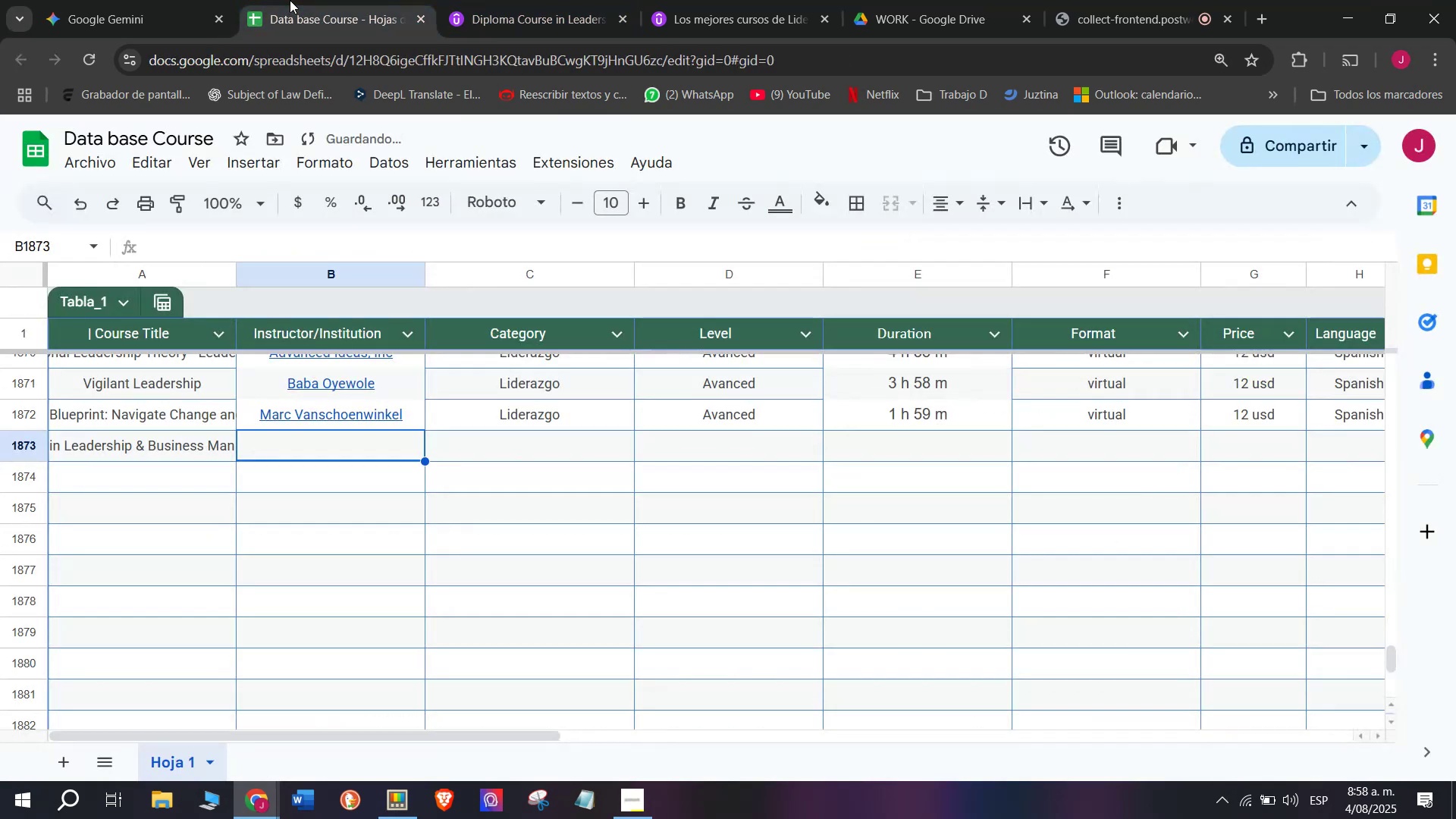 
key(Control+C)
 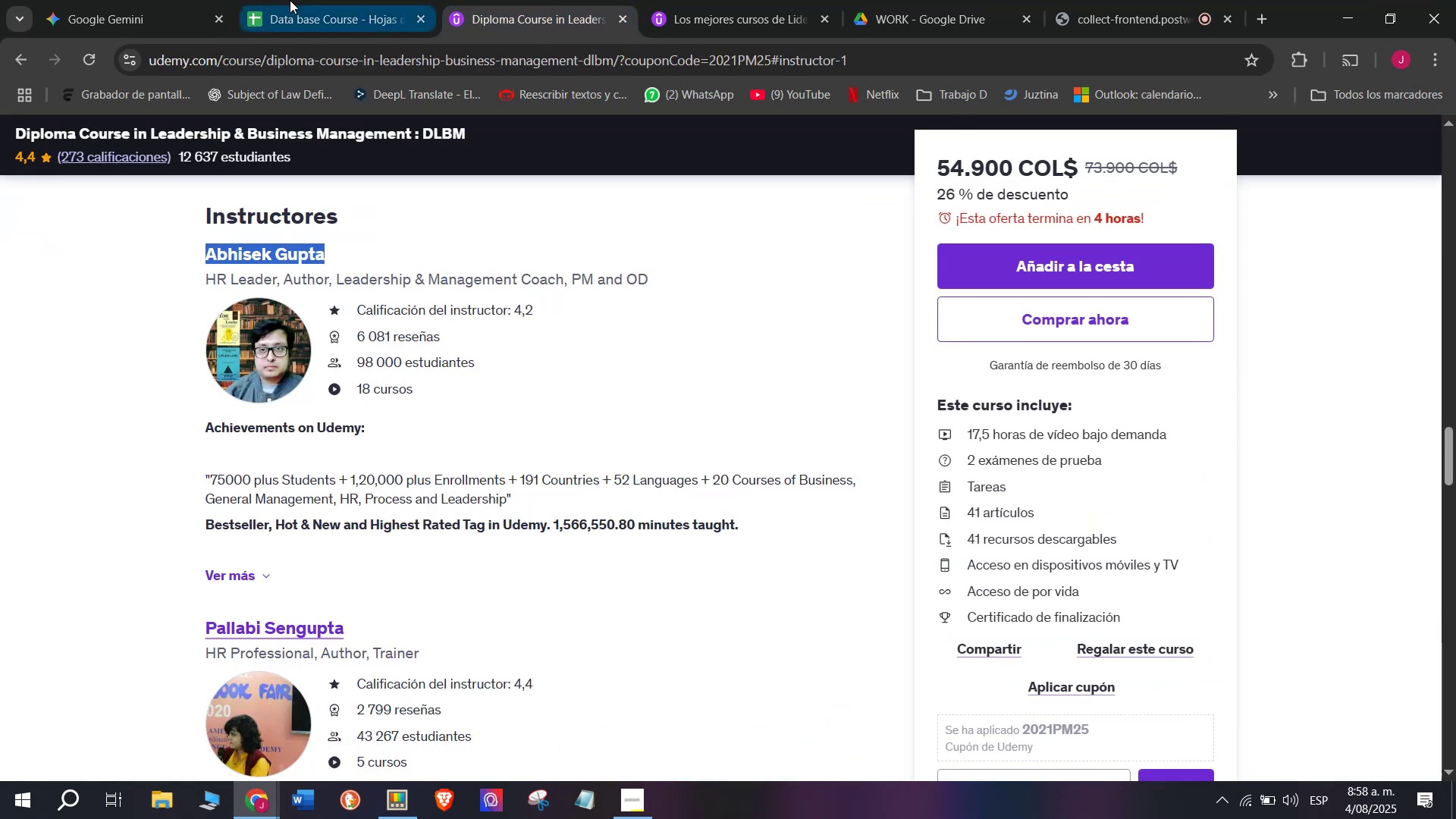 
left_click([290, 0])
 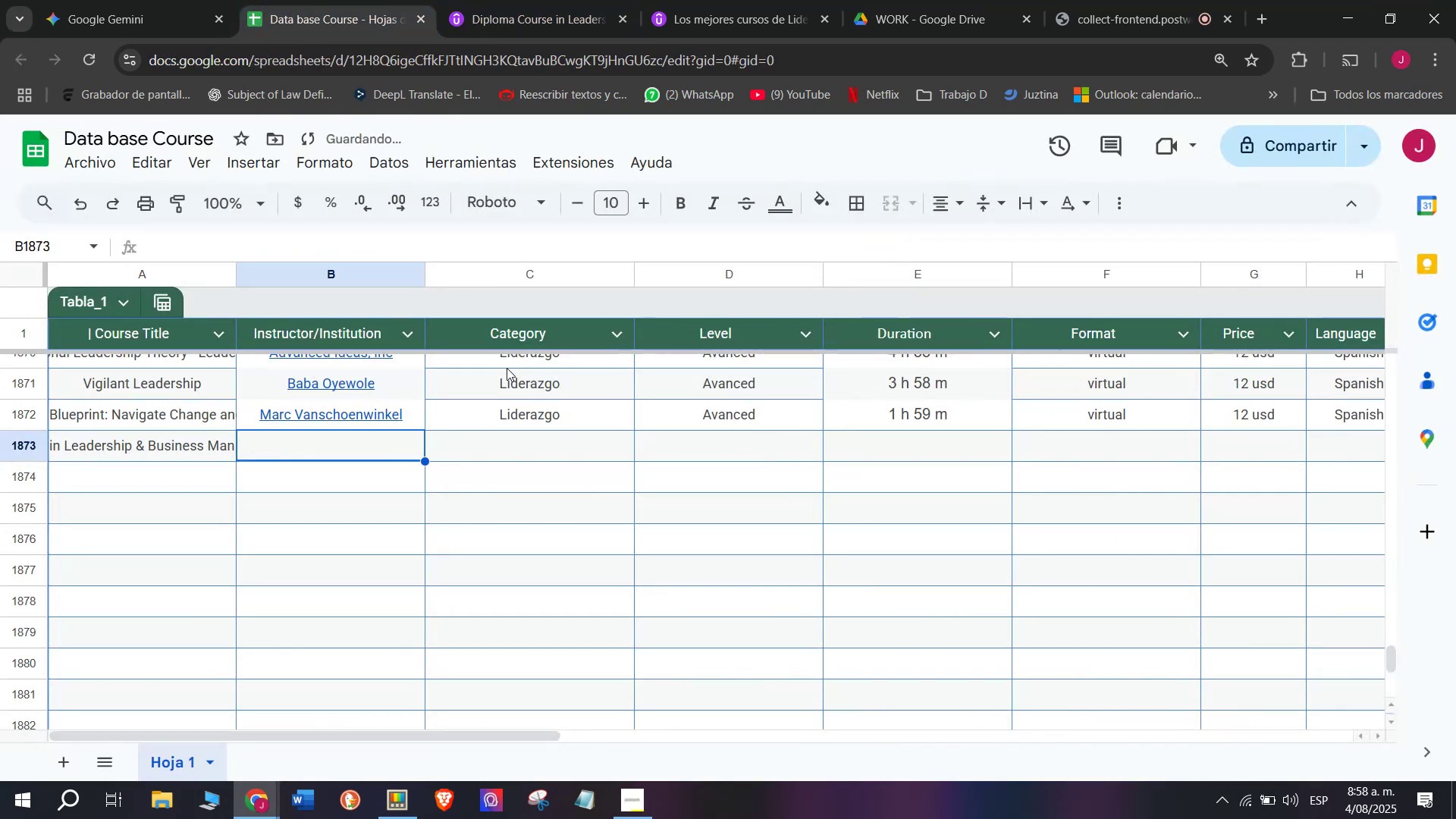 
key(Control+ControlLeft)
 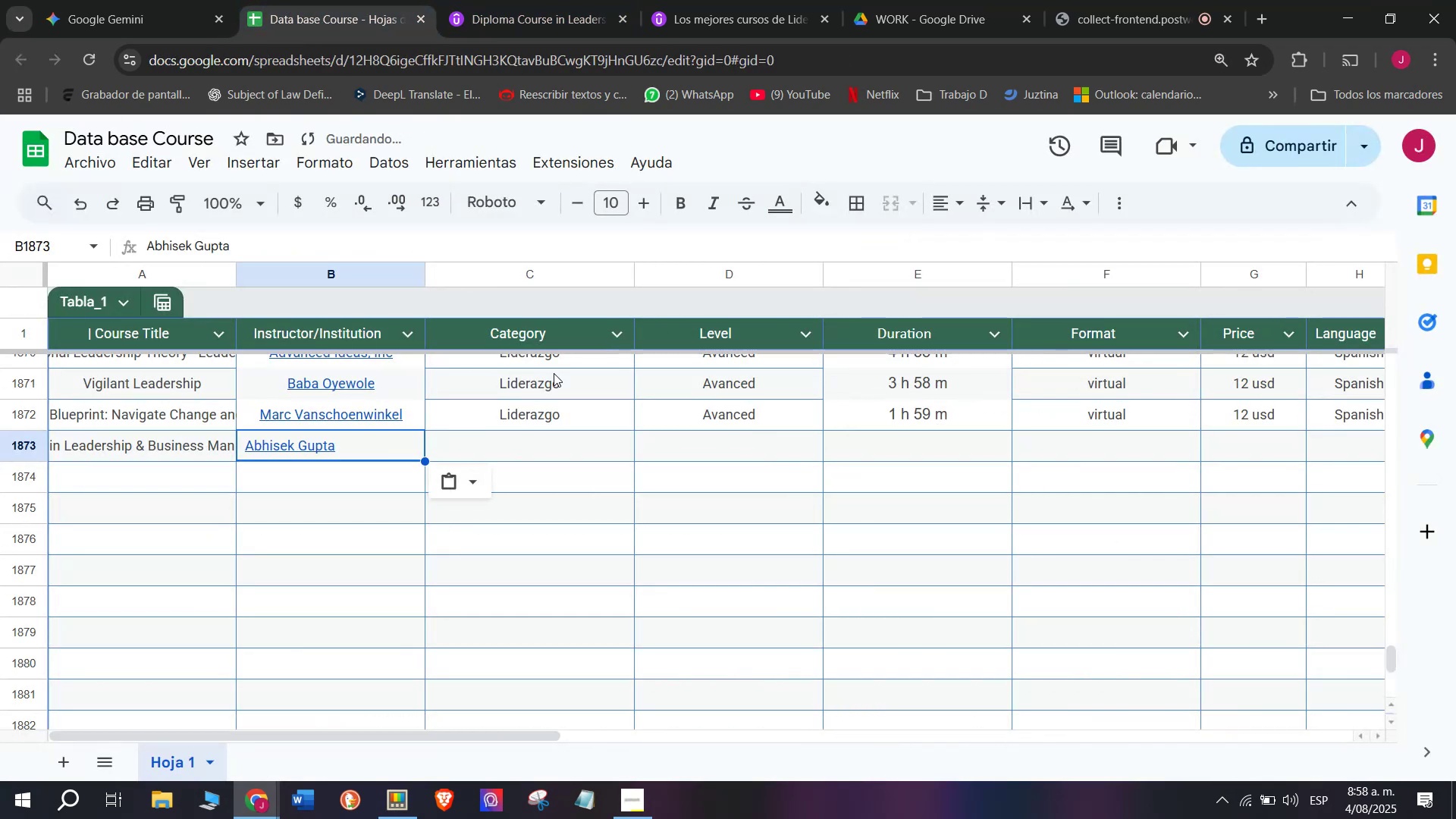 
key(Z)
 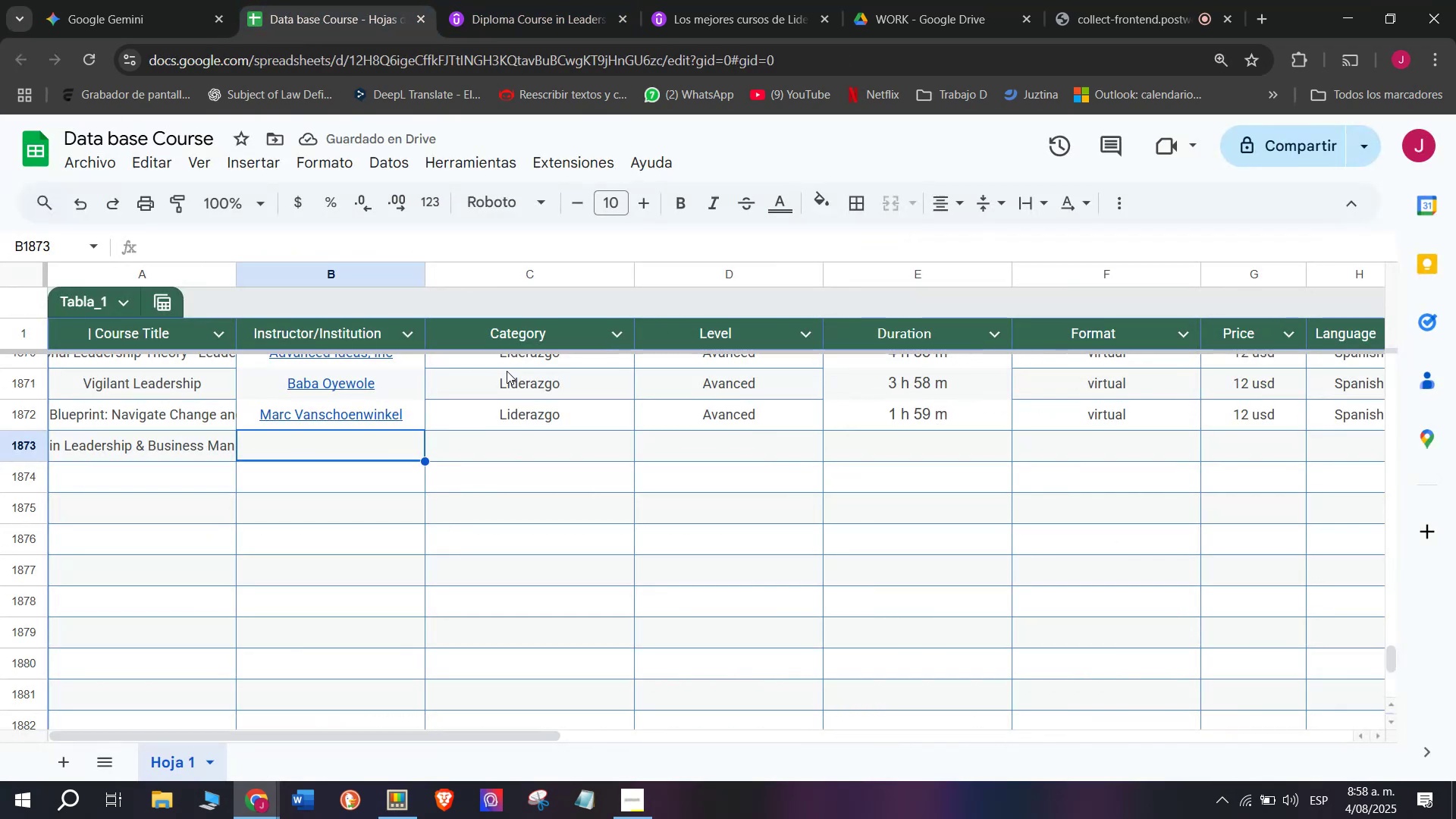 
key(Control+V)
 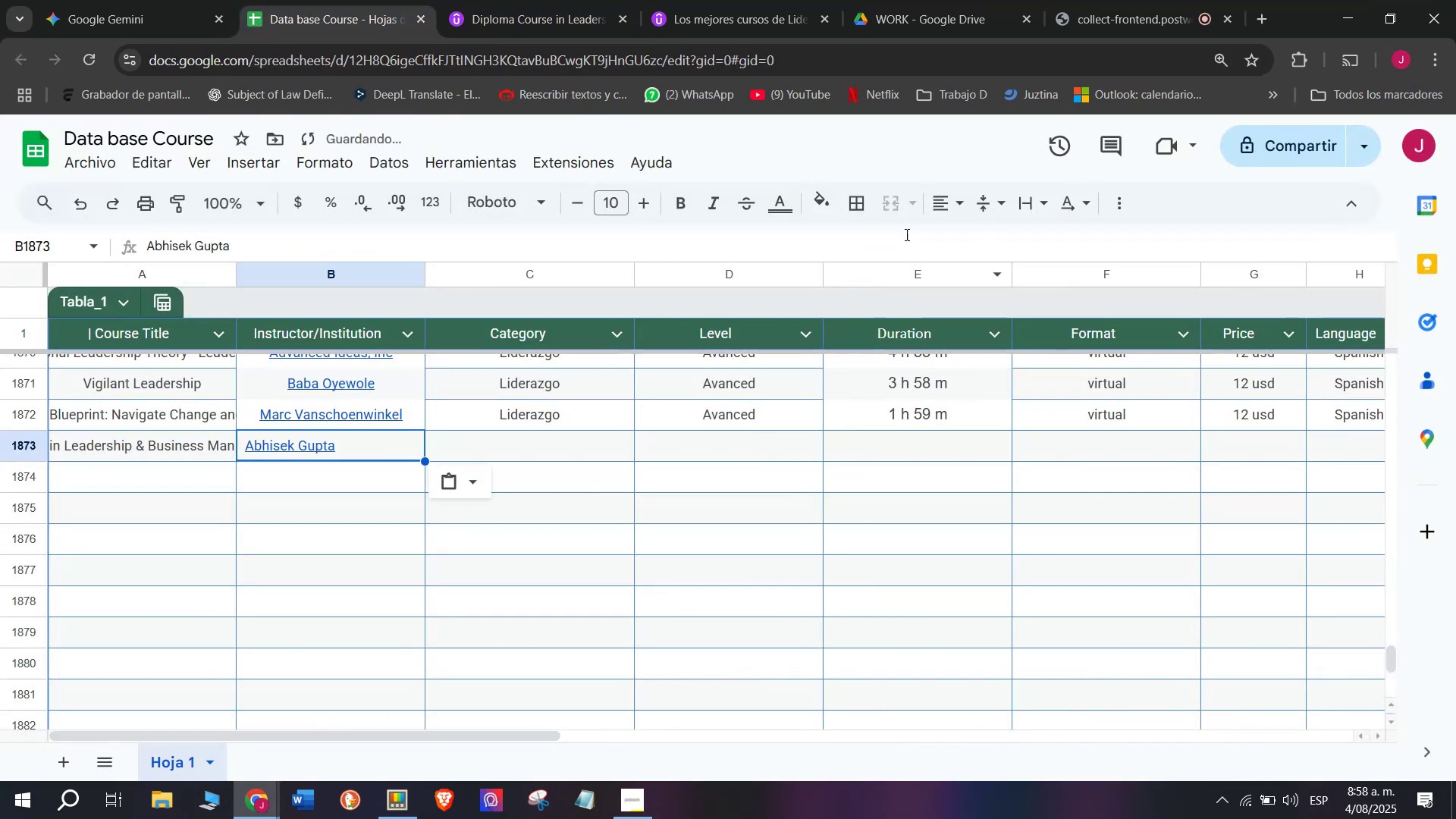 
left_click([941, 215])
 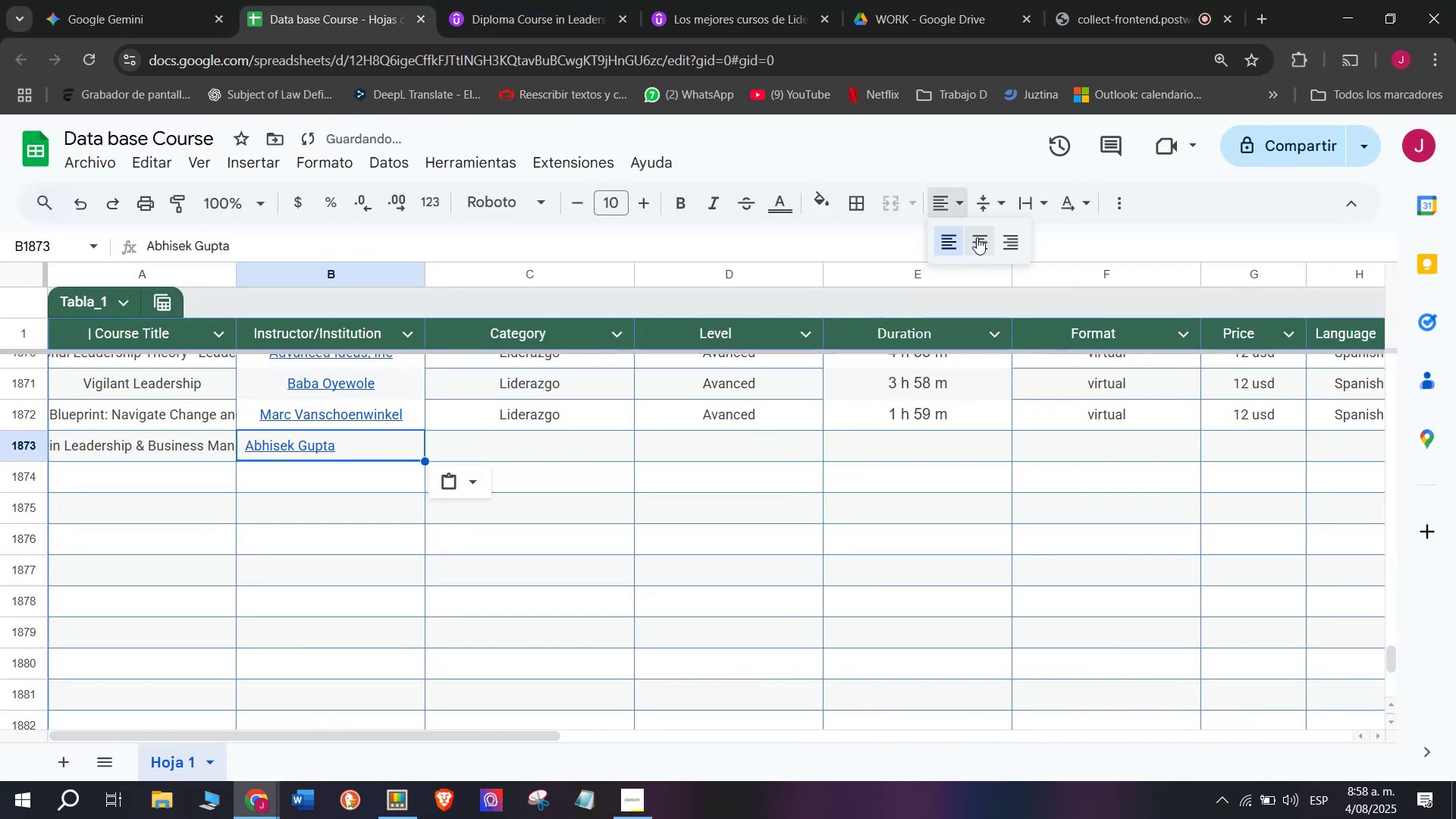 
left_click([981, 238])
 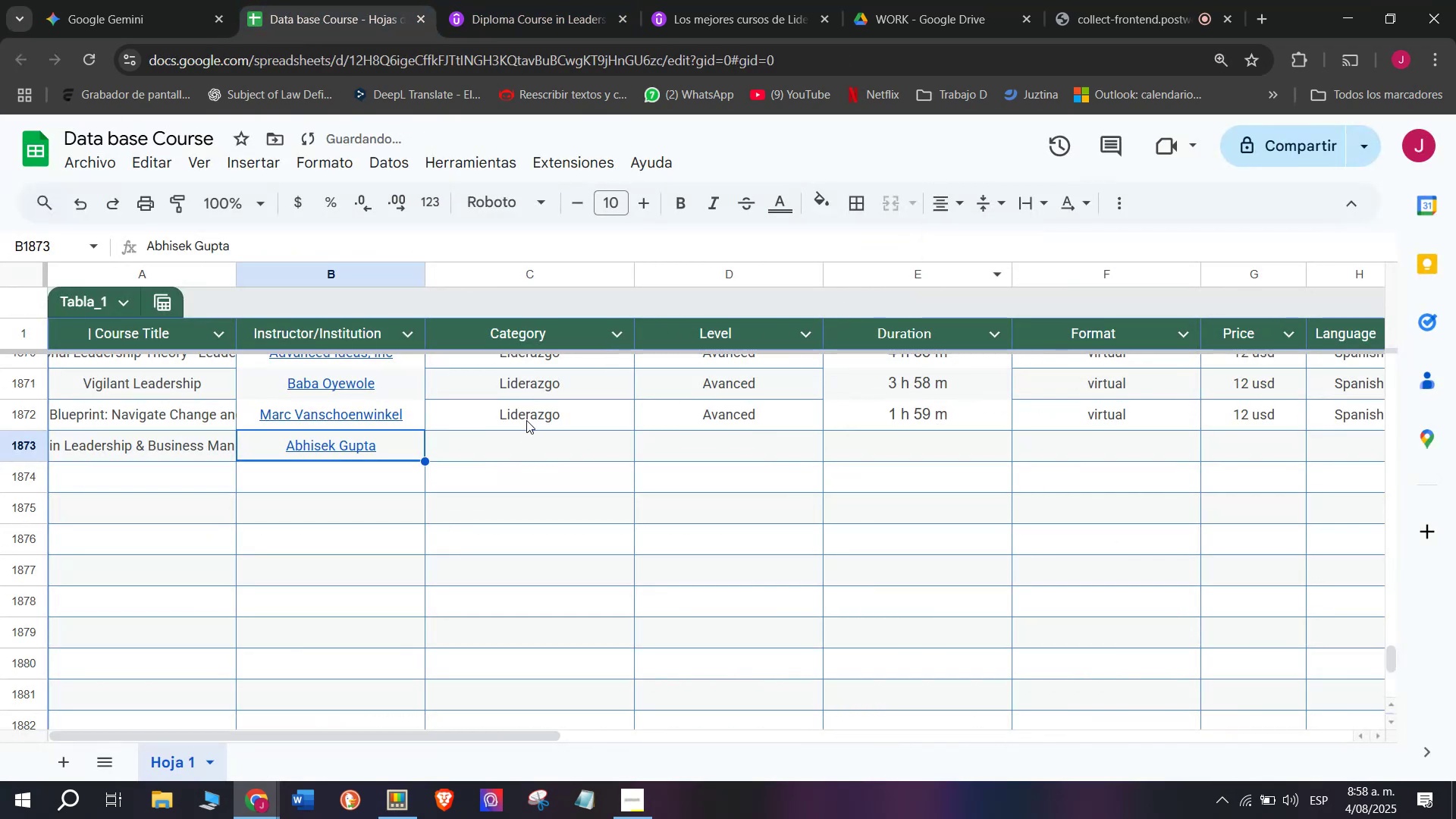 
left_click([526, 418])
 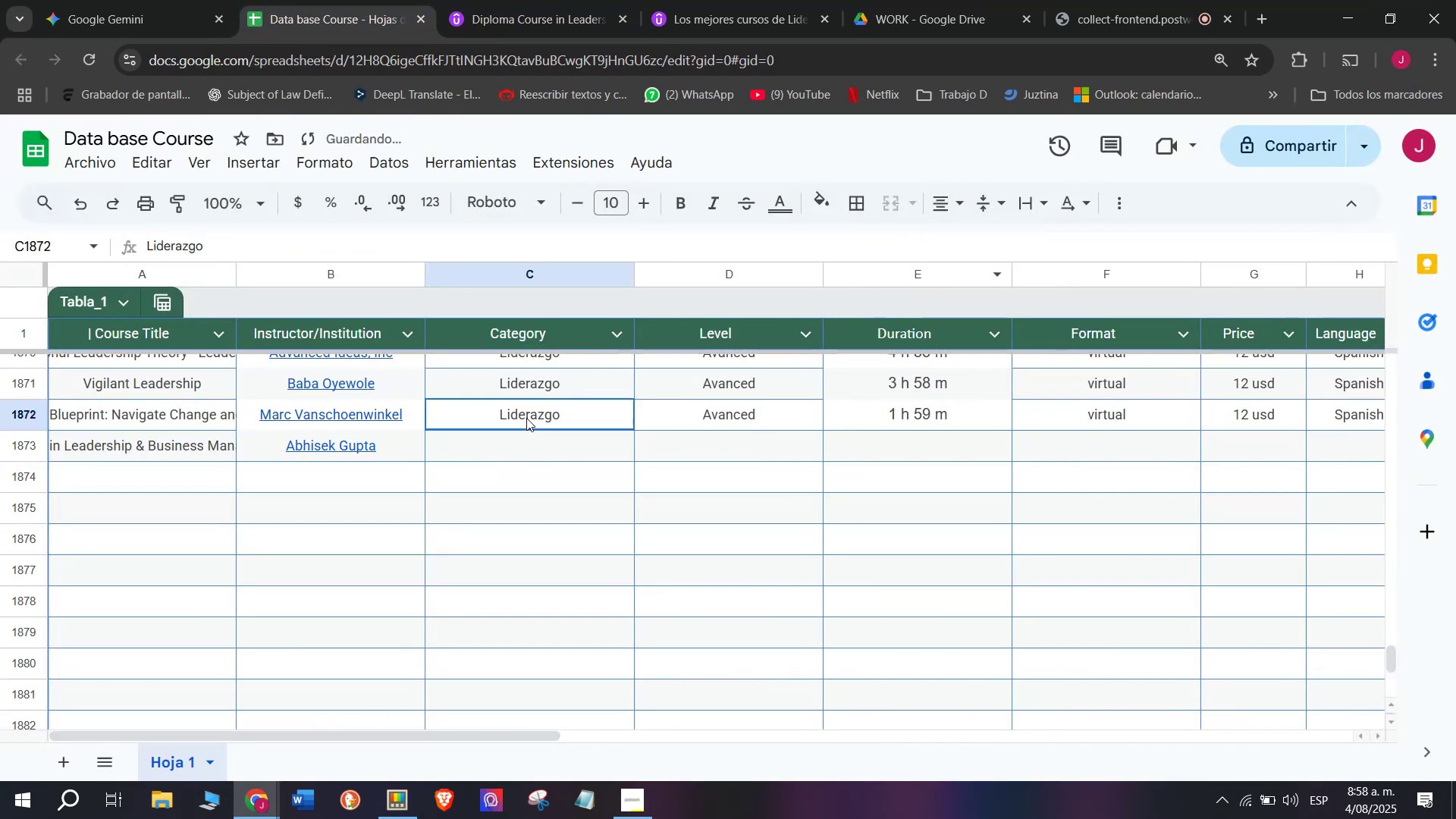 
key(Break)
 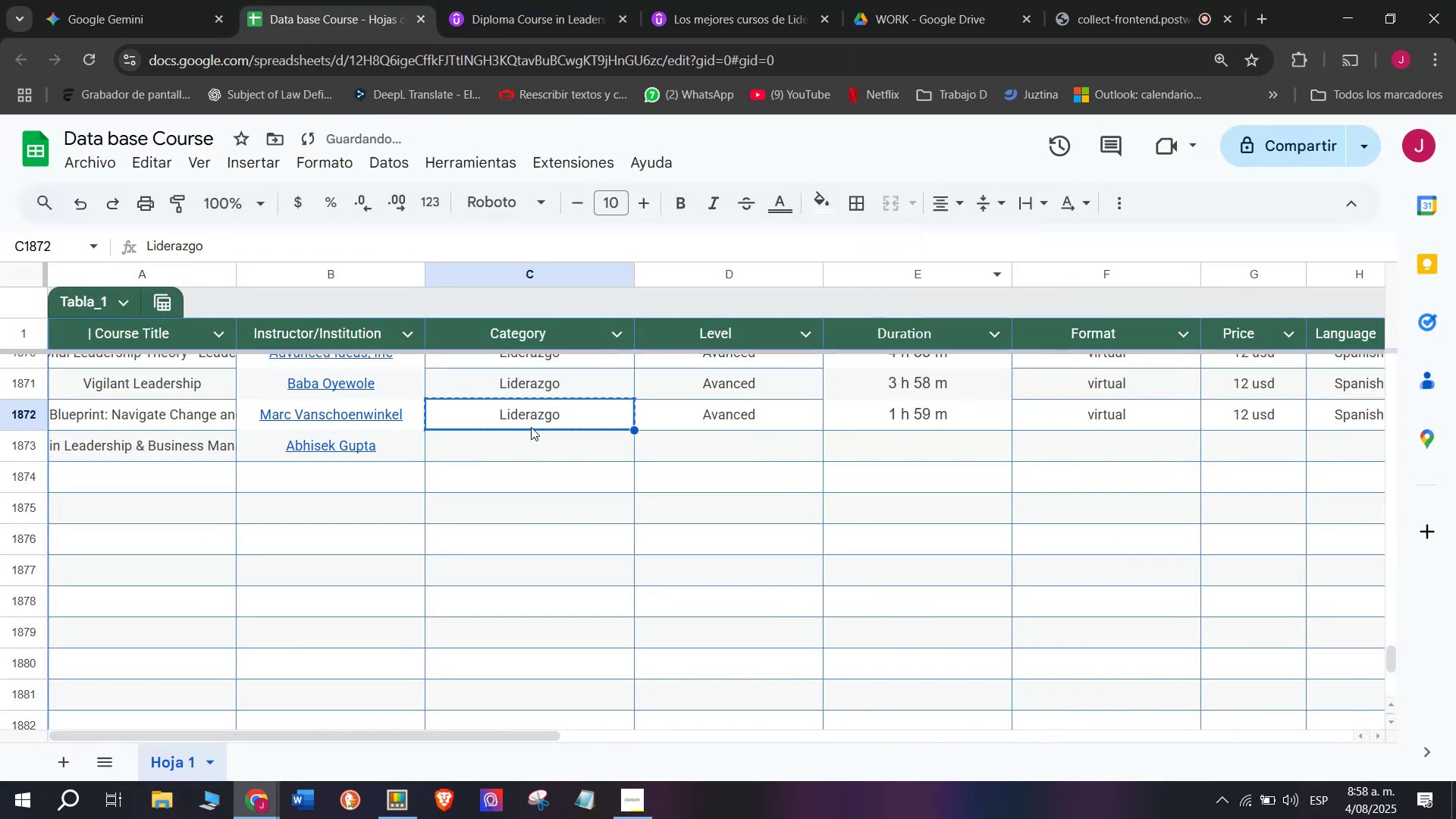 
key(Control+ControlLeft)
 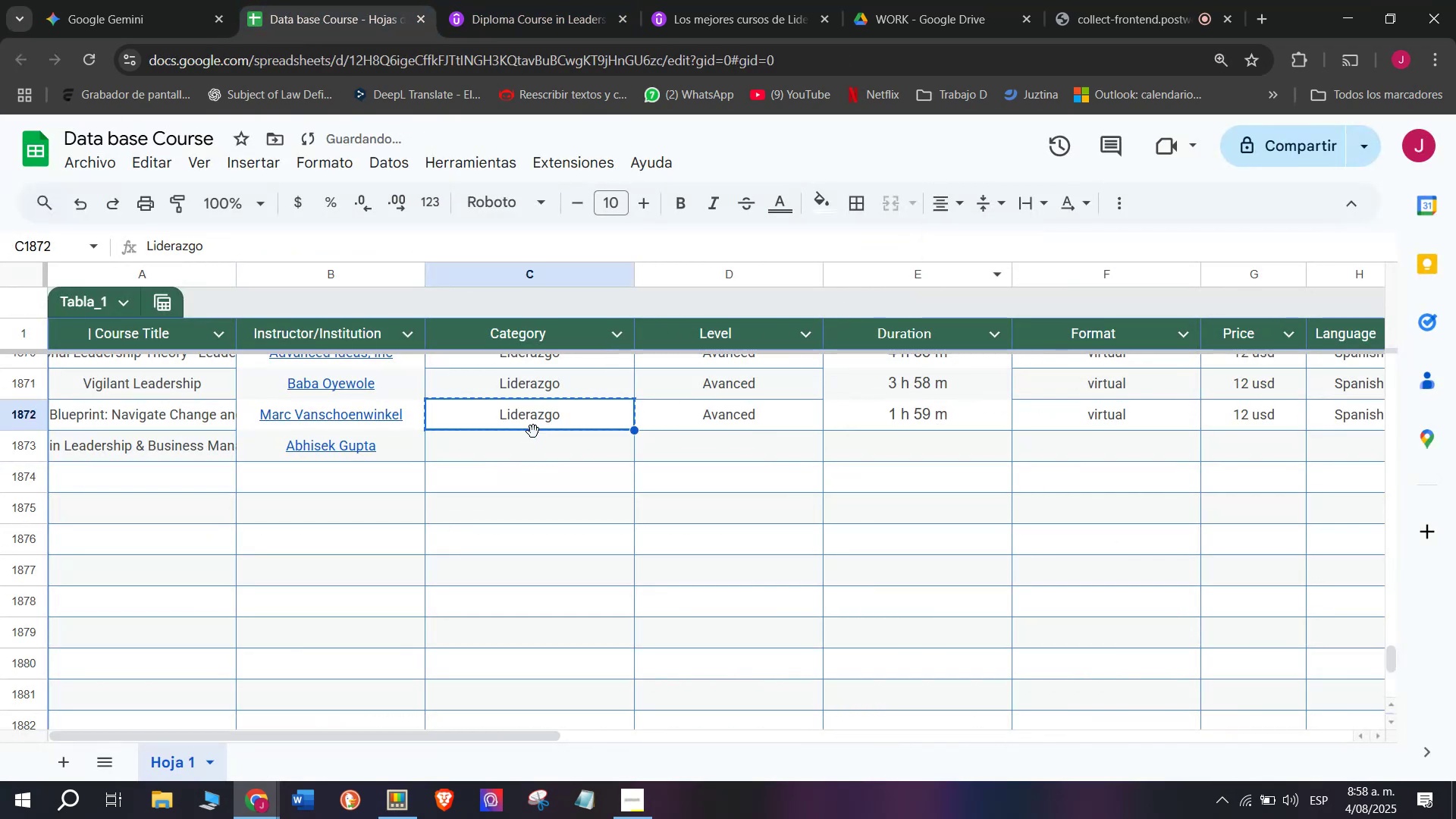 
key(Control+C)
 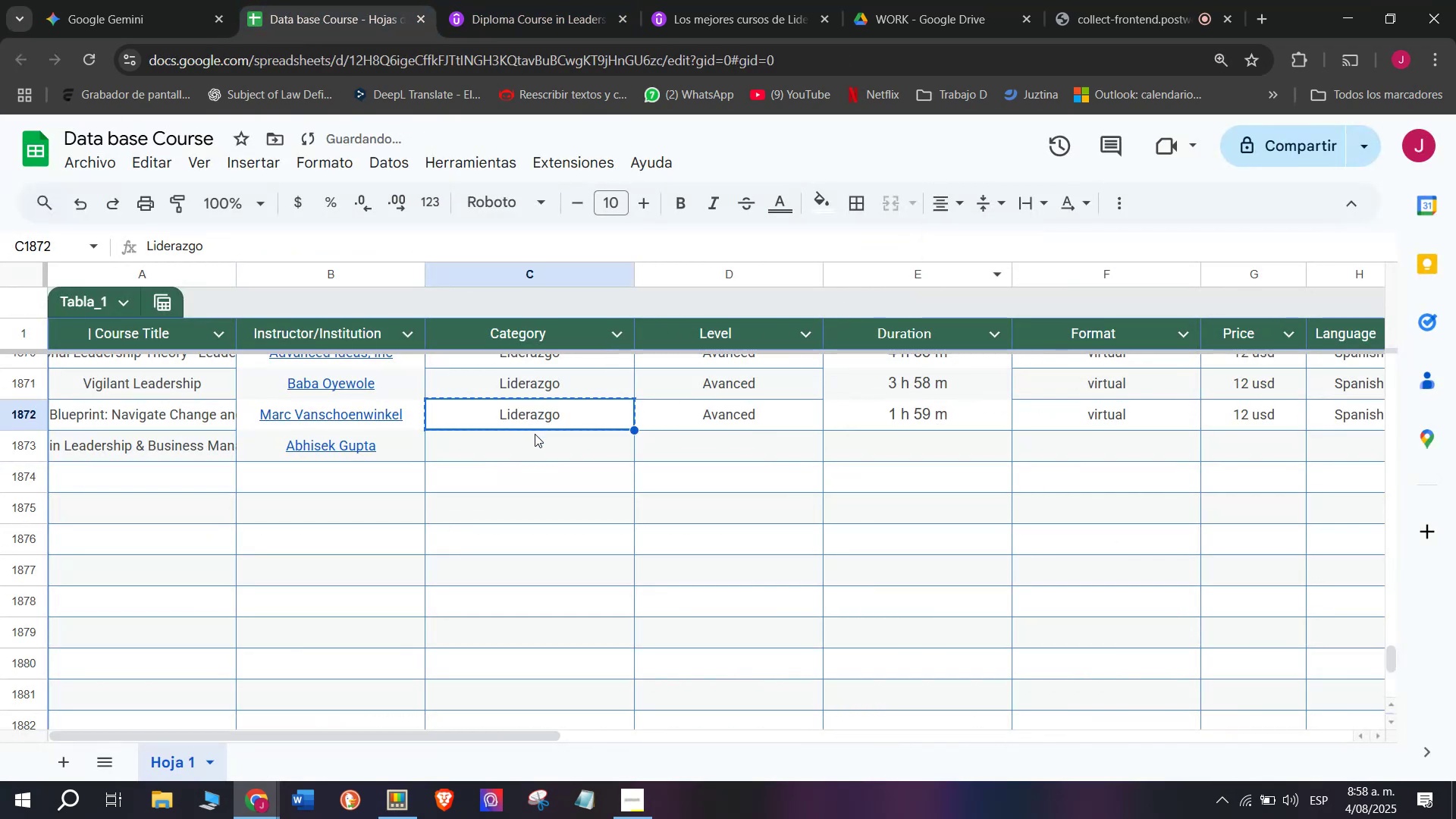 
double_click([535, 434])
 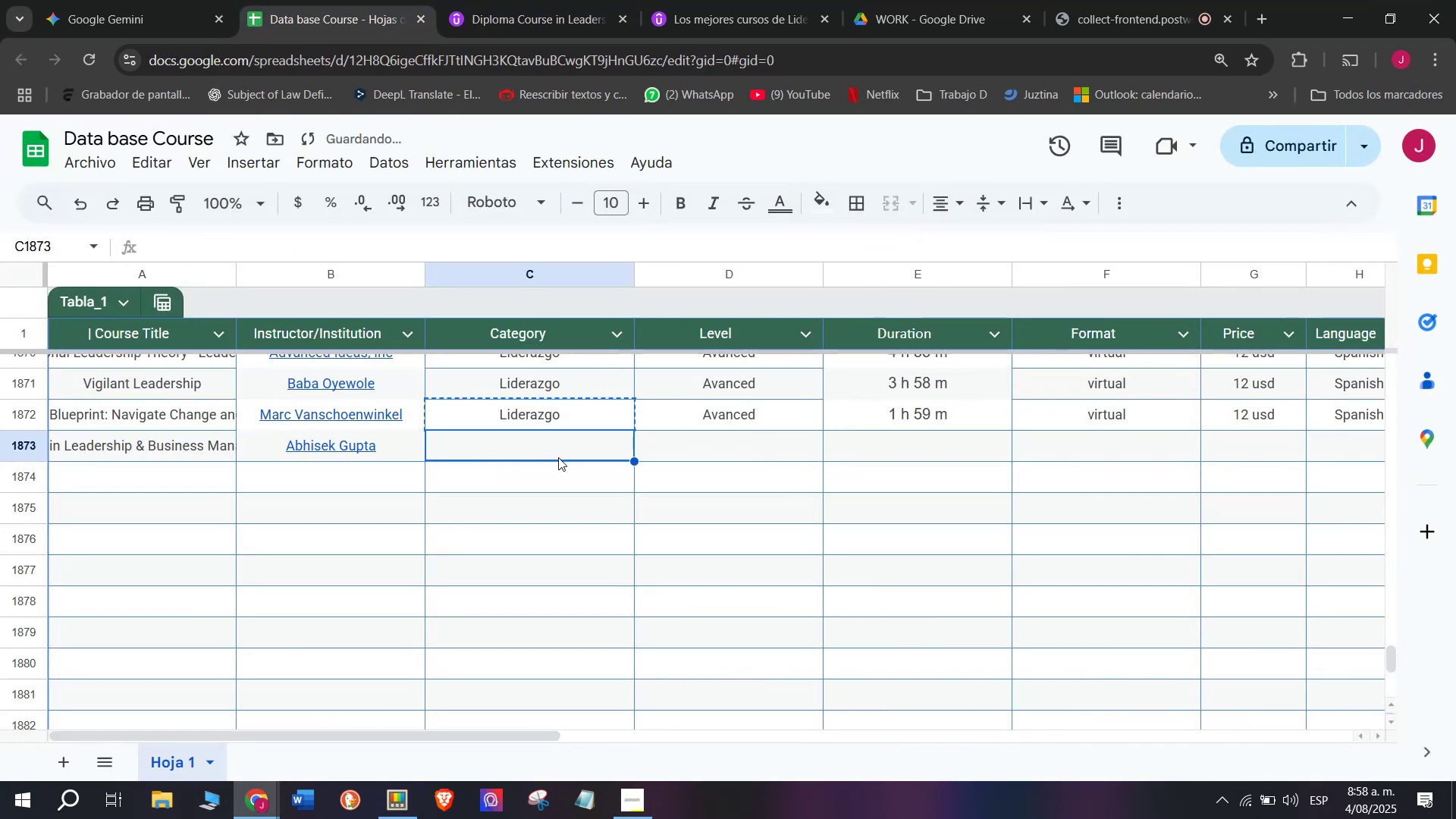 
key(Control+ControlLeft)
 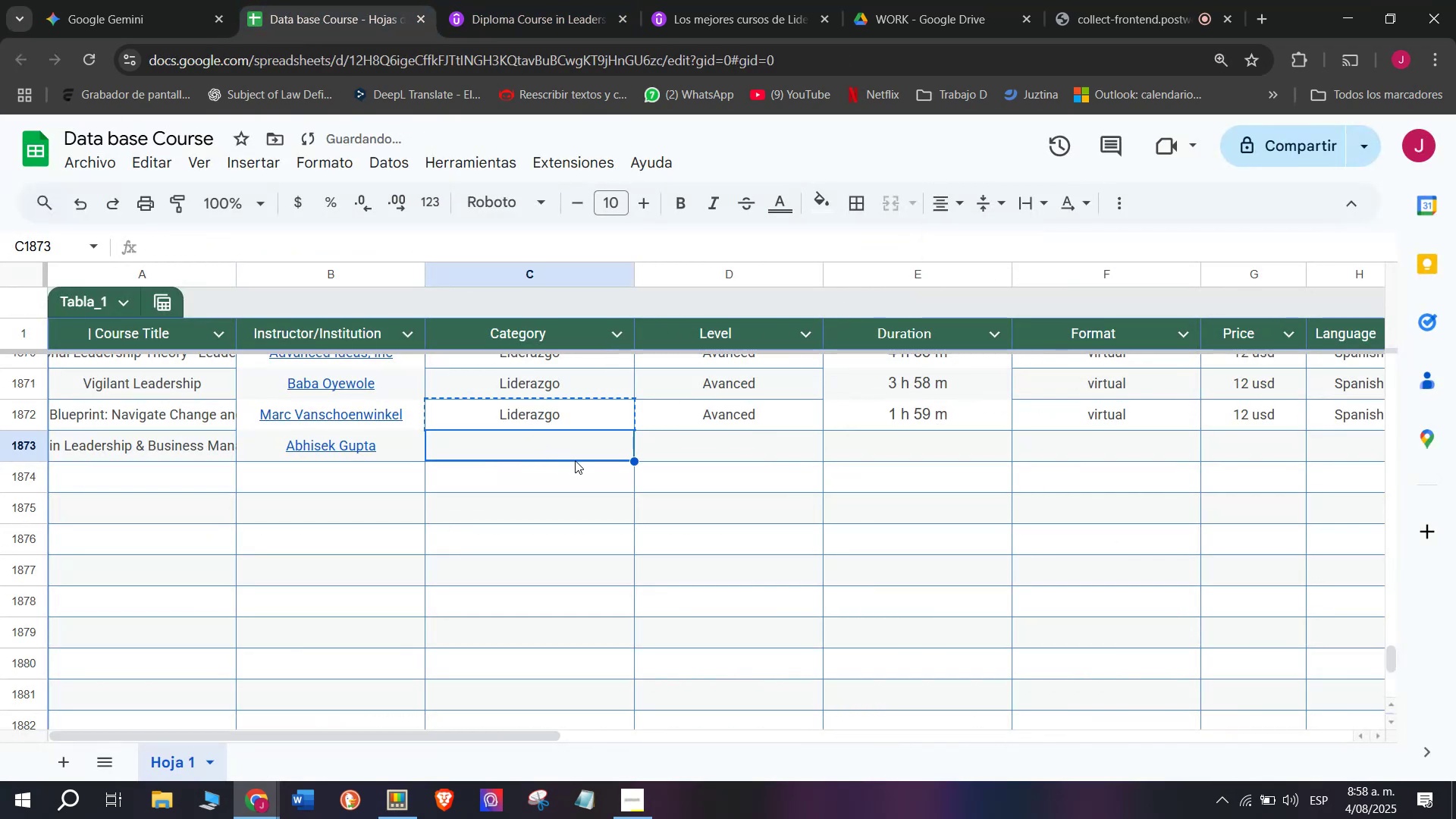 
key(Z)
 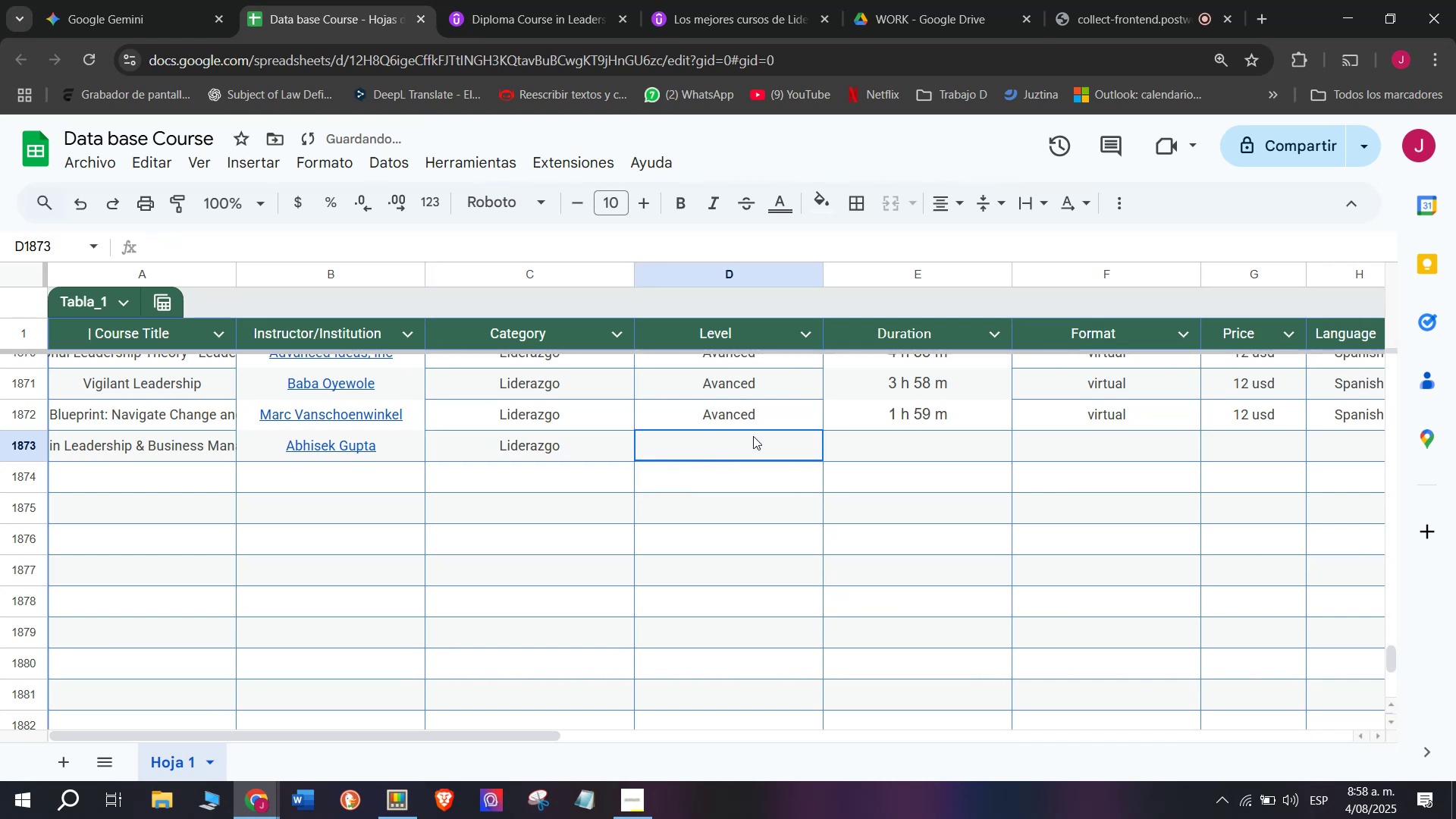 
key(Control+V)
 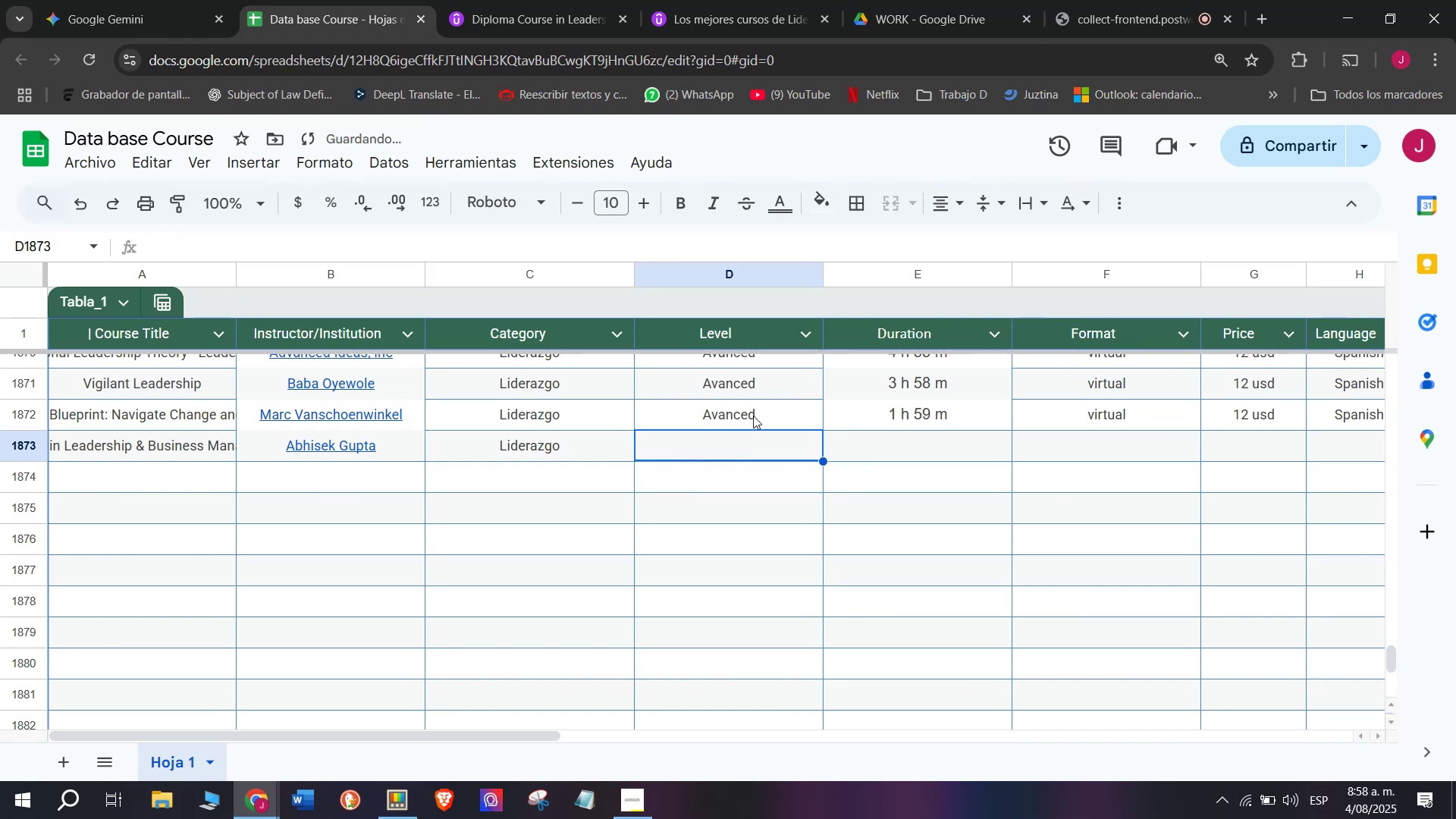 
double_click([753, 412])
 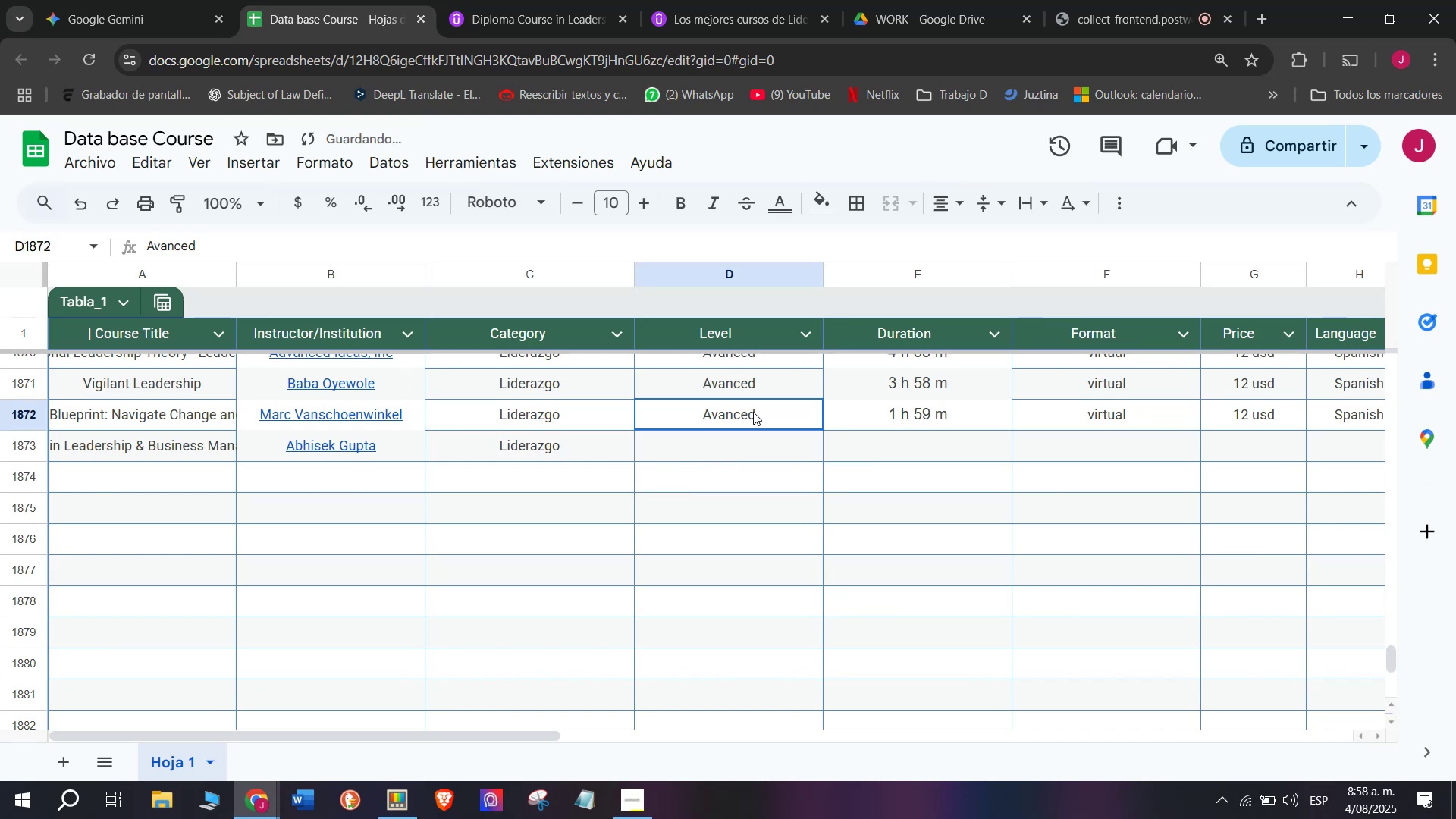 
key(Break)
 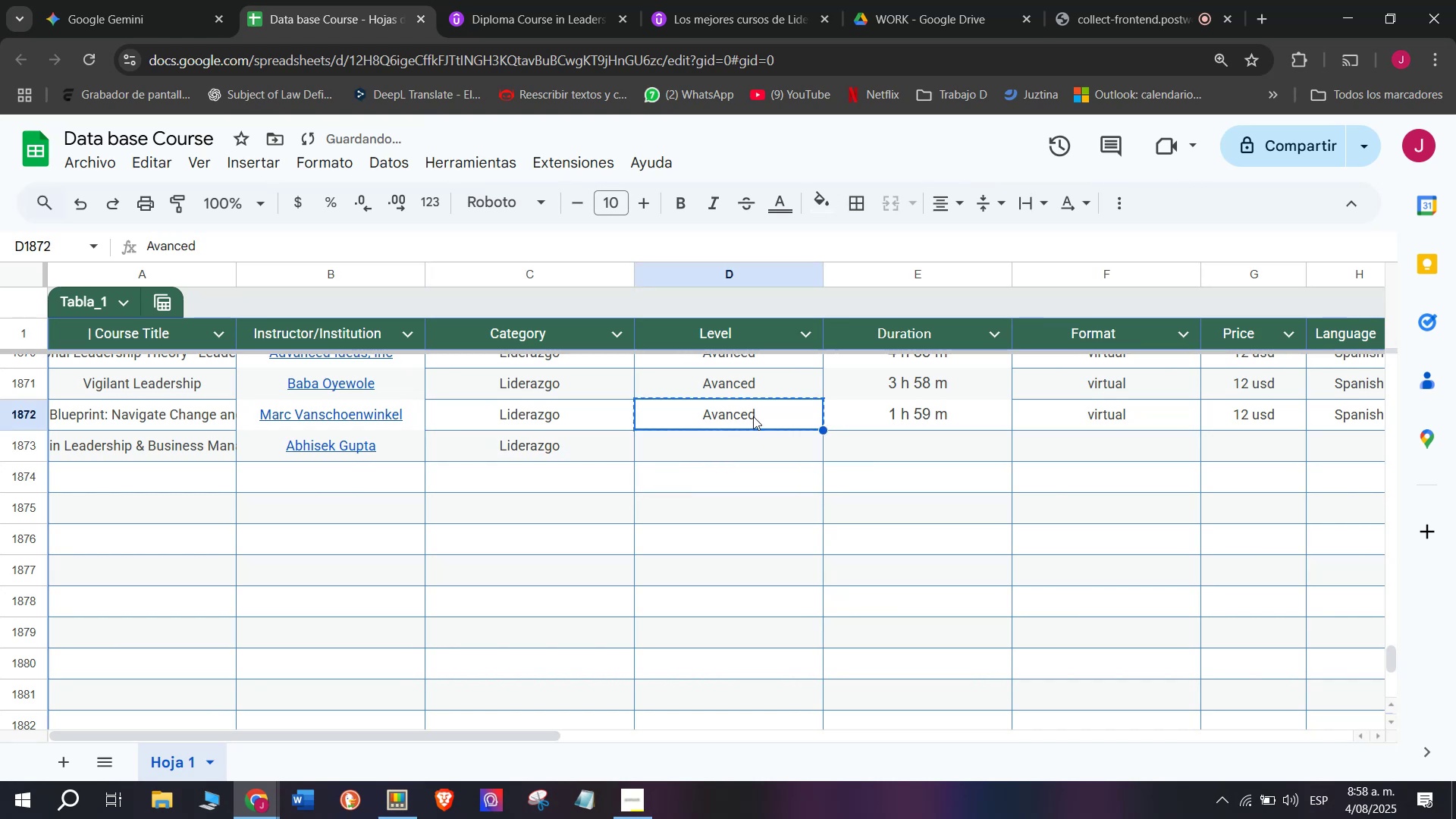 
key(Control+ControlLeft)
 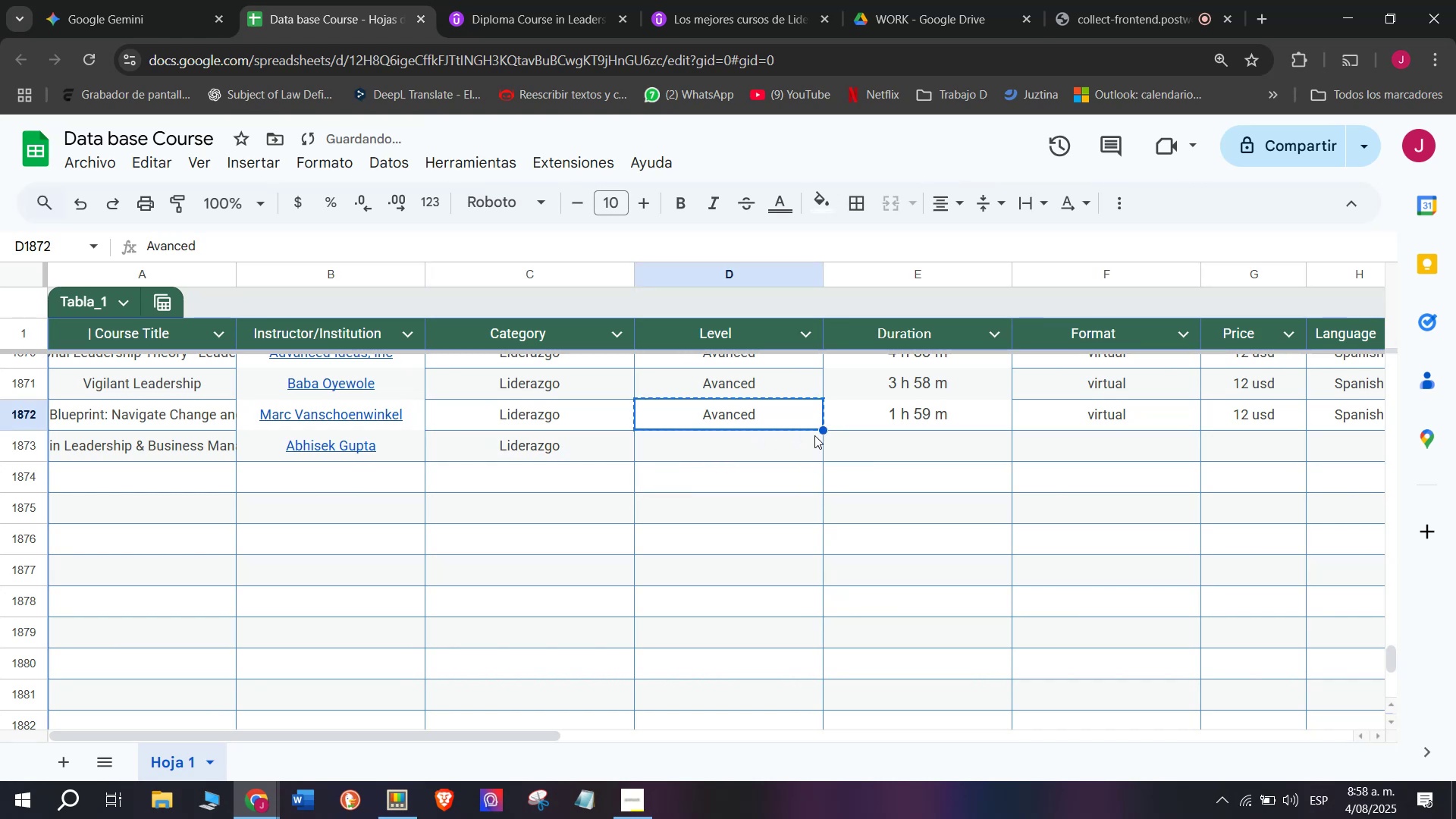 
key(Control+C)
 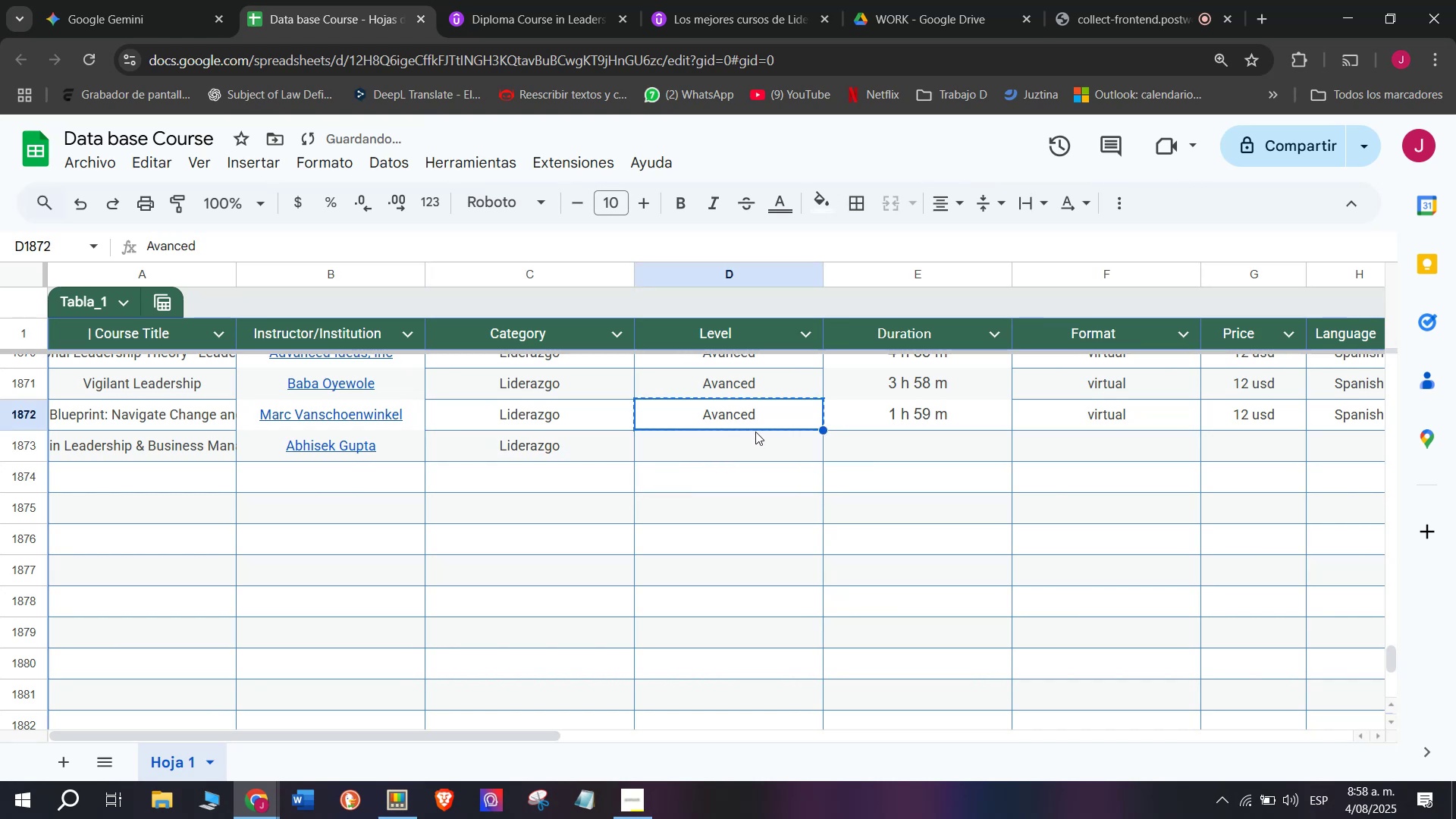 
triple_click([755, 431])
 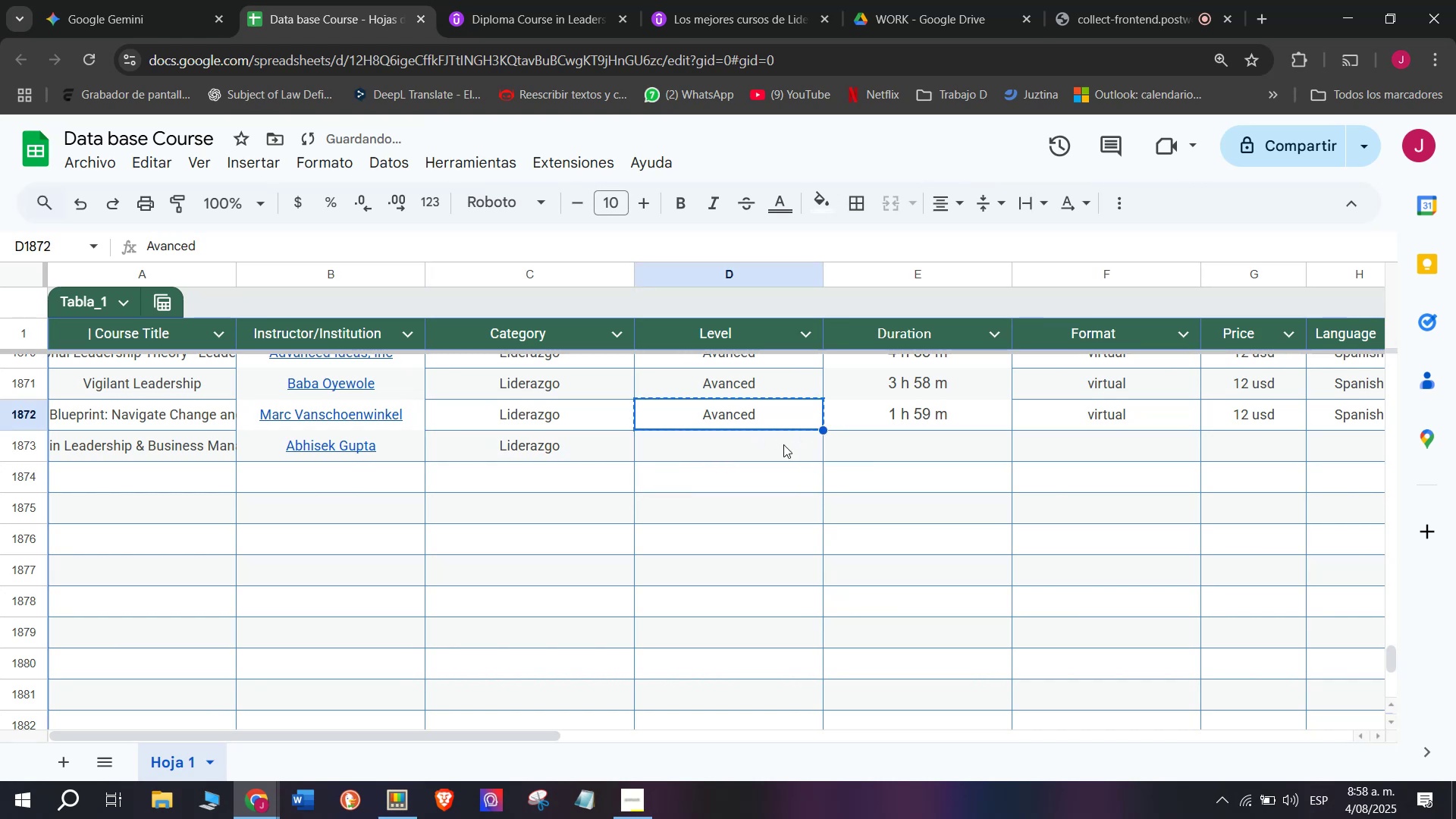 
left_click([782, 444])
 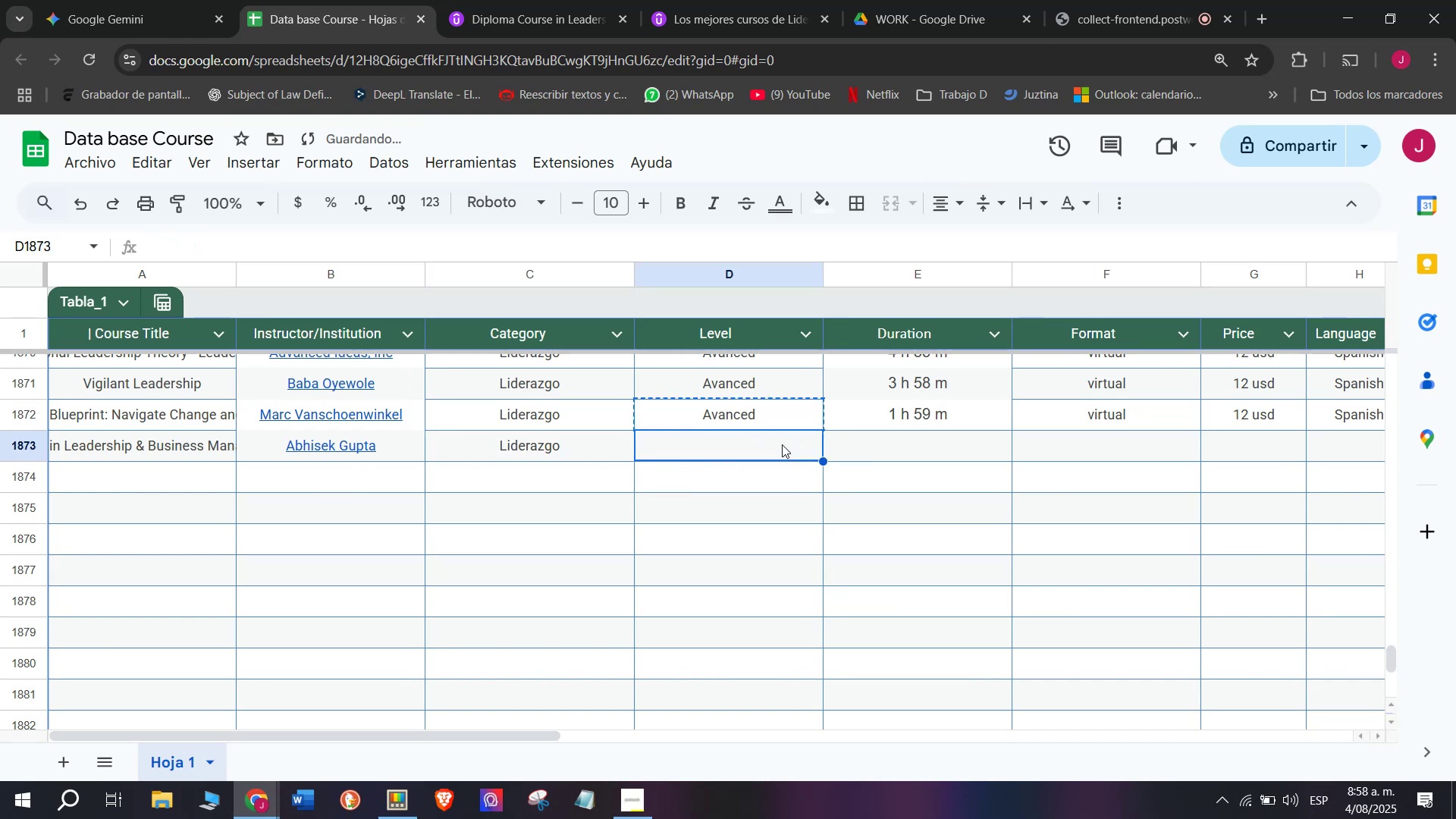 
key(Z)
 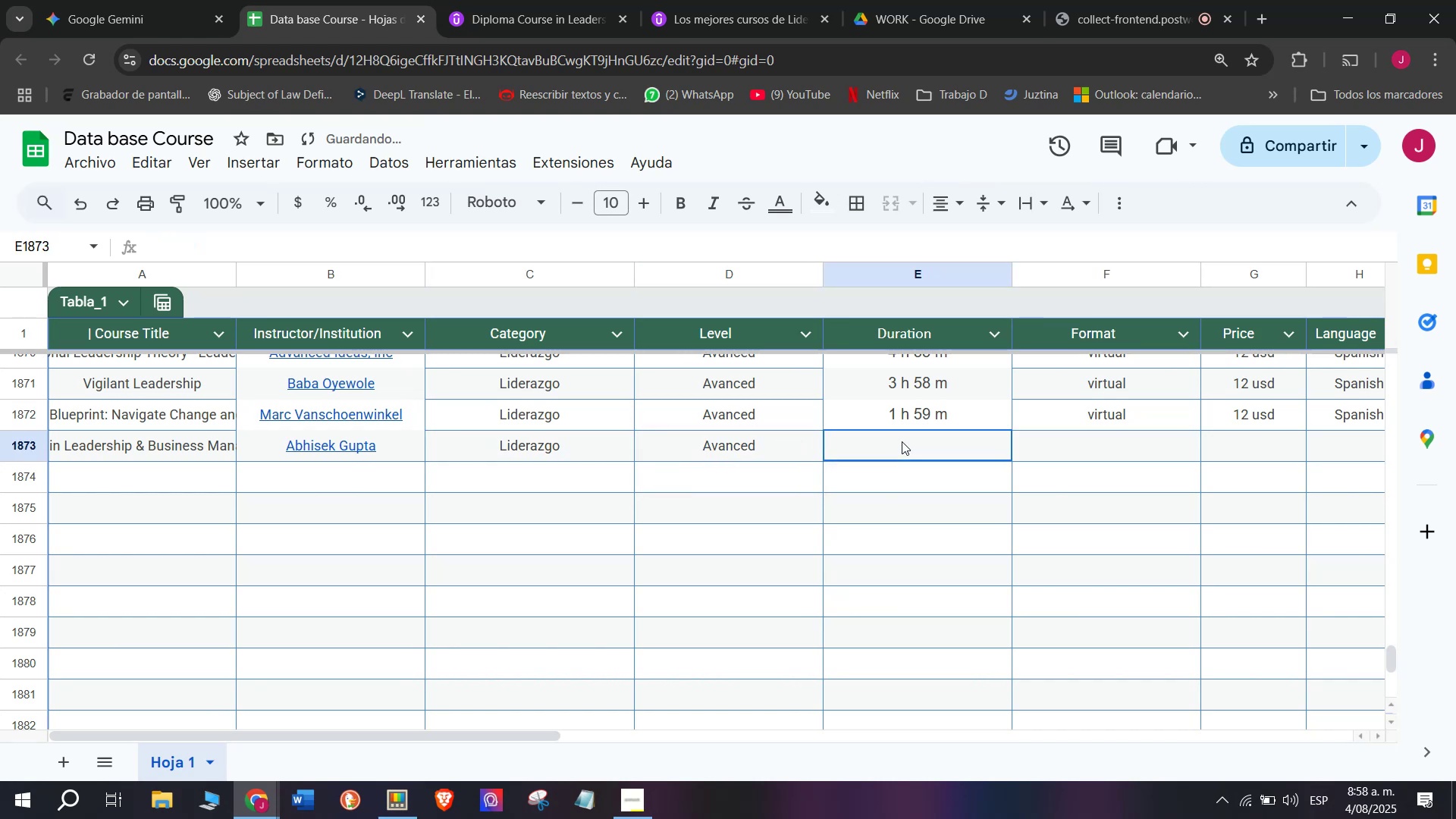 
key(Control+ControlLeft)
 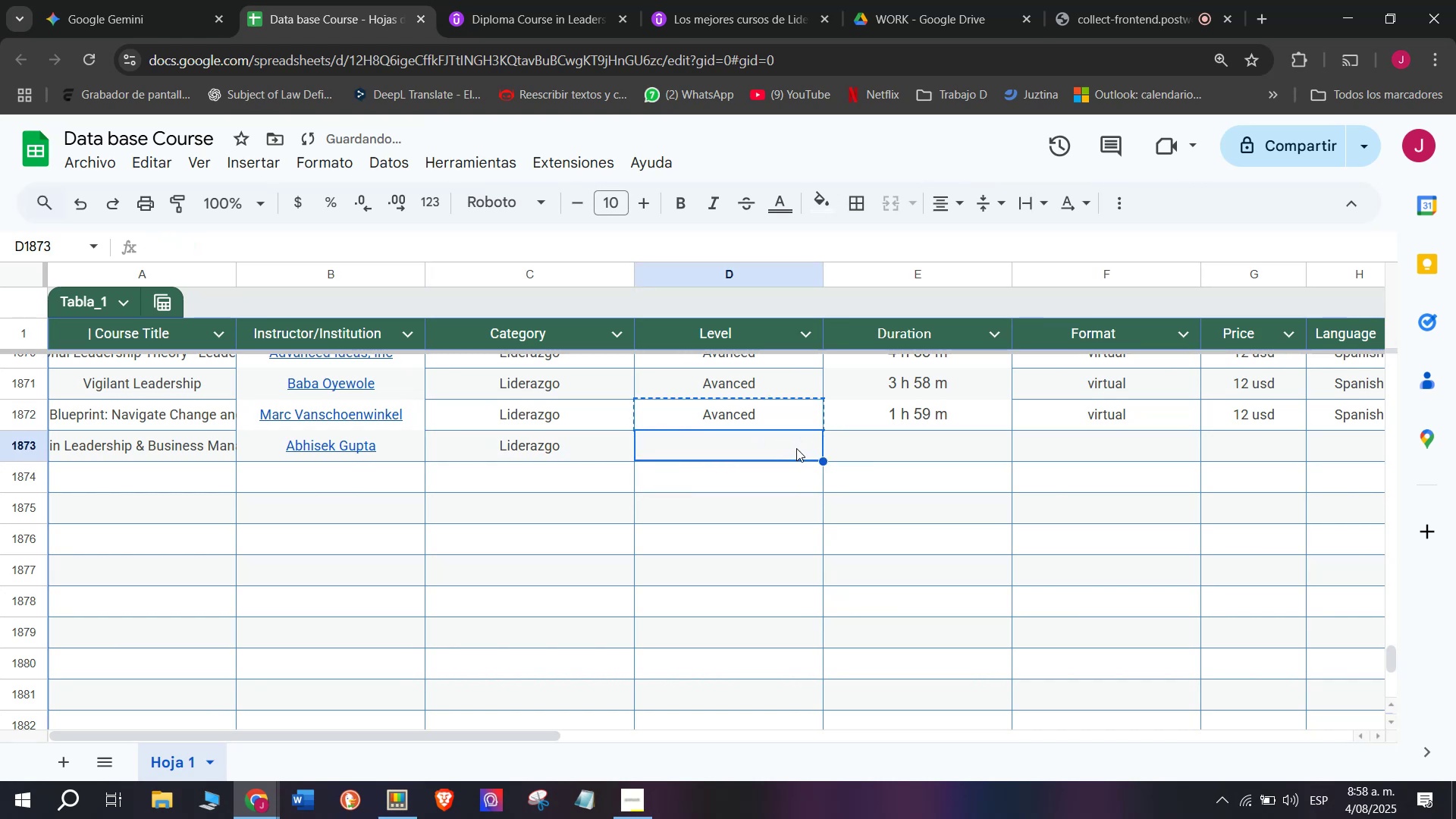 
key(Control+V)
 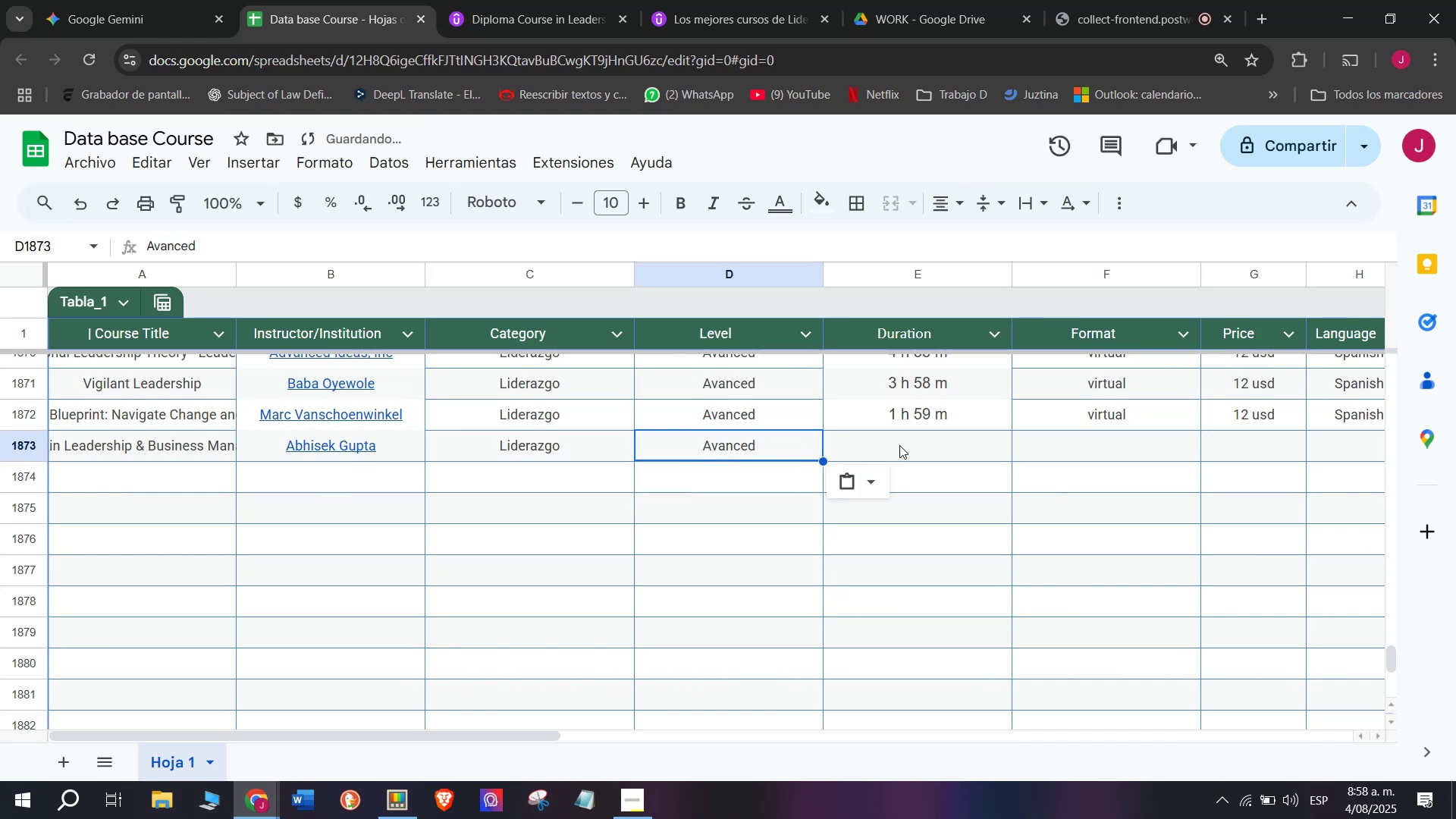 
left_click([902, 441])
 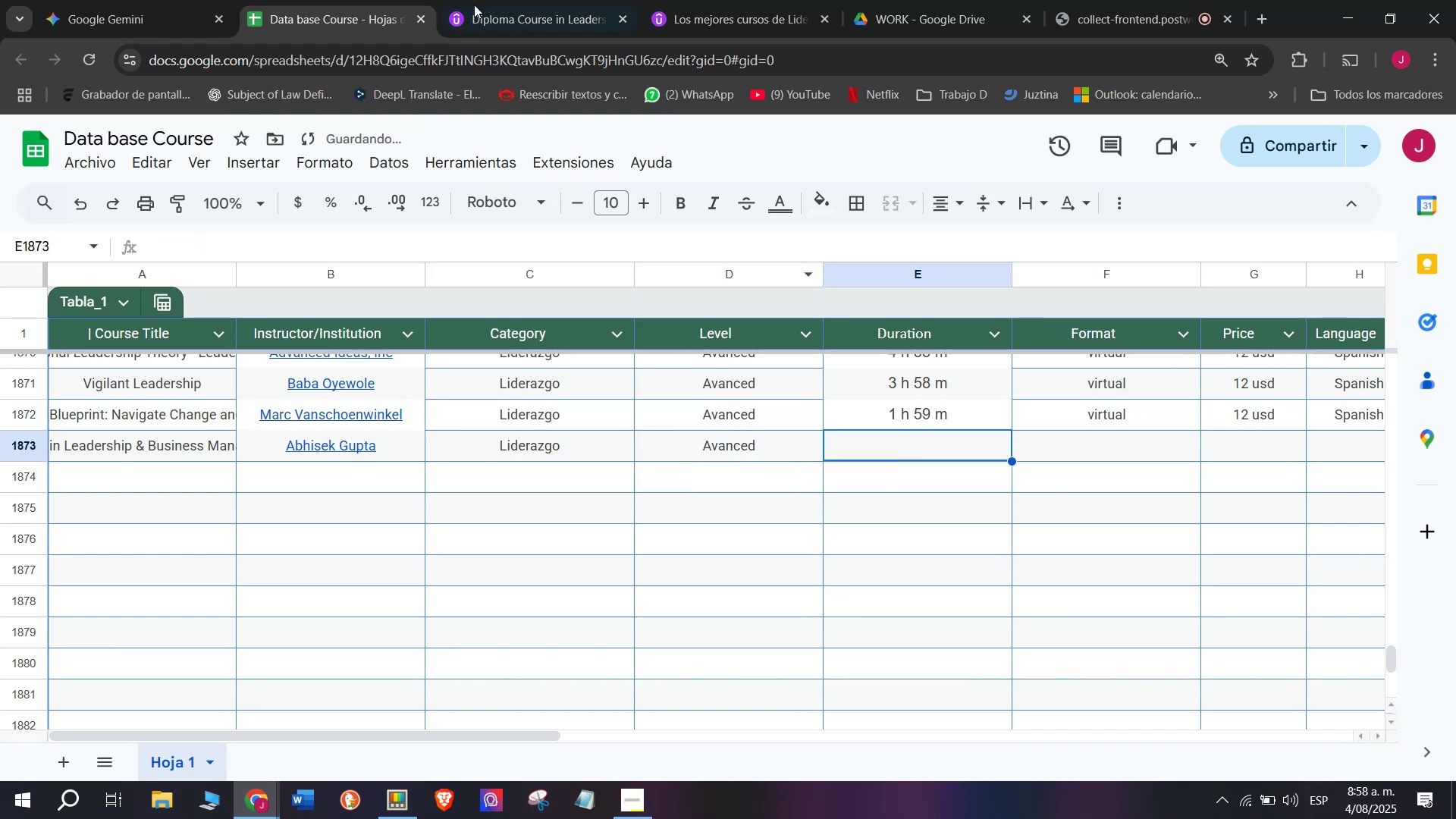 
left_click([486, 0])
 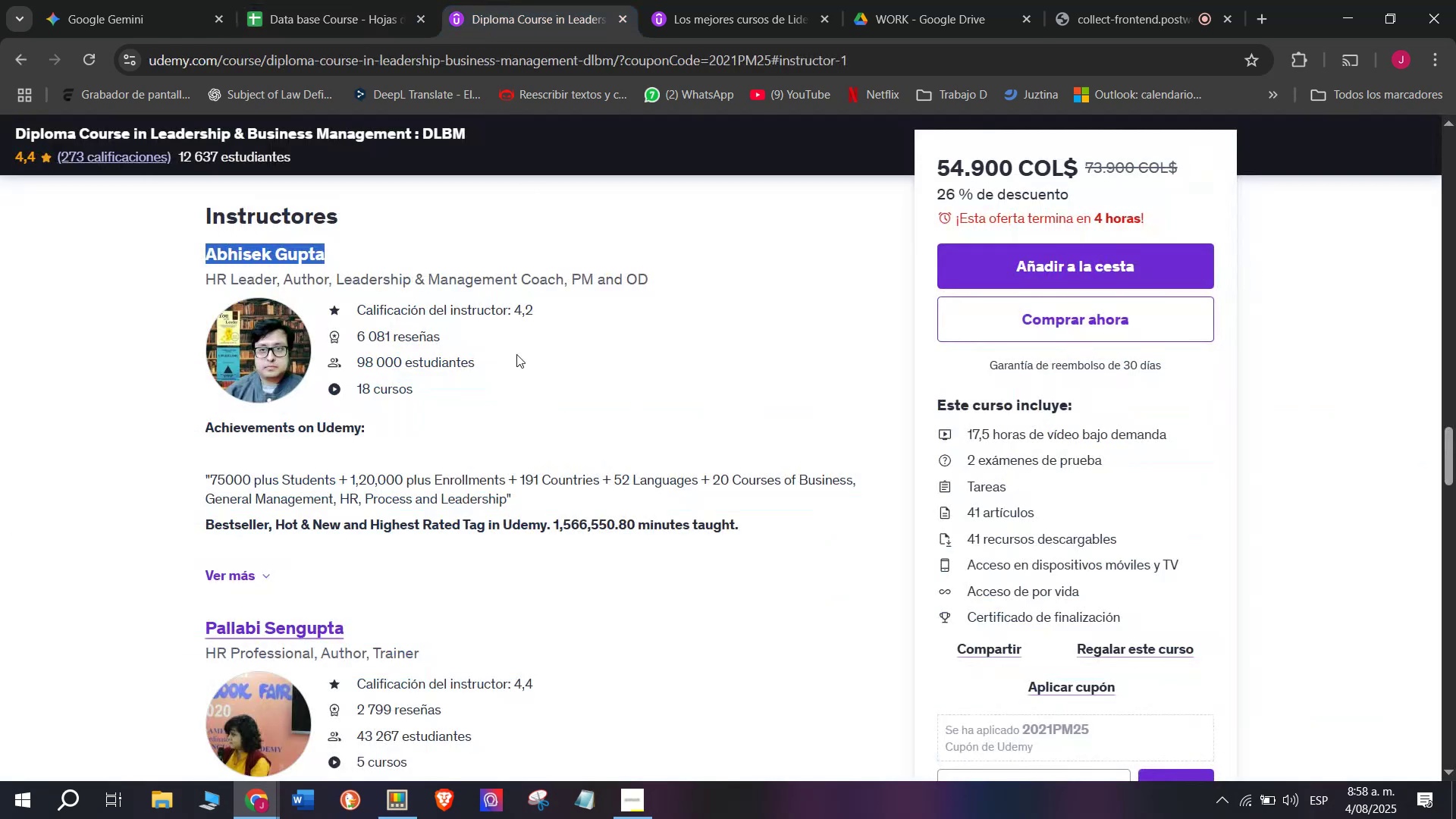 
scroll: coordinate [379, 473], scroll_direction: up, amount: 10.0
 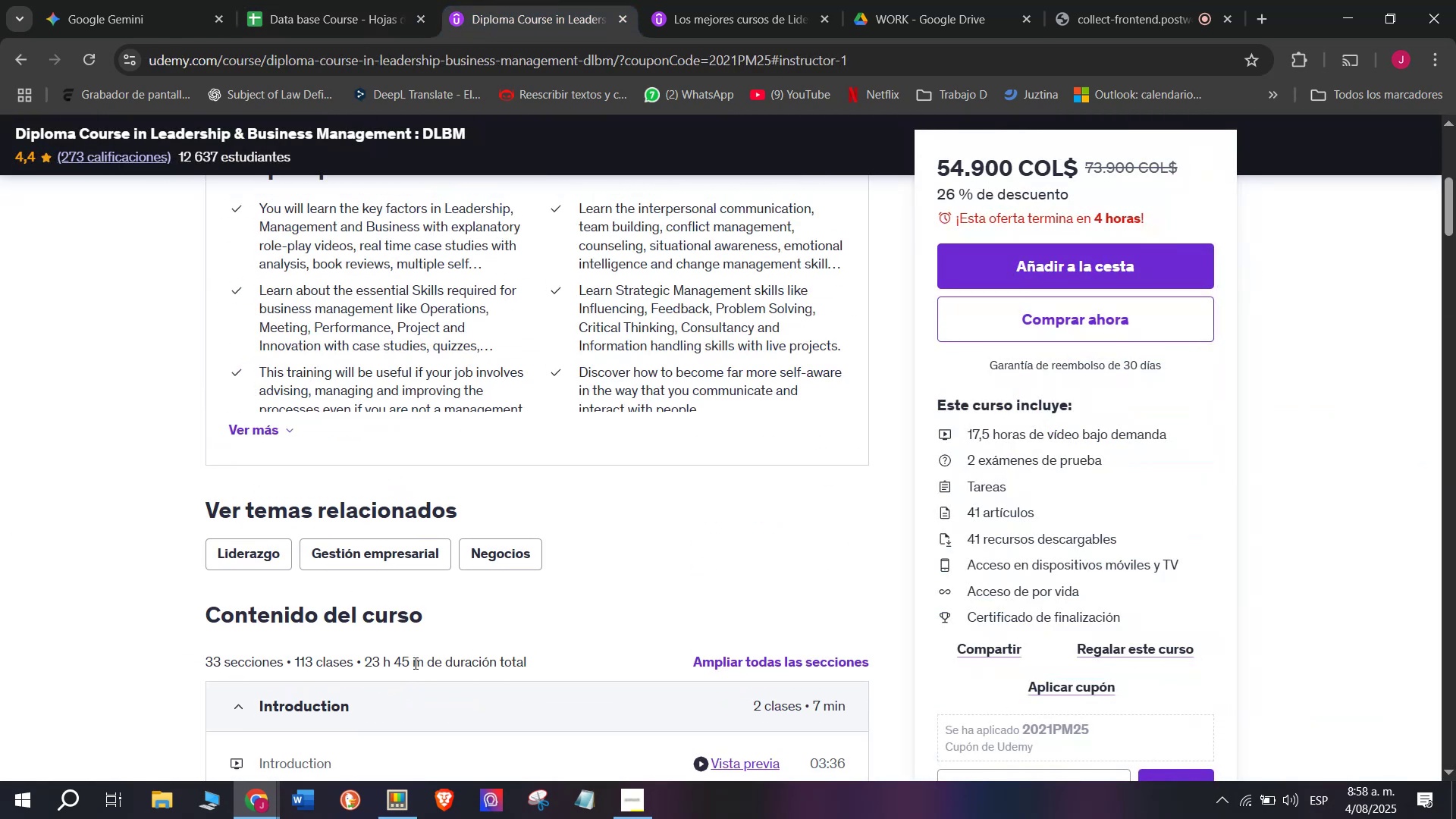 
left_click_drag(start_coordinate=[422, 666], to_coordinate=[362, 661])
 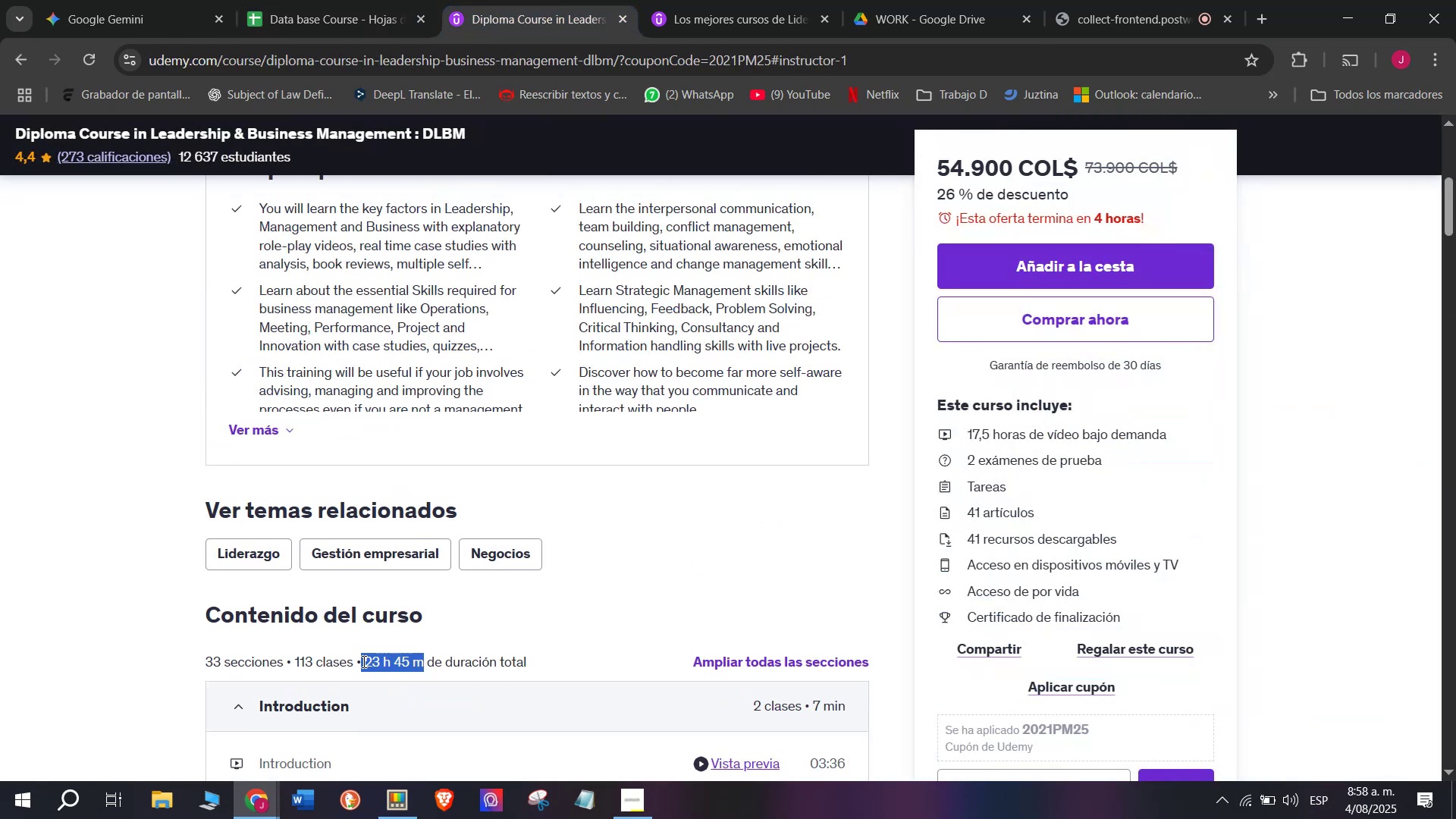 
key(Break)
 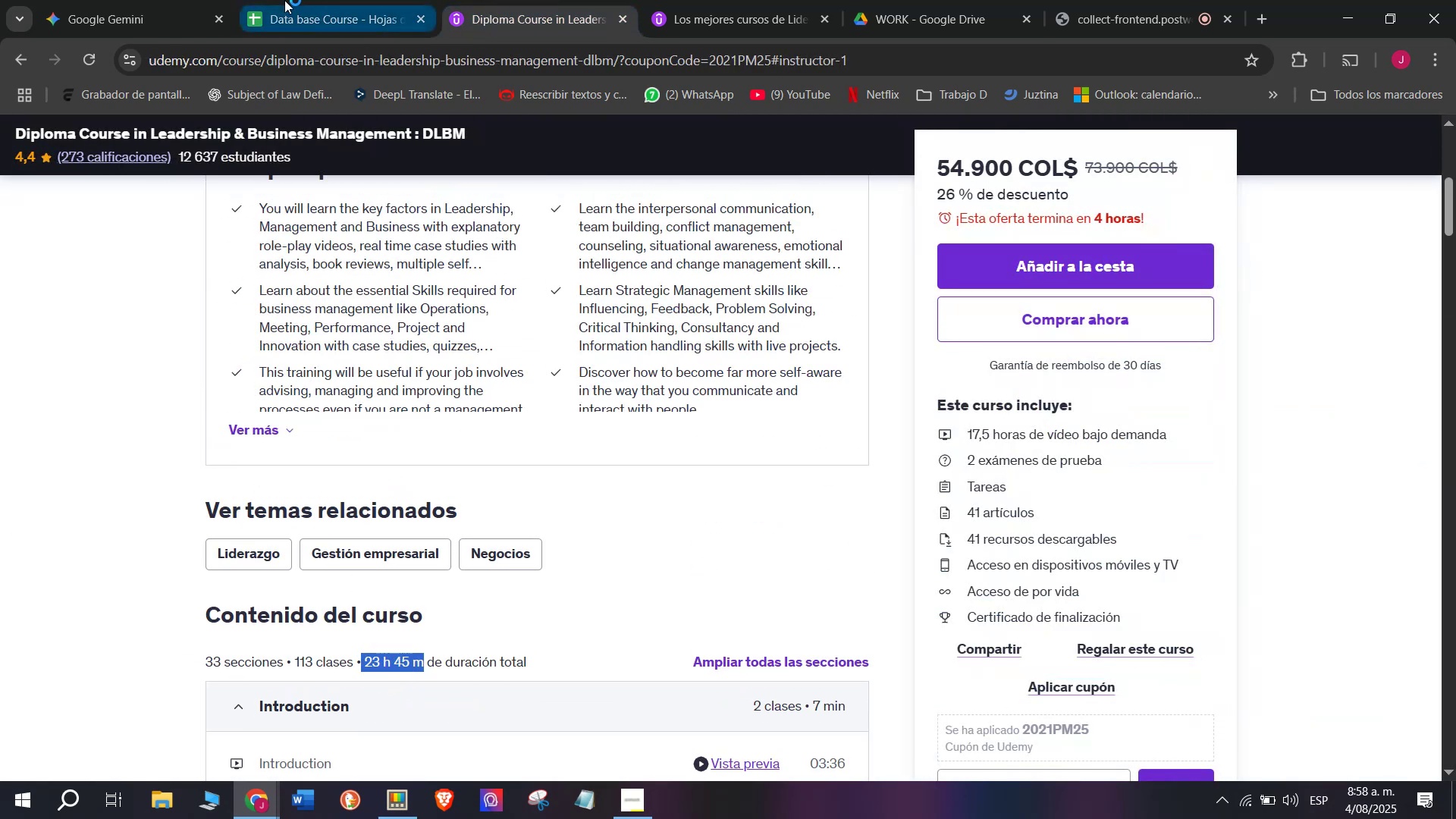 
key(Control+ControlLeft)
 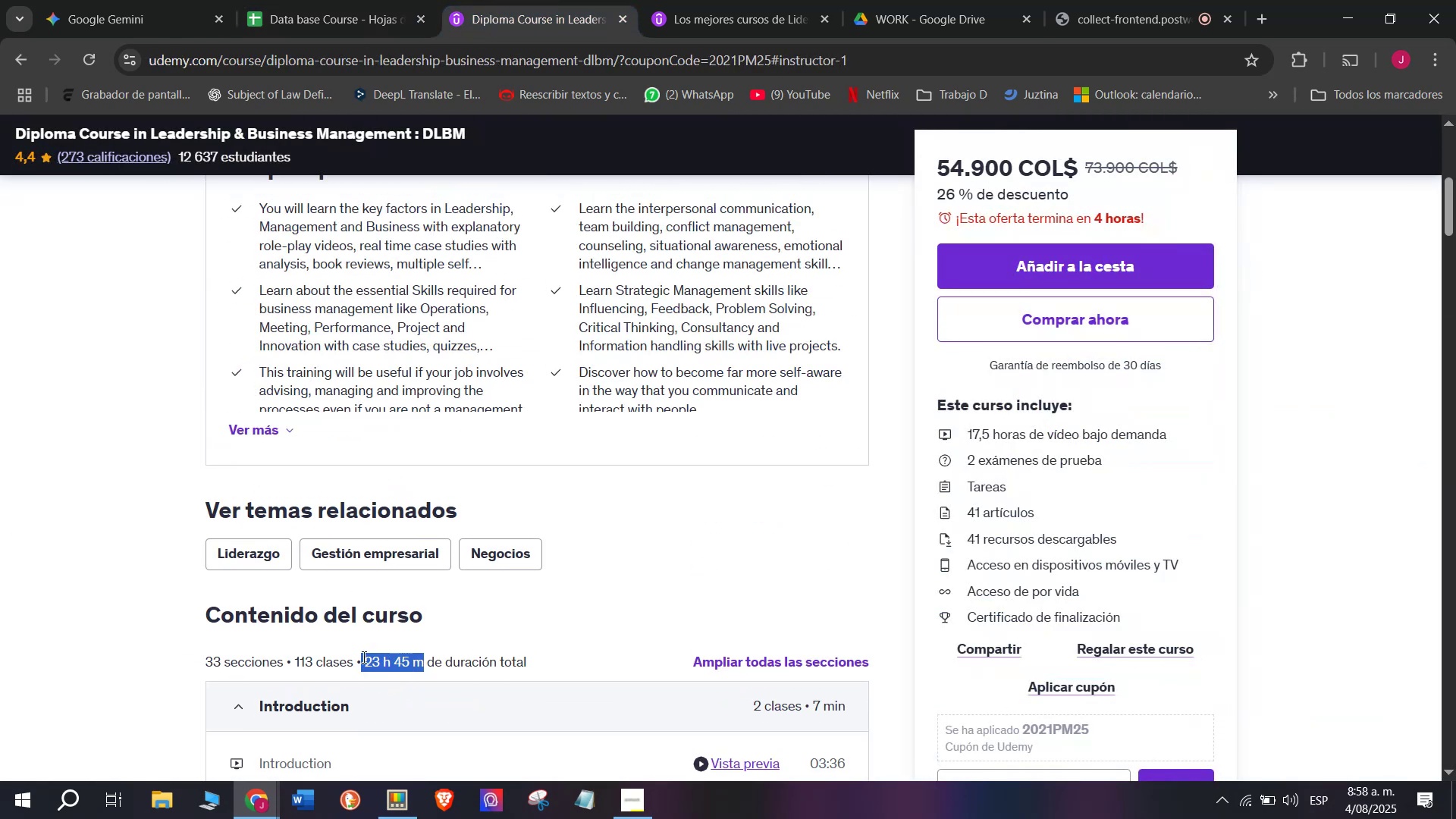 
key(Control+C)
 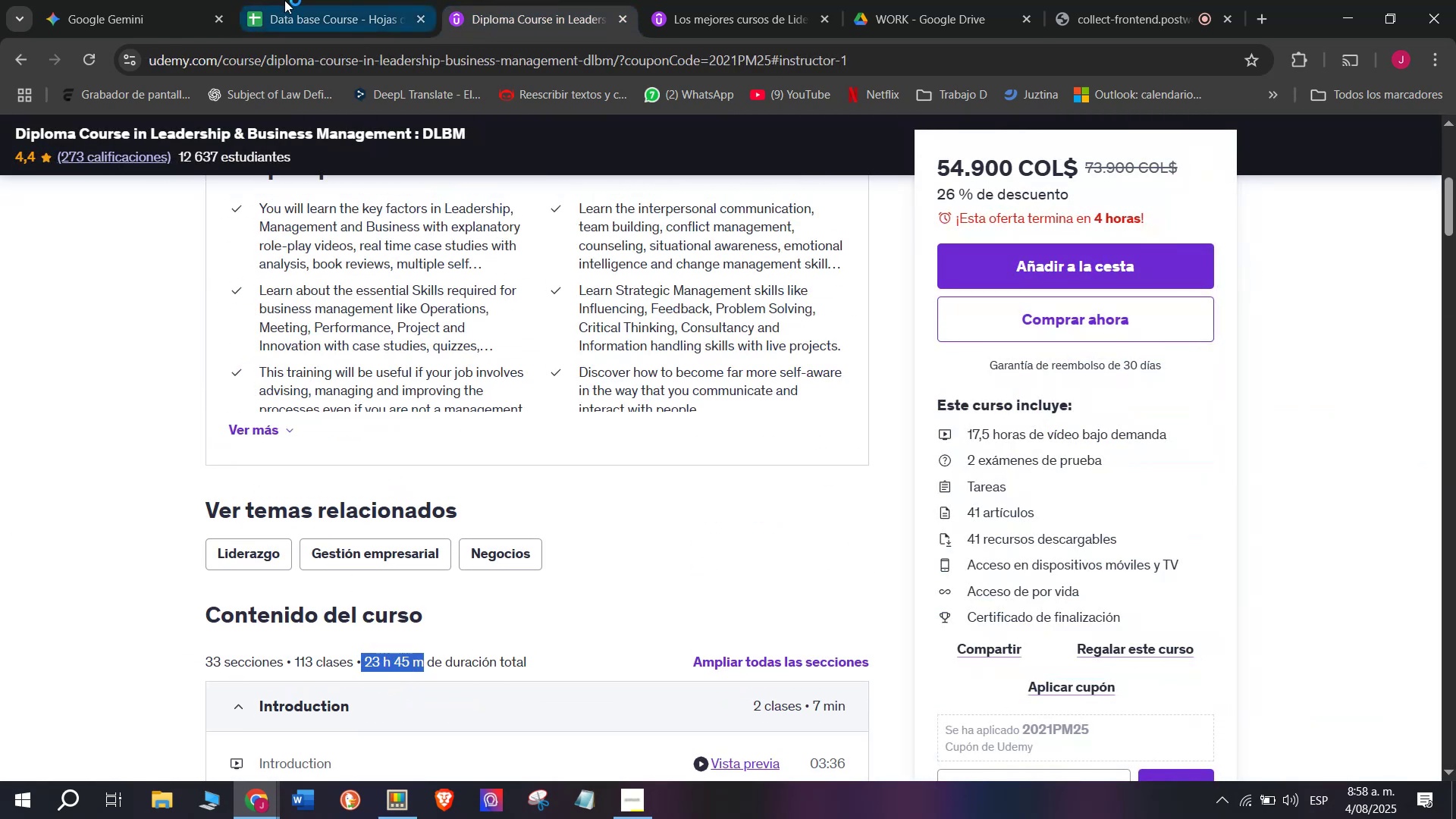 
left_click([284, 0])
 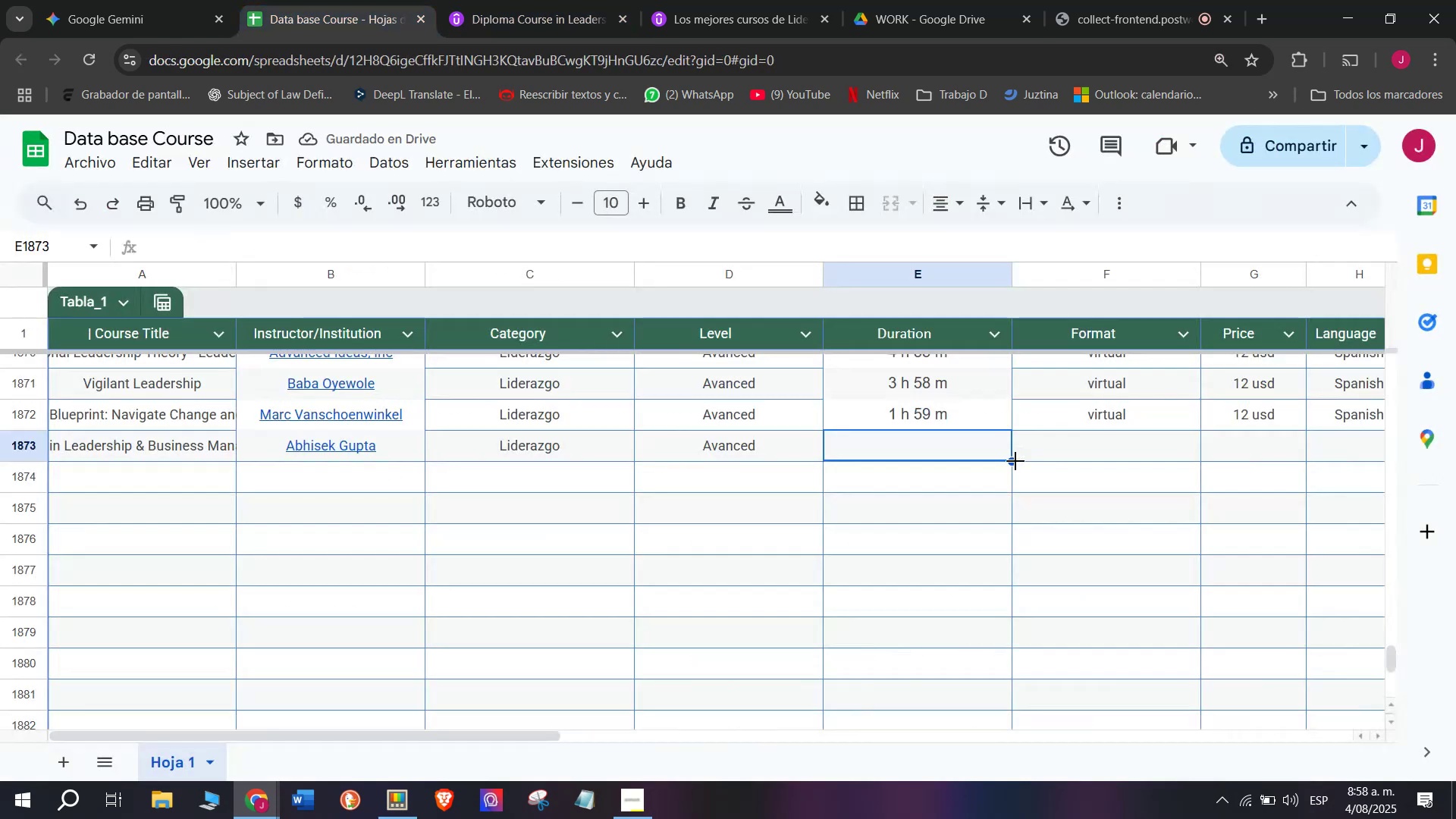 
key(Control+ControlLeft)
 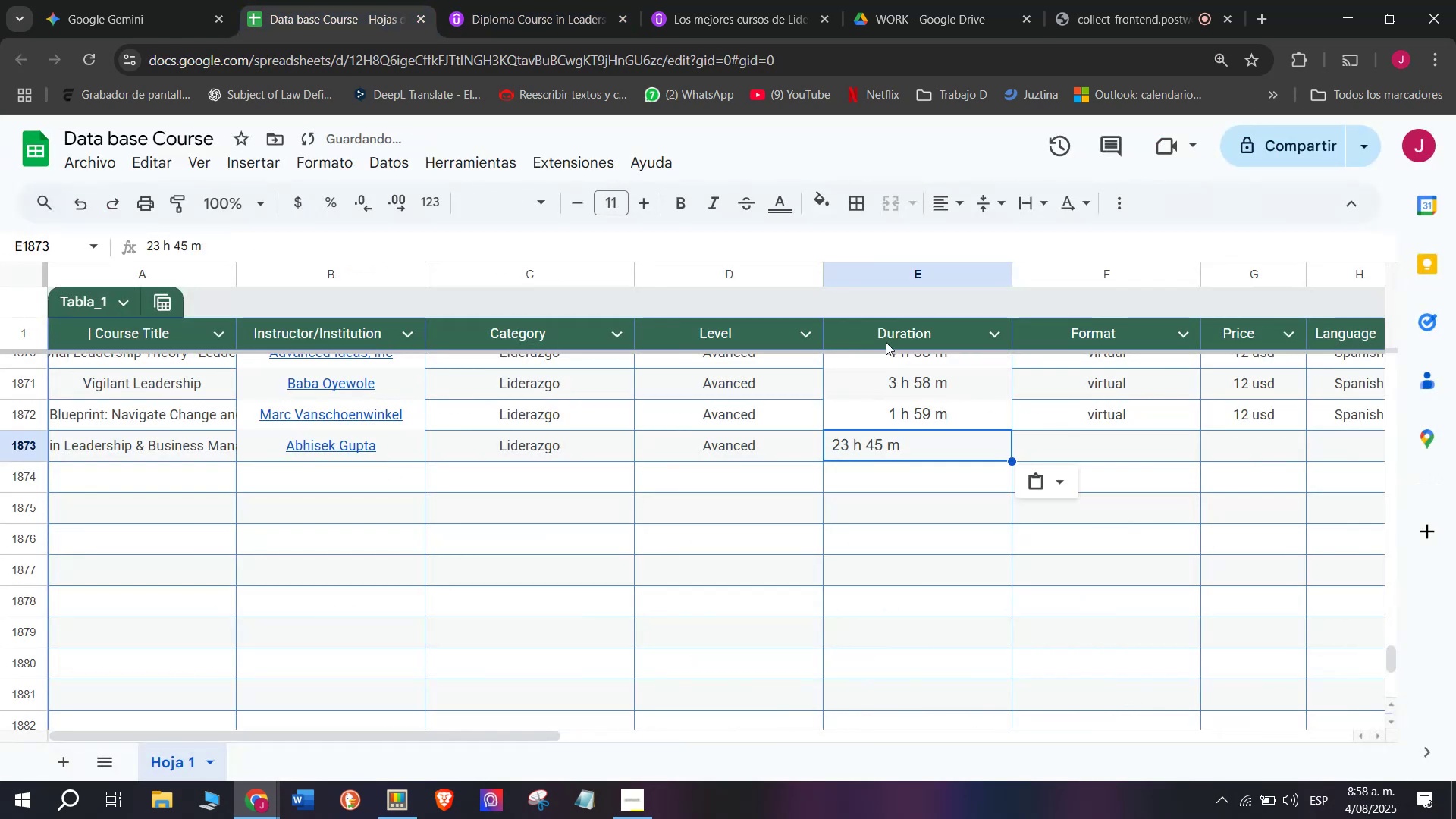 
key(Z)
 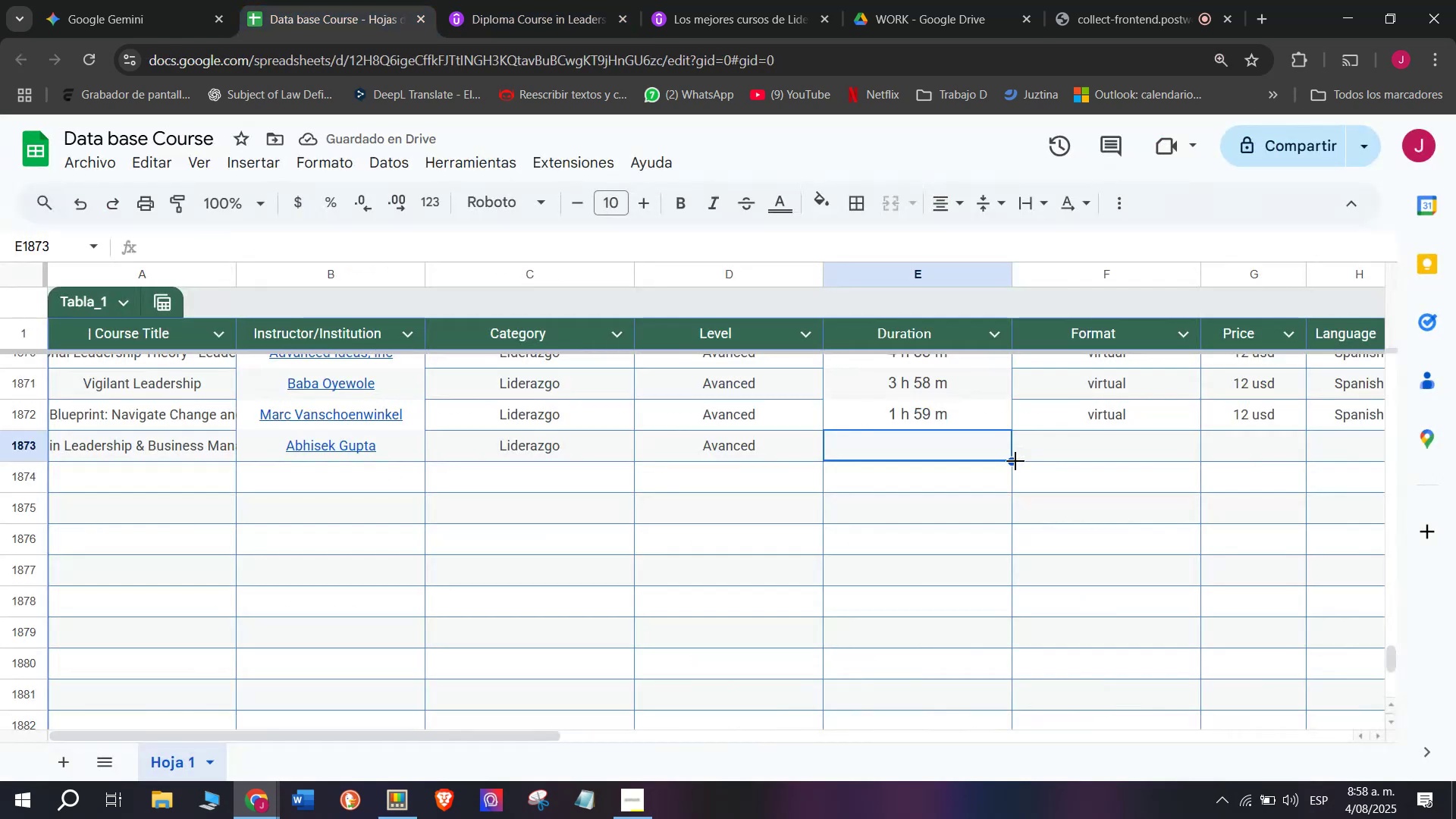 
key(Control+V)
 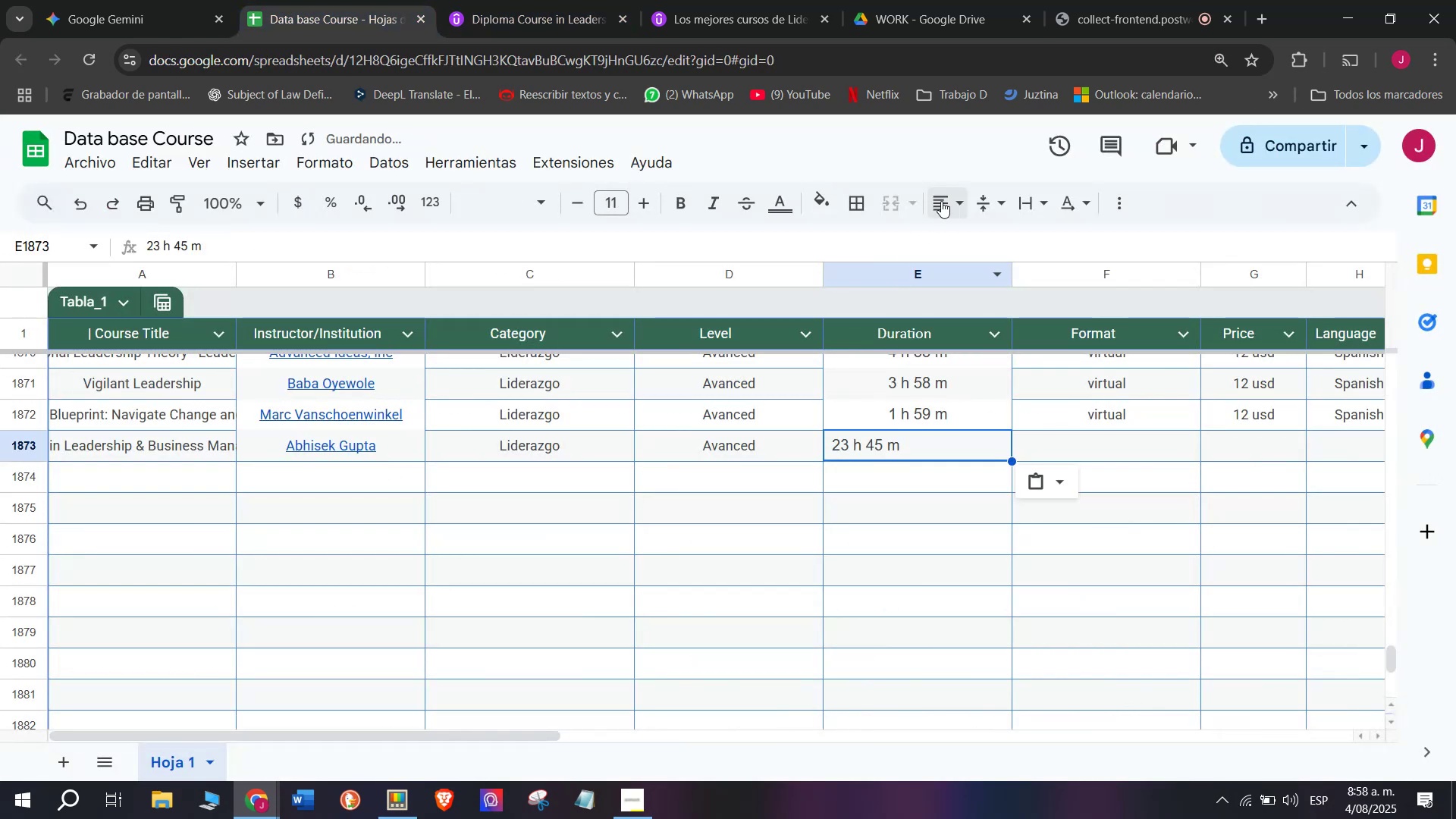 
left_click([945, 196])
 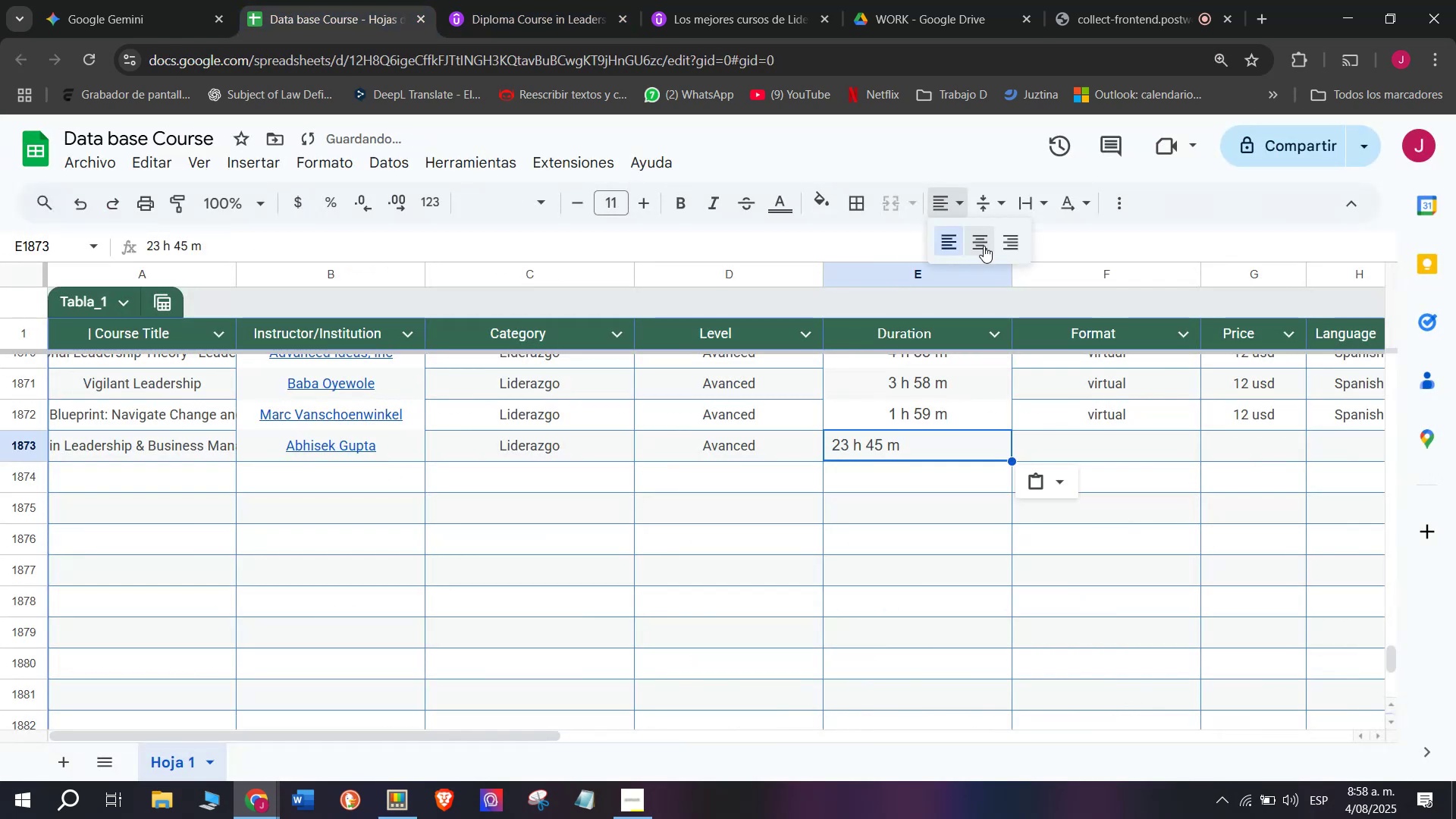 
left_click([984, 246])
 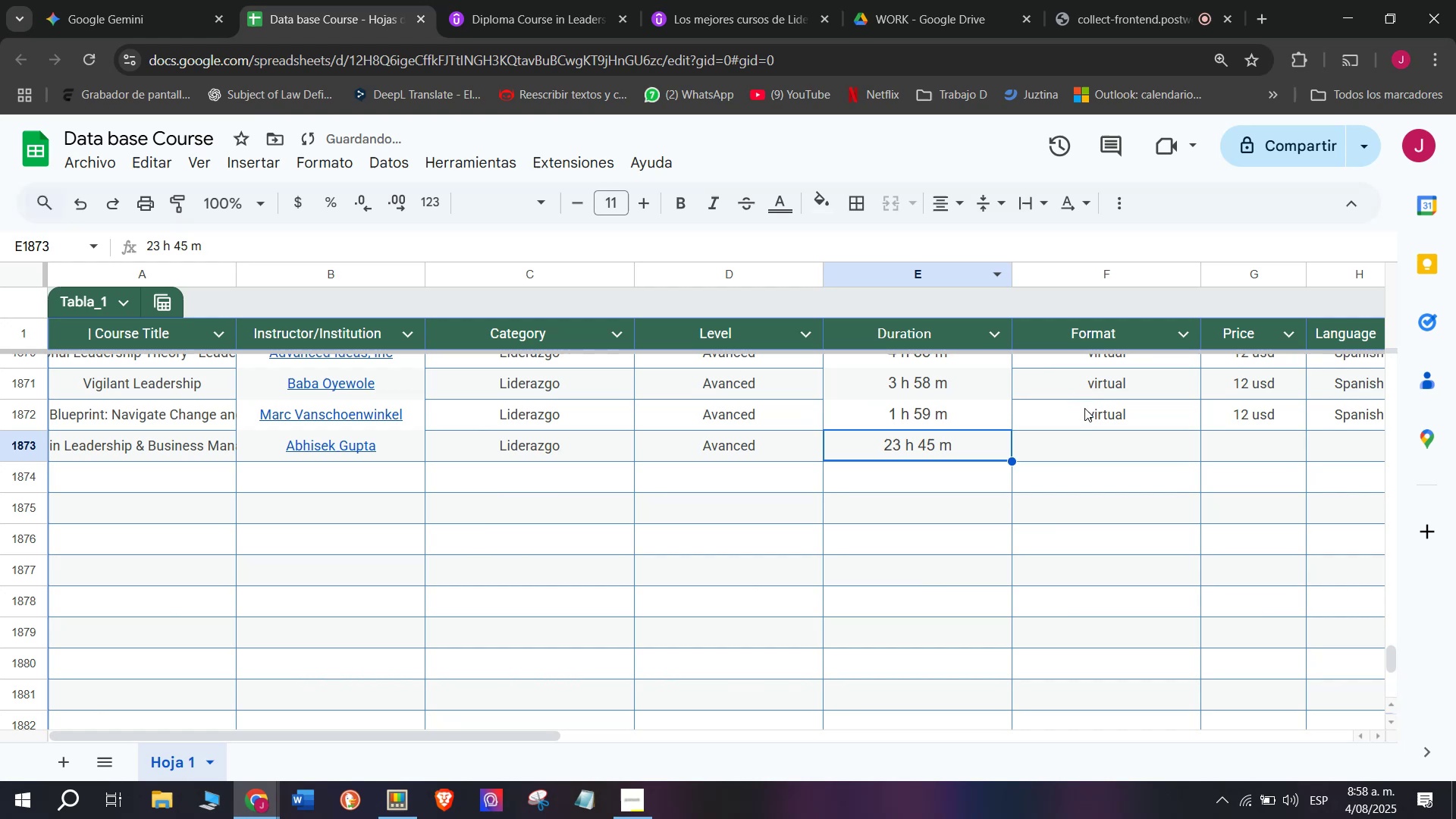 
key(Control+ControlLeft)
 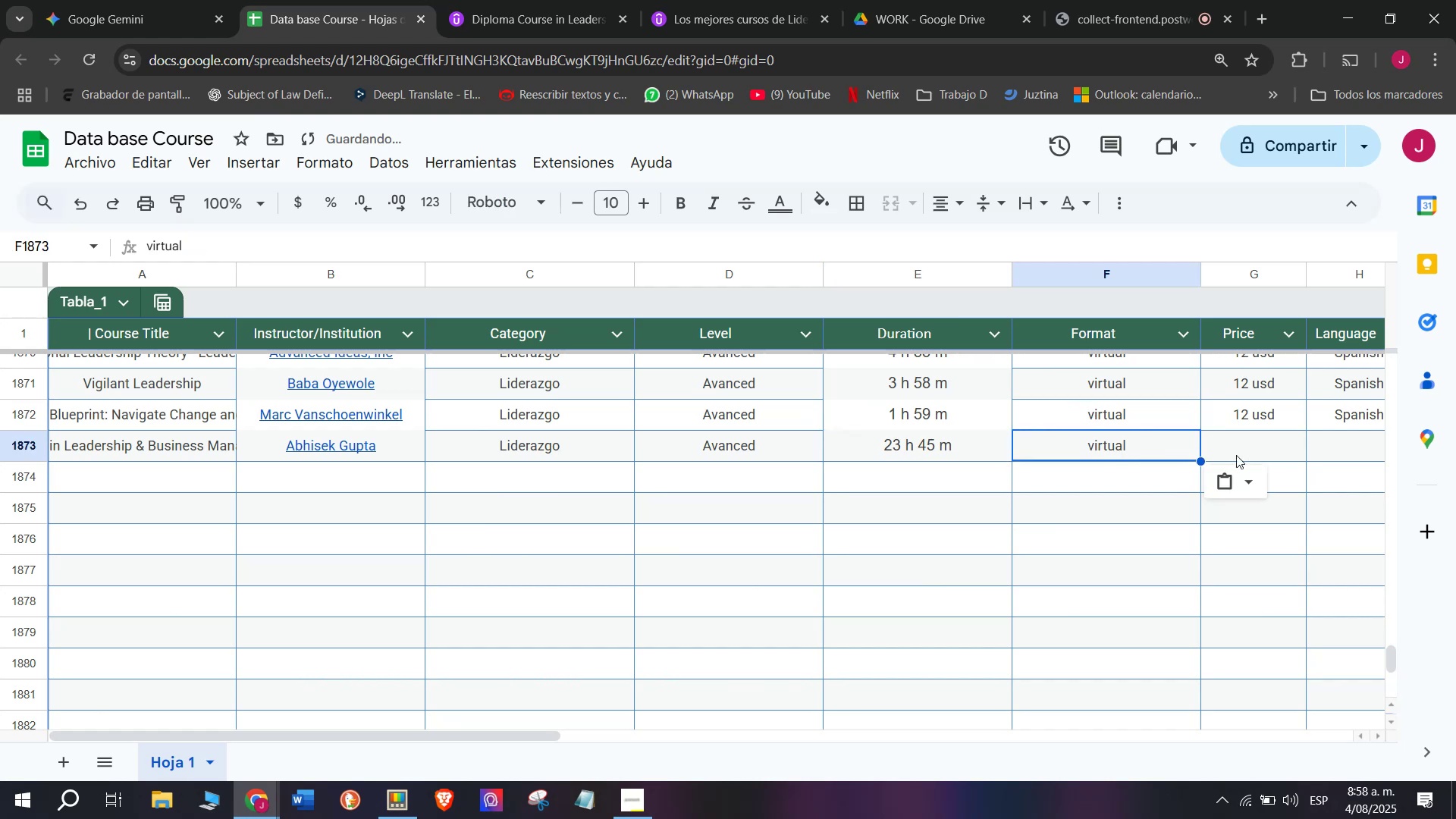 
key(Break)
 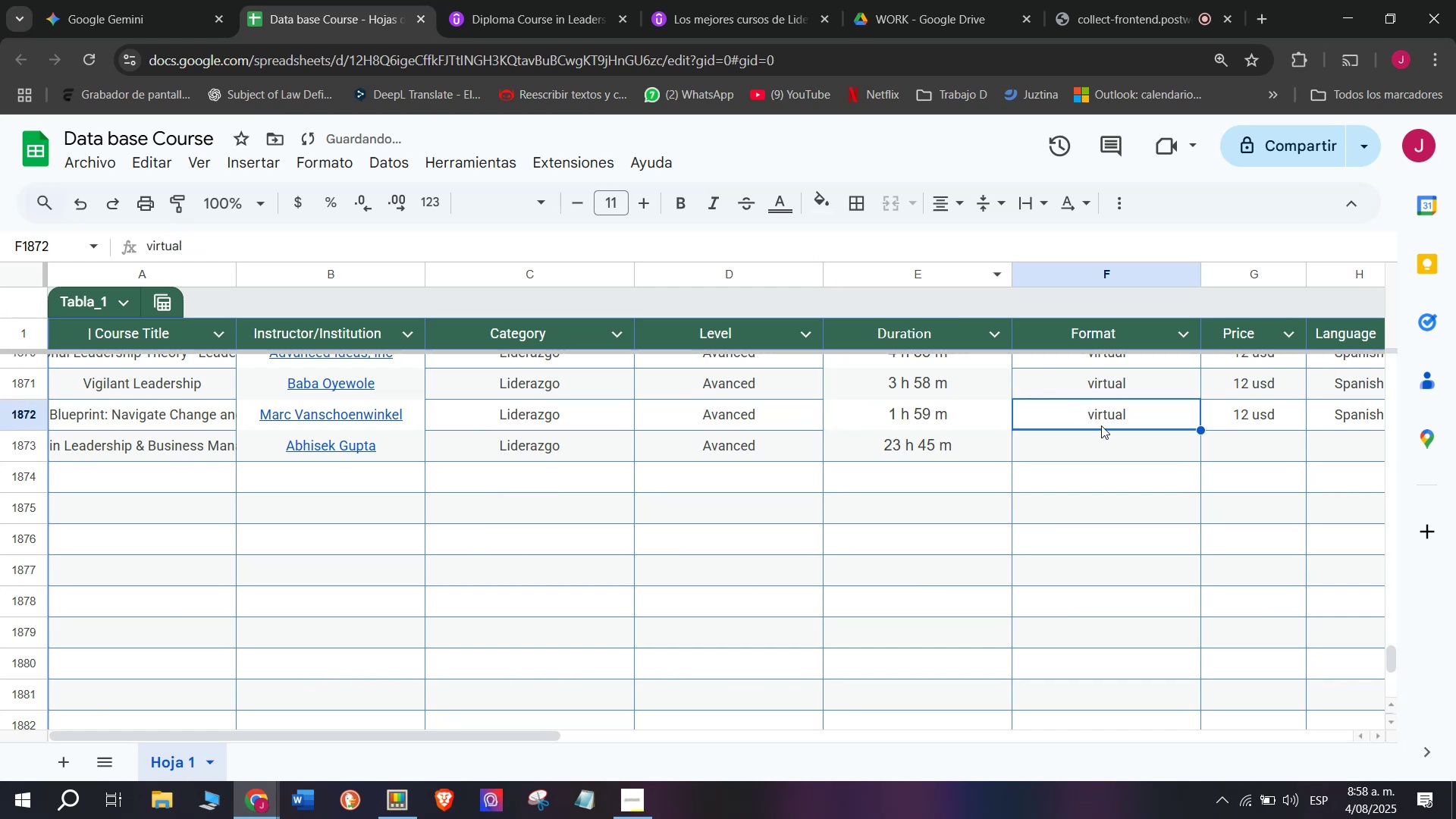 
key(Control+C)
 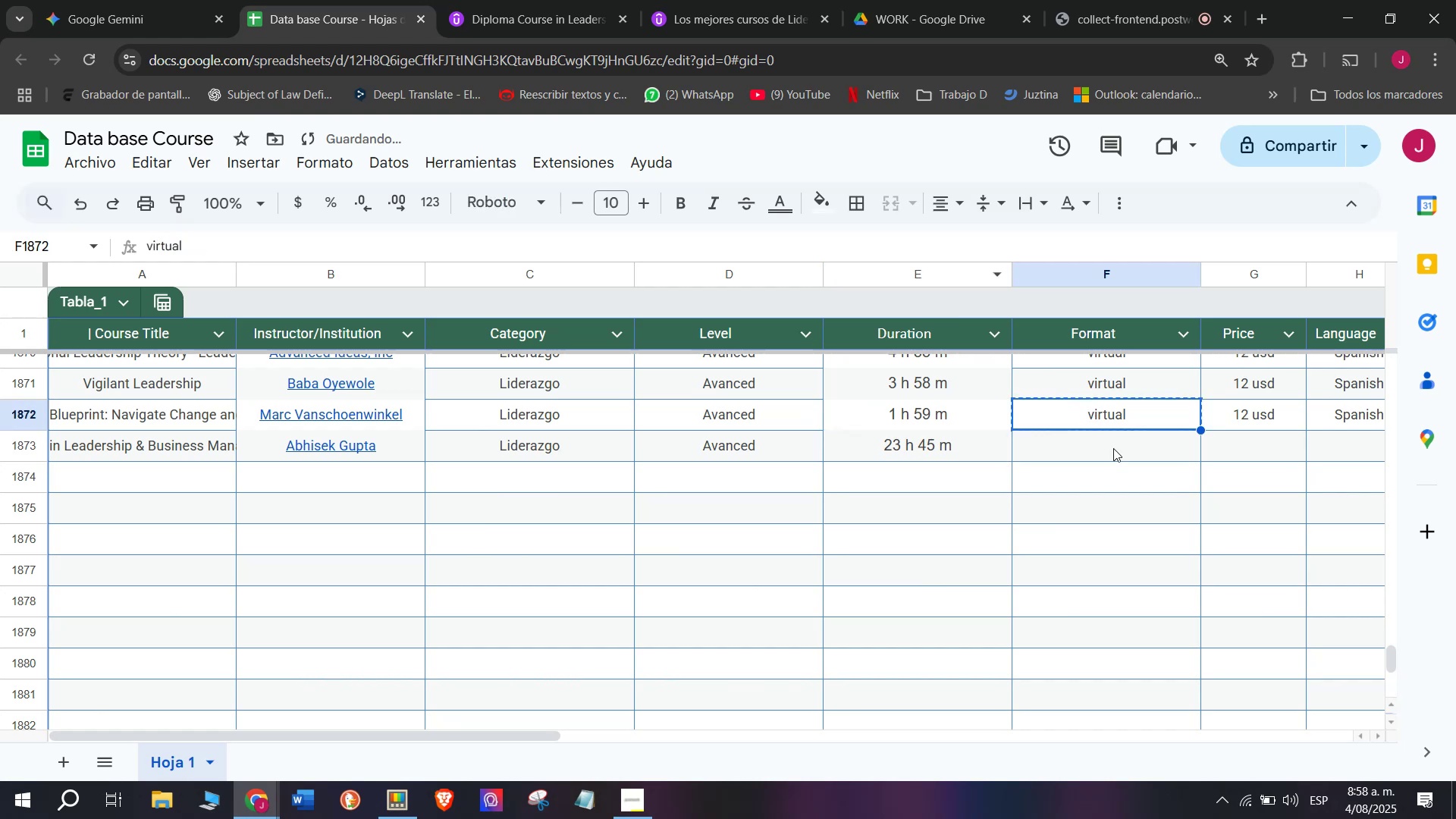 
double_click([1113, 448])
 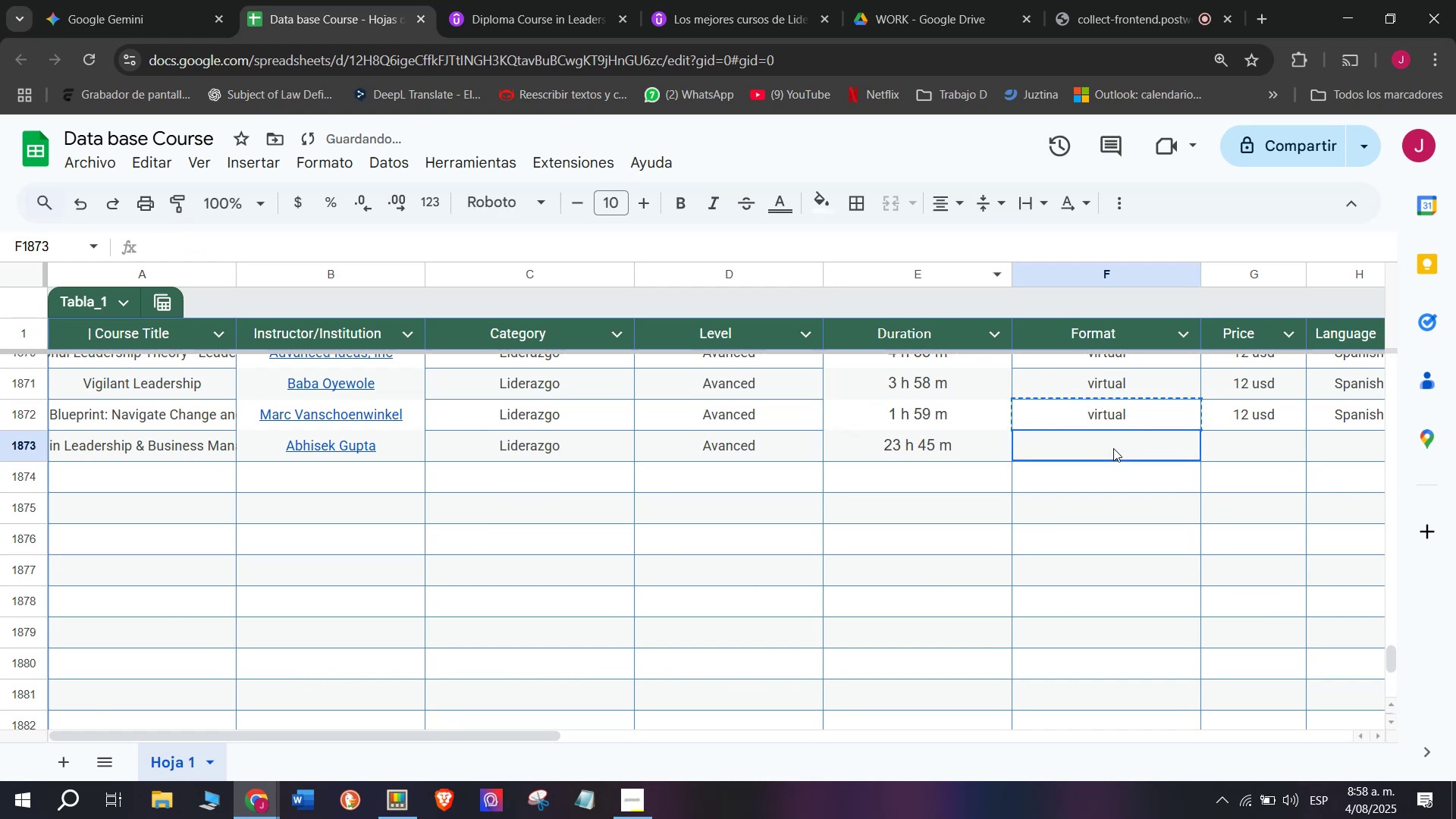 
key(Z)
 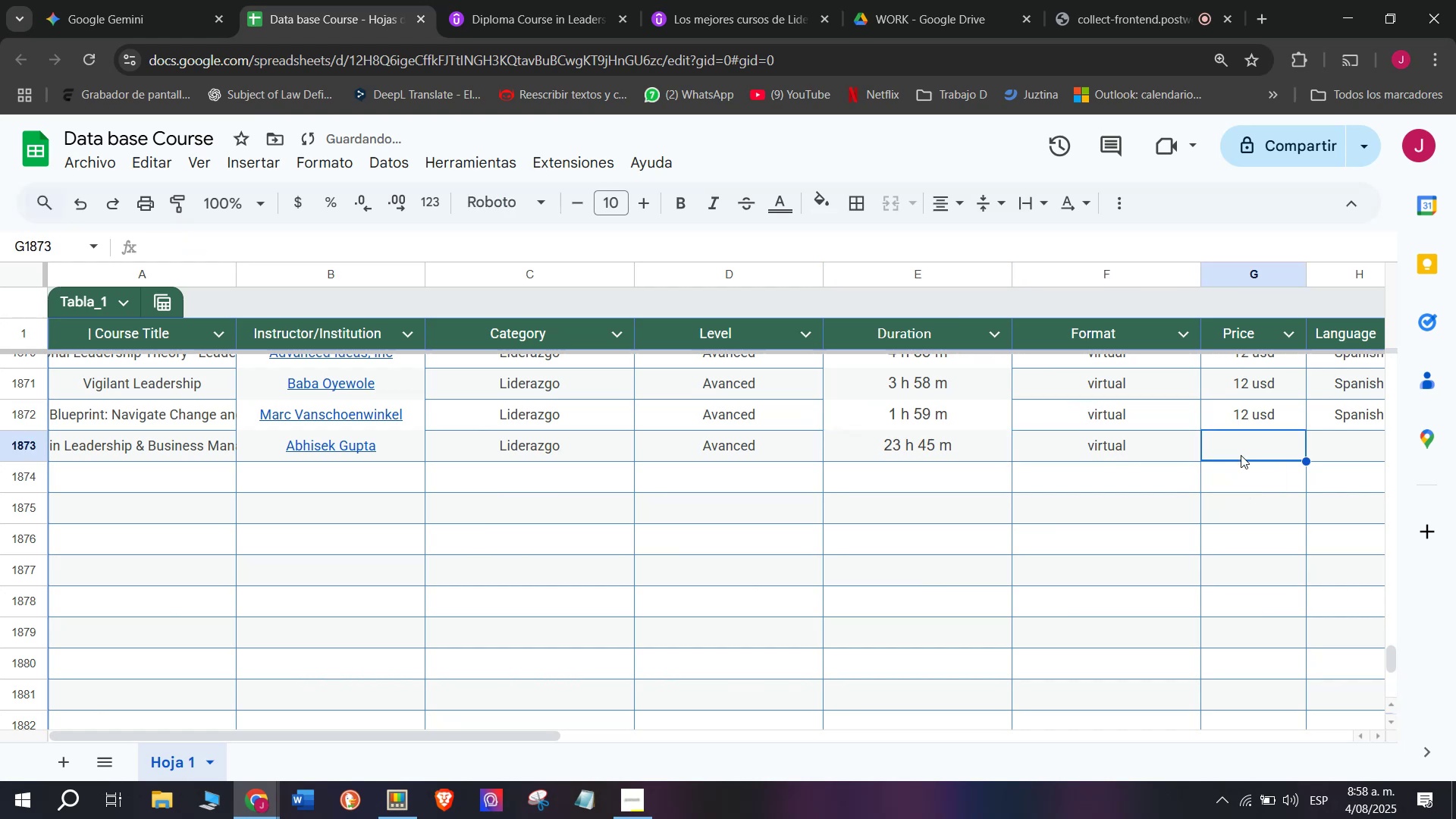 
key(Control+ControlLeft)
 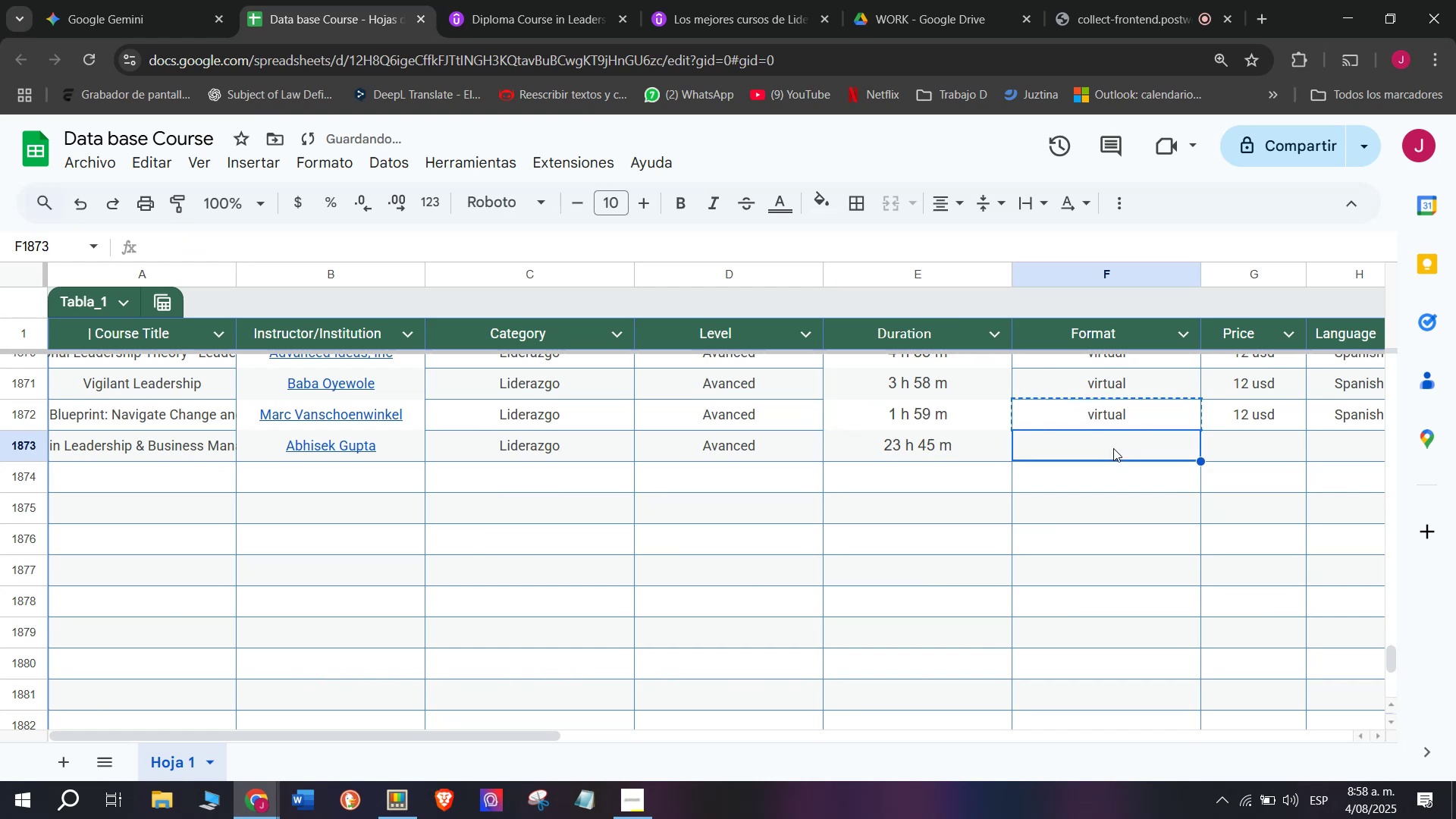 
key(Control+V)
 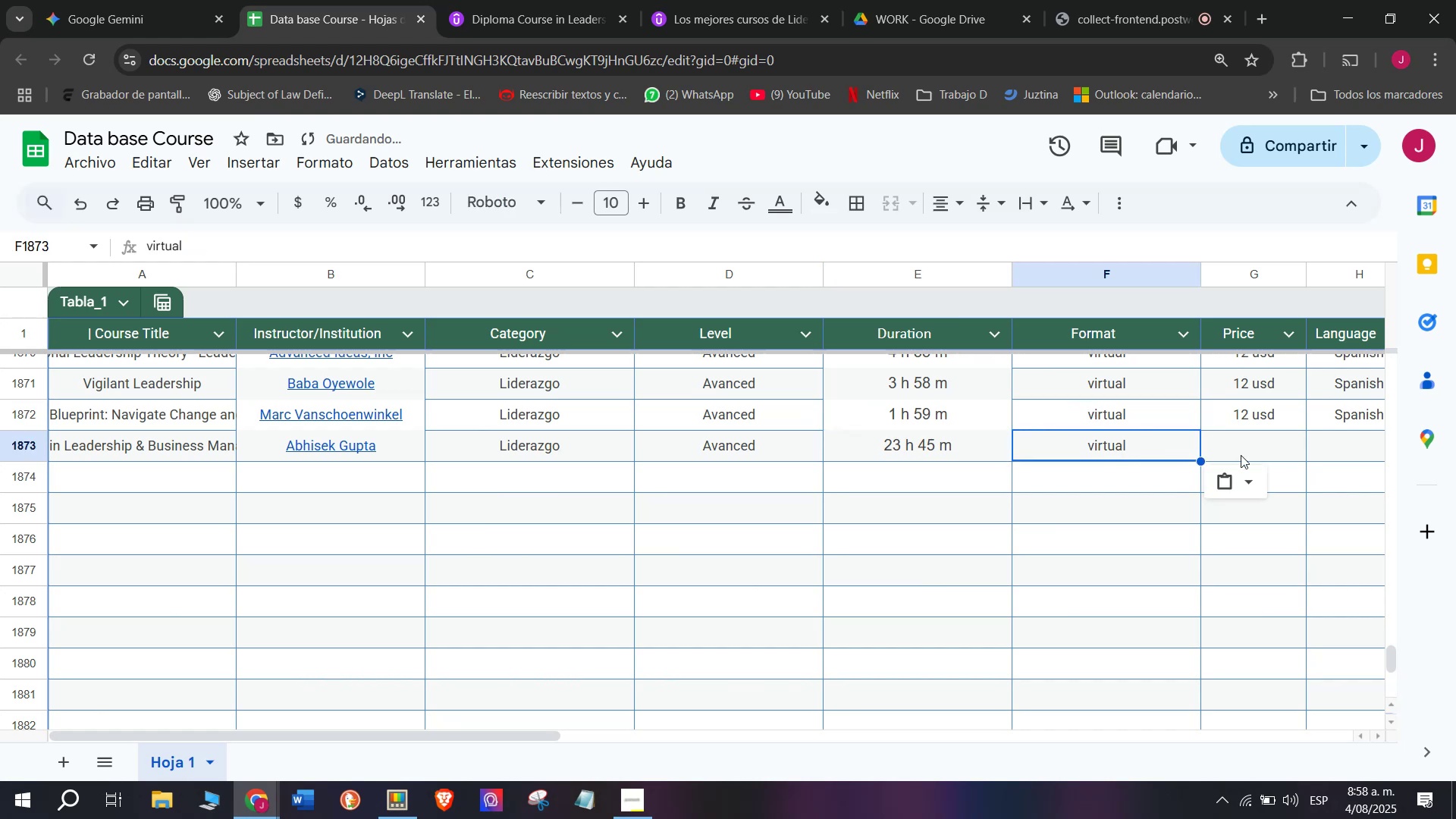 
triple_click([1241, 455])
 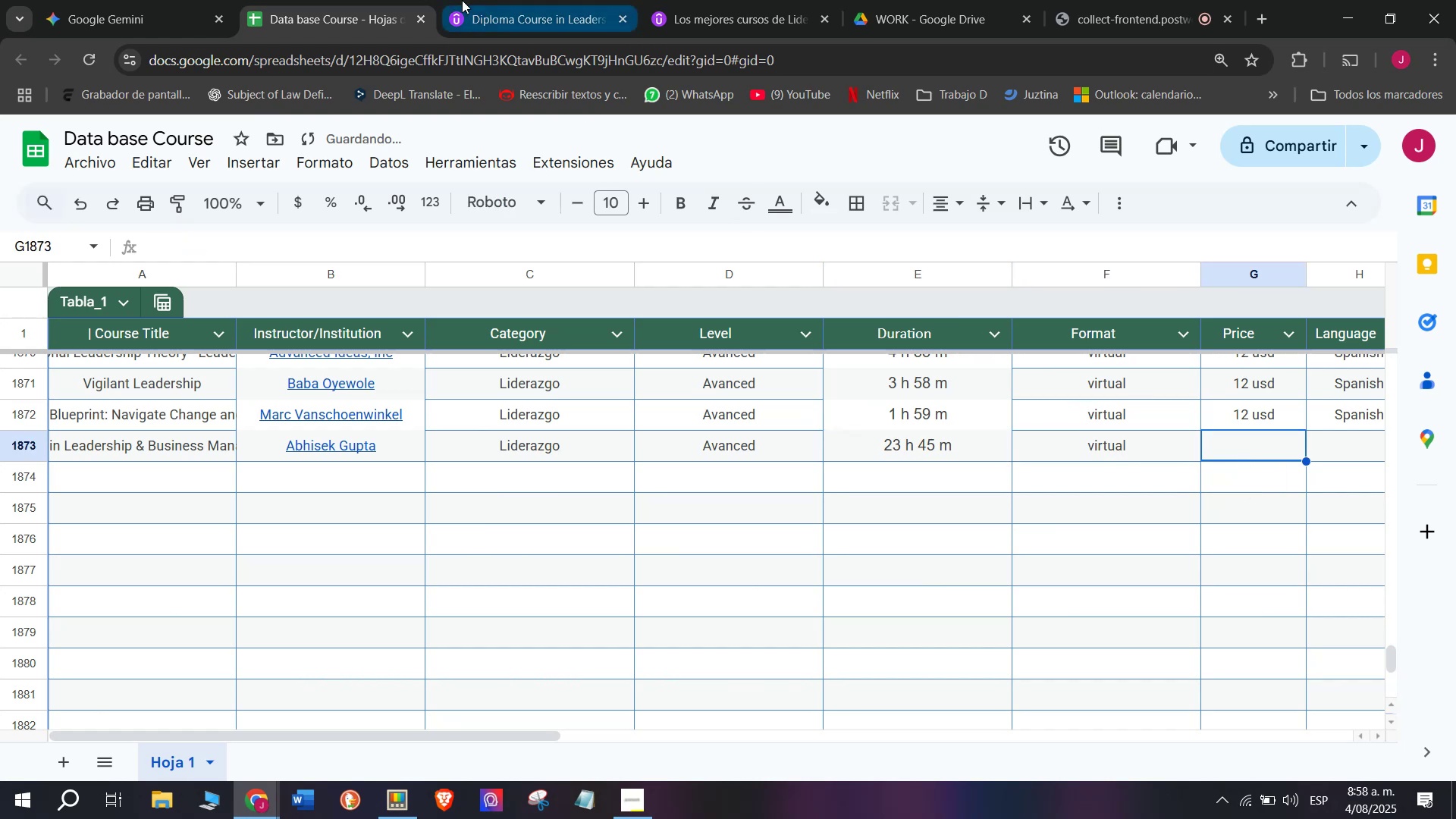 
left_click([455, 0])
 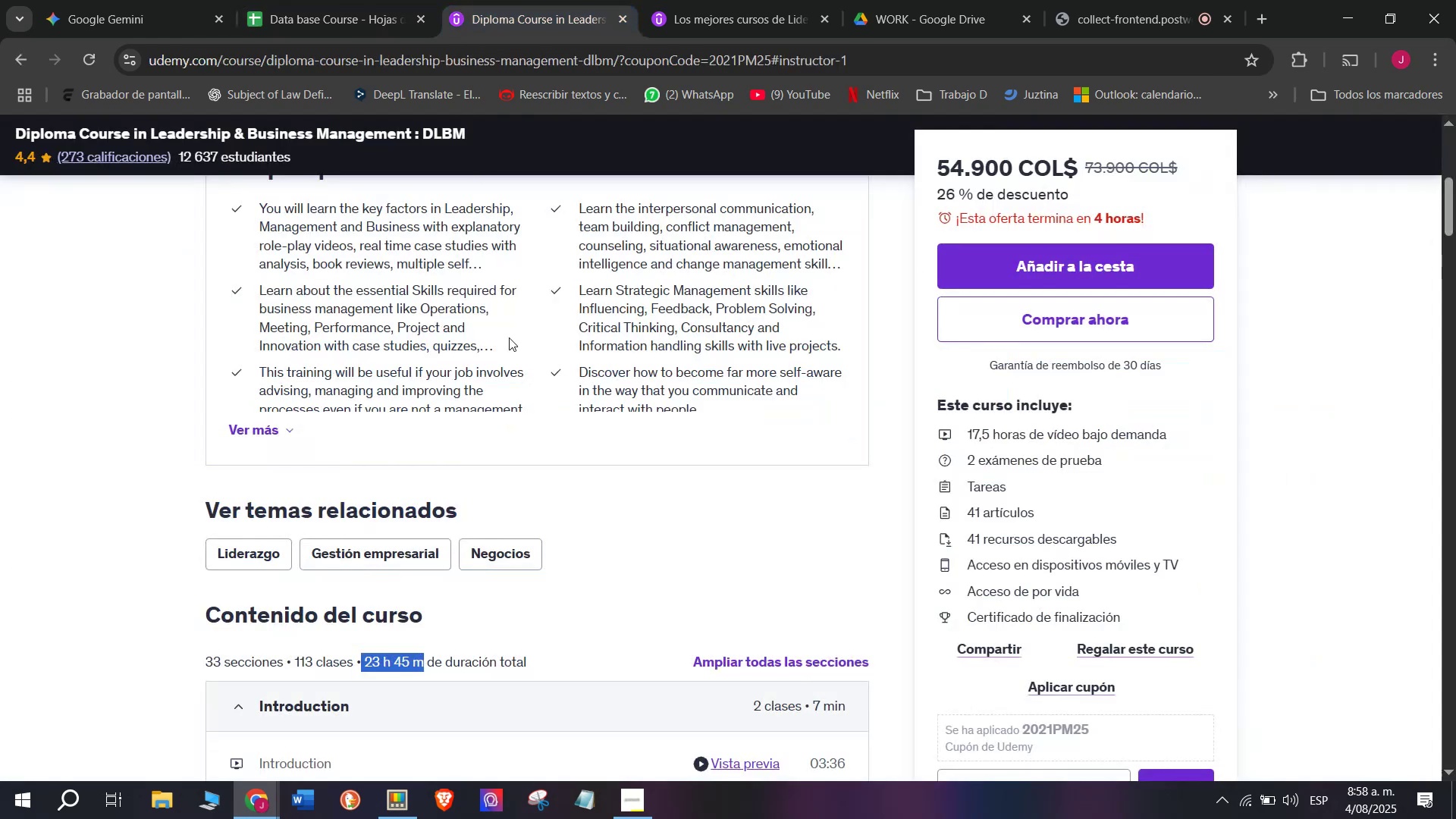 
scroll: coordinate [504, 444], scroll_direction: up, amount: 4.0
 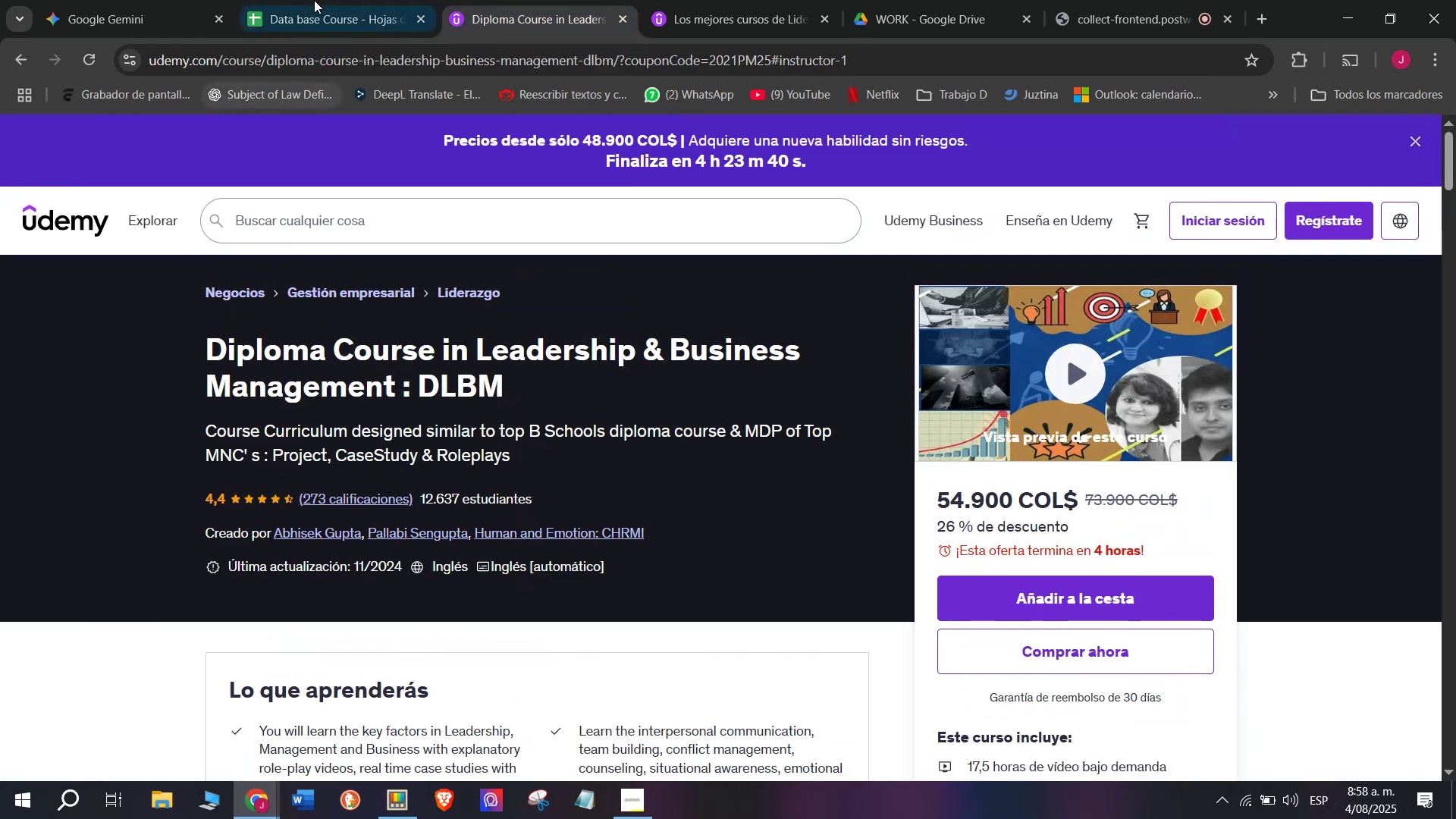 
left_click([322, 0])
 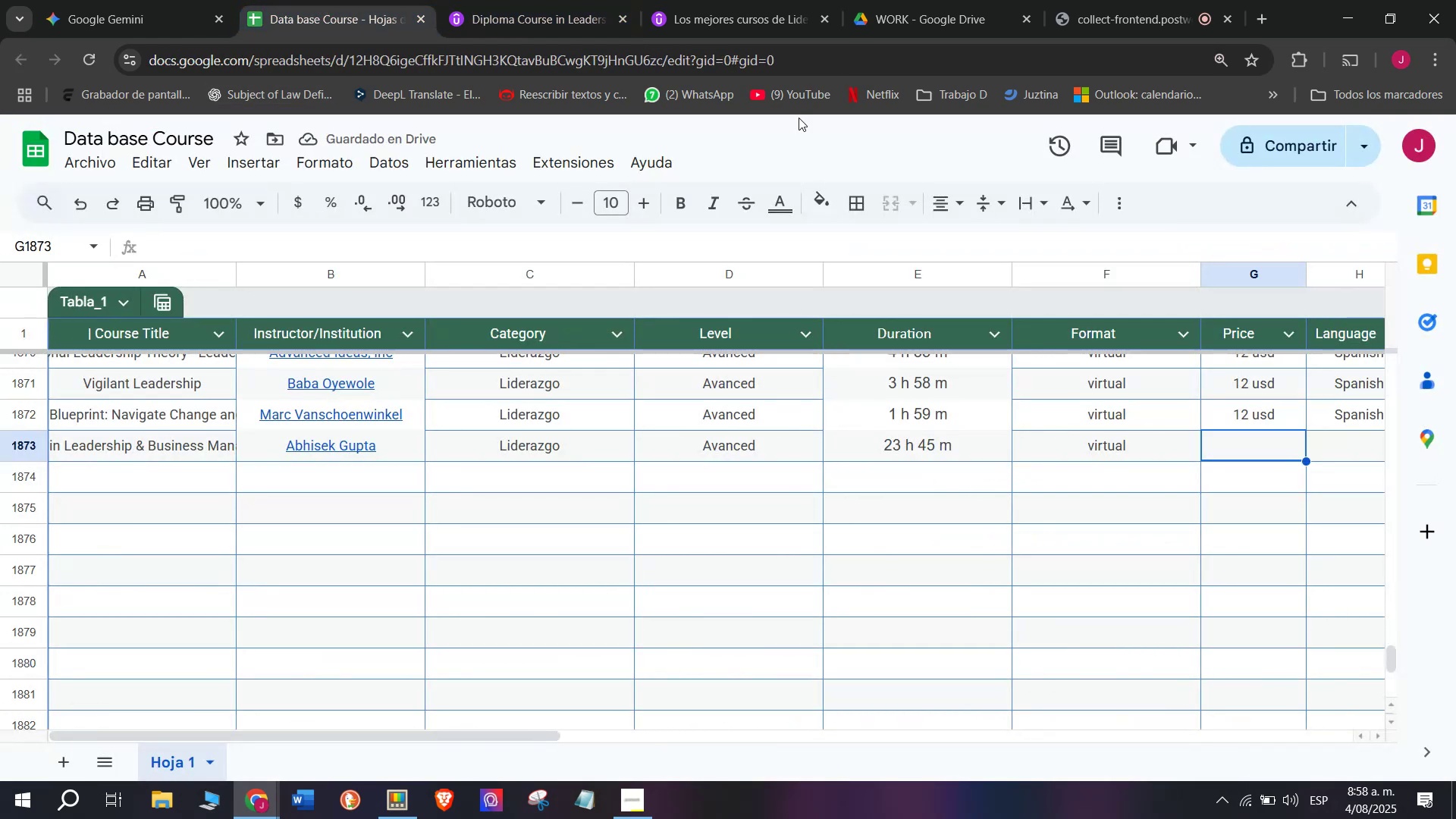 
left_click([491, 0])
 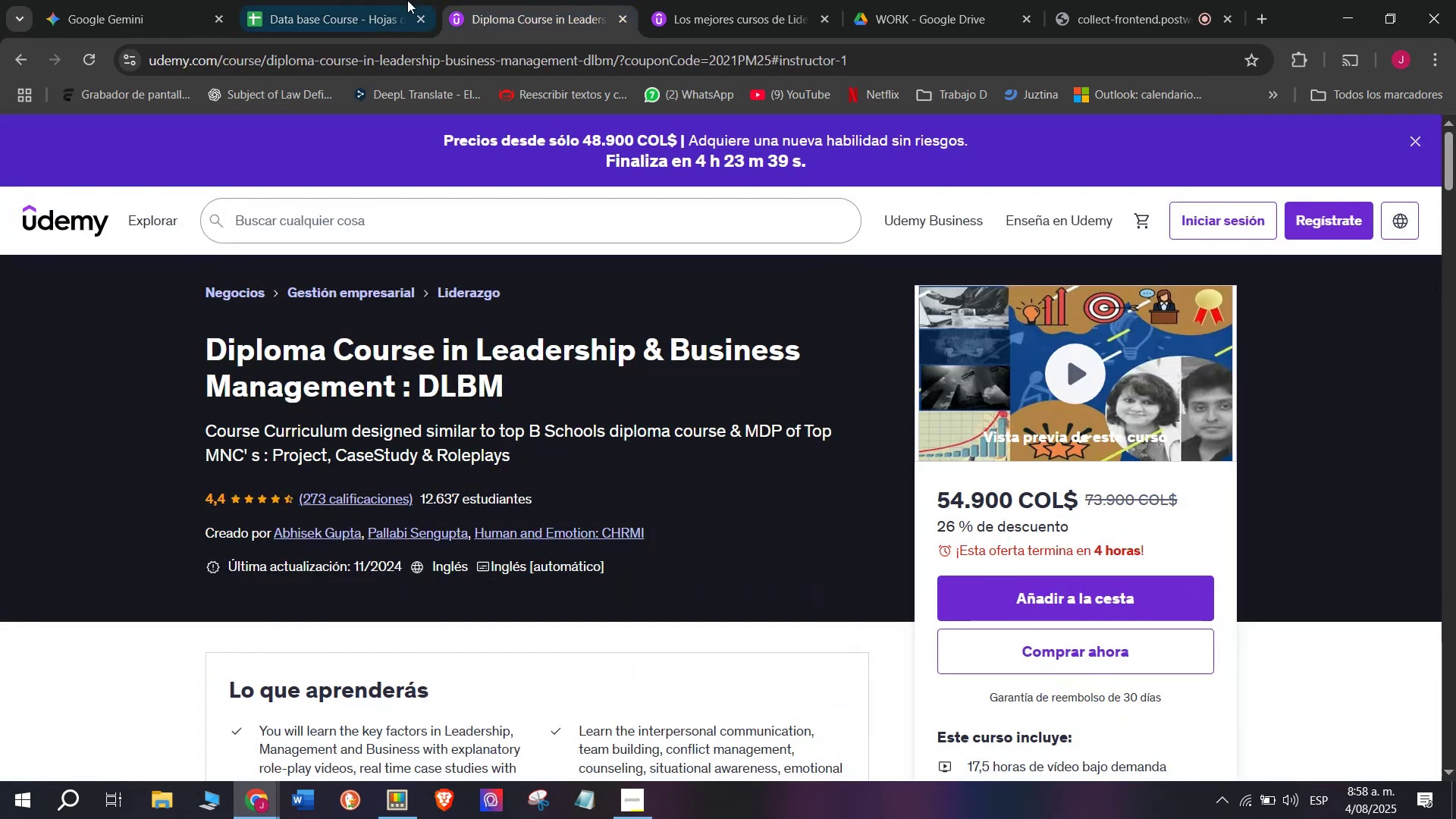 
left_click([400, 0])
 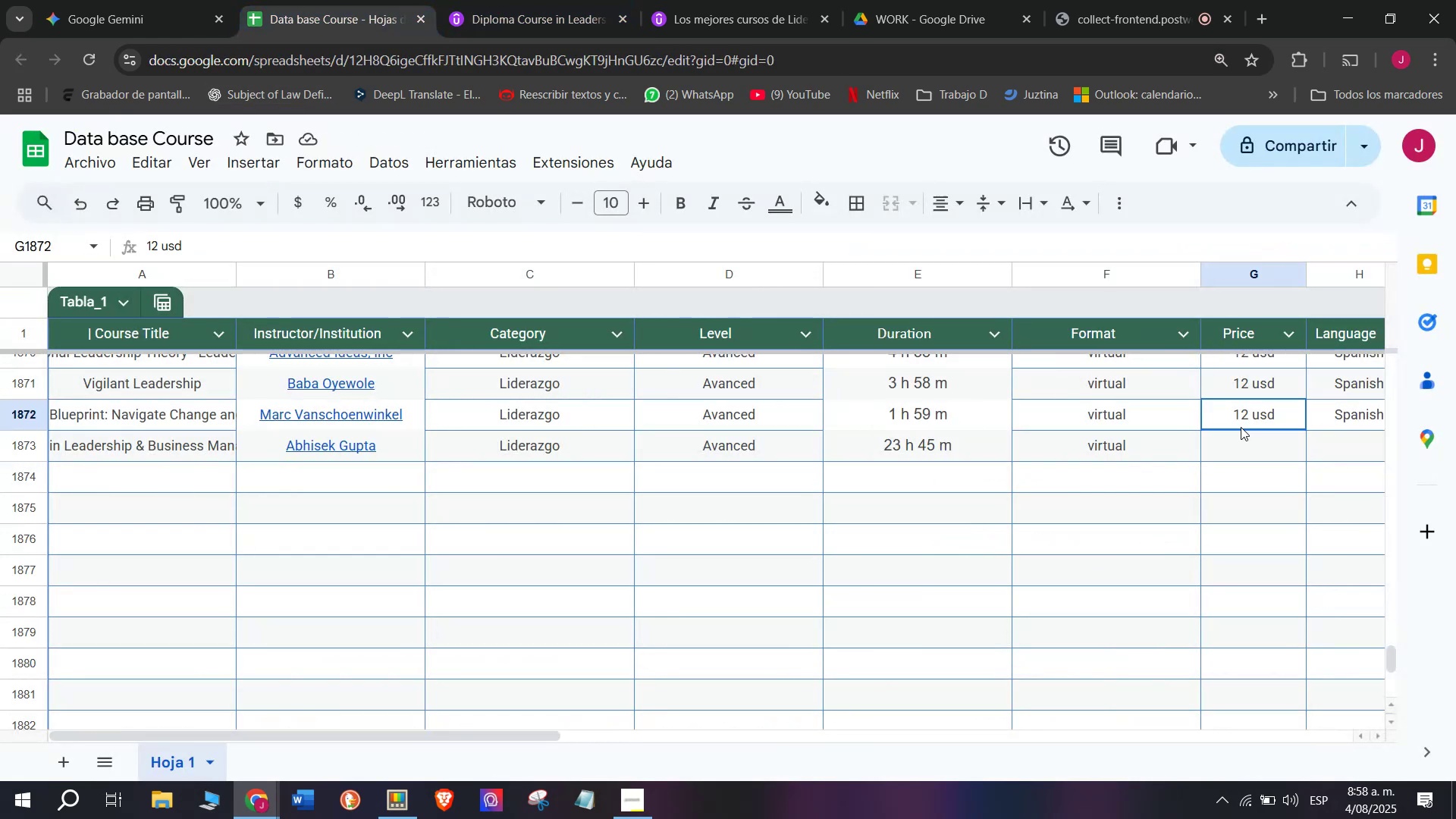 
key(Break)
 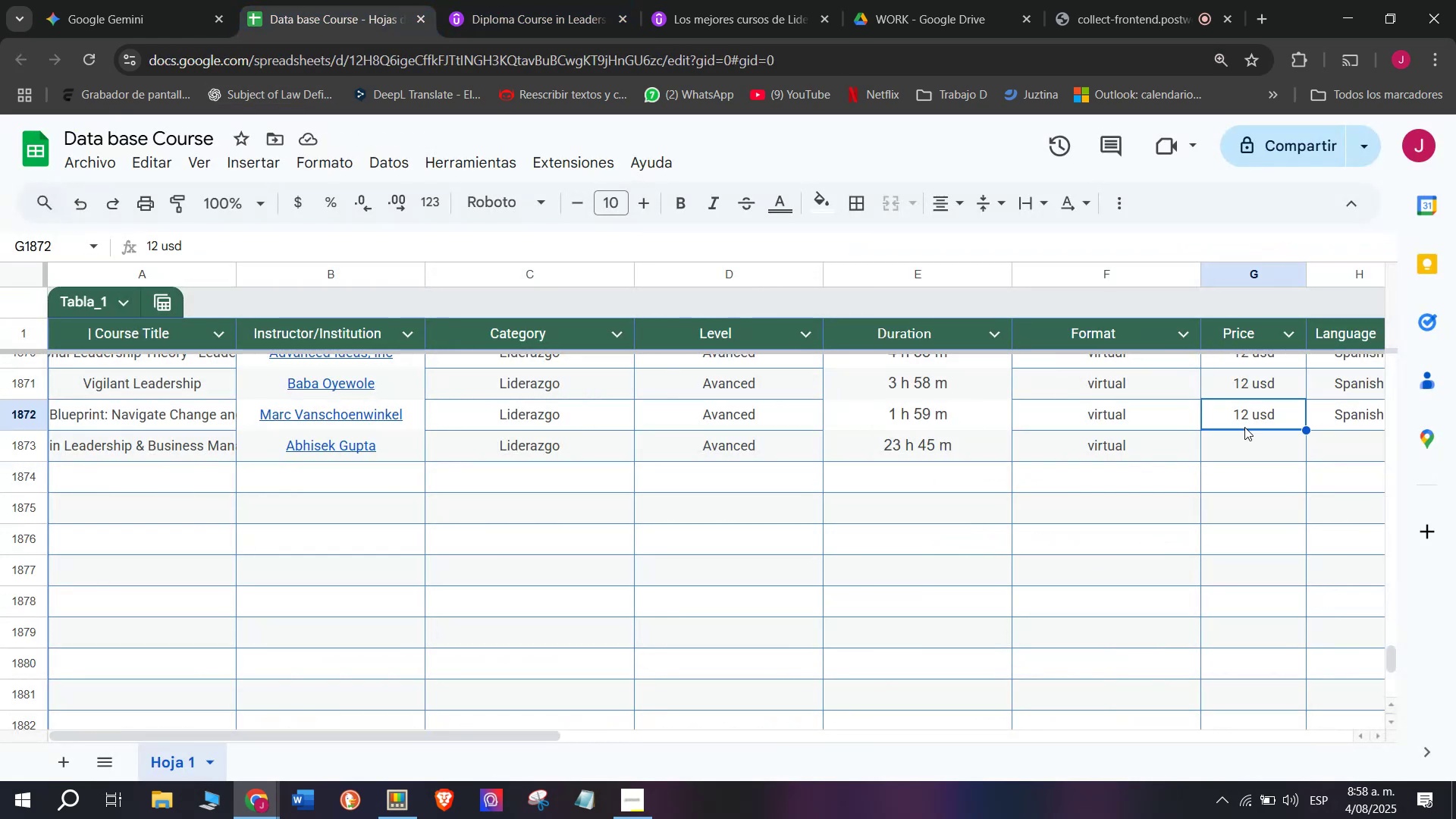 
key(Control+ControlLeft)
 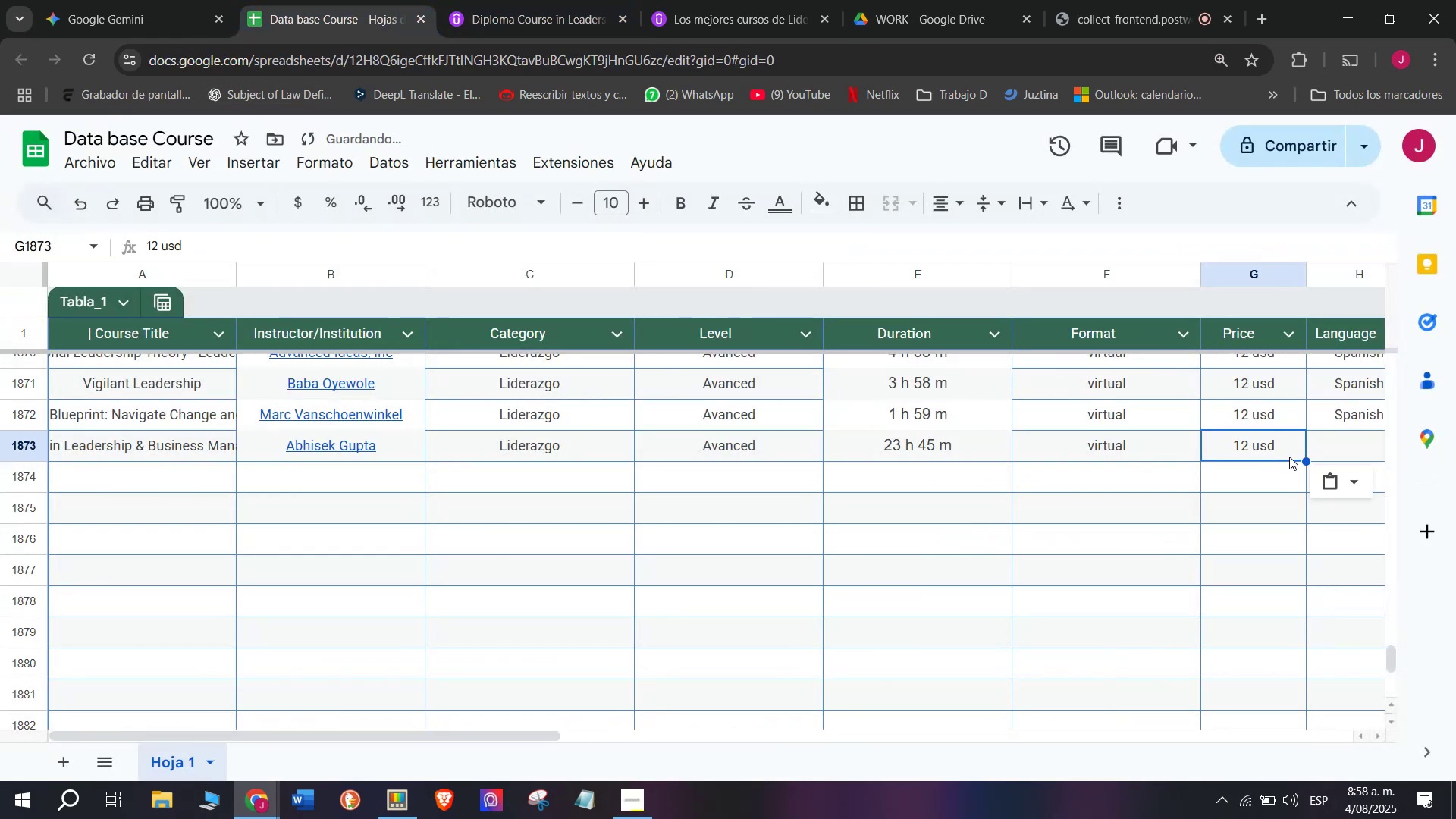 
key(Control+C)
 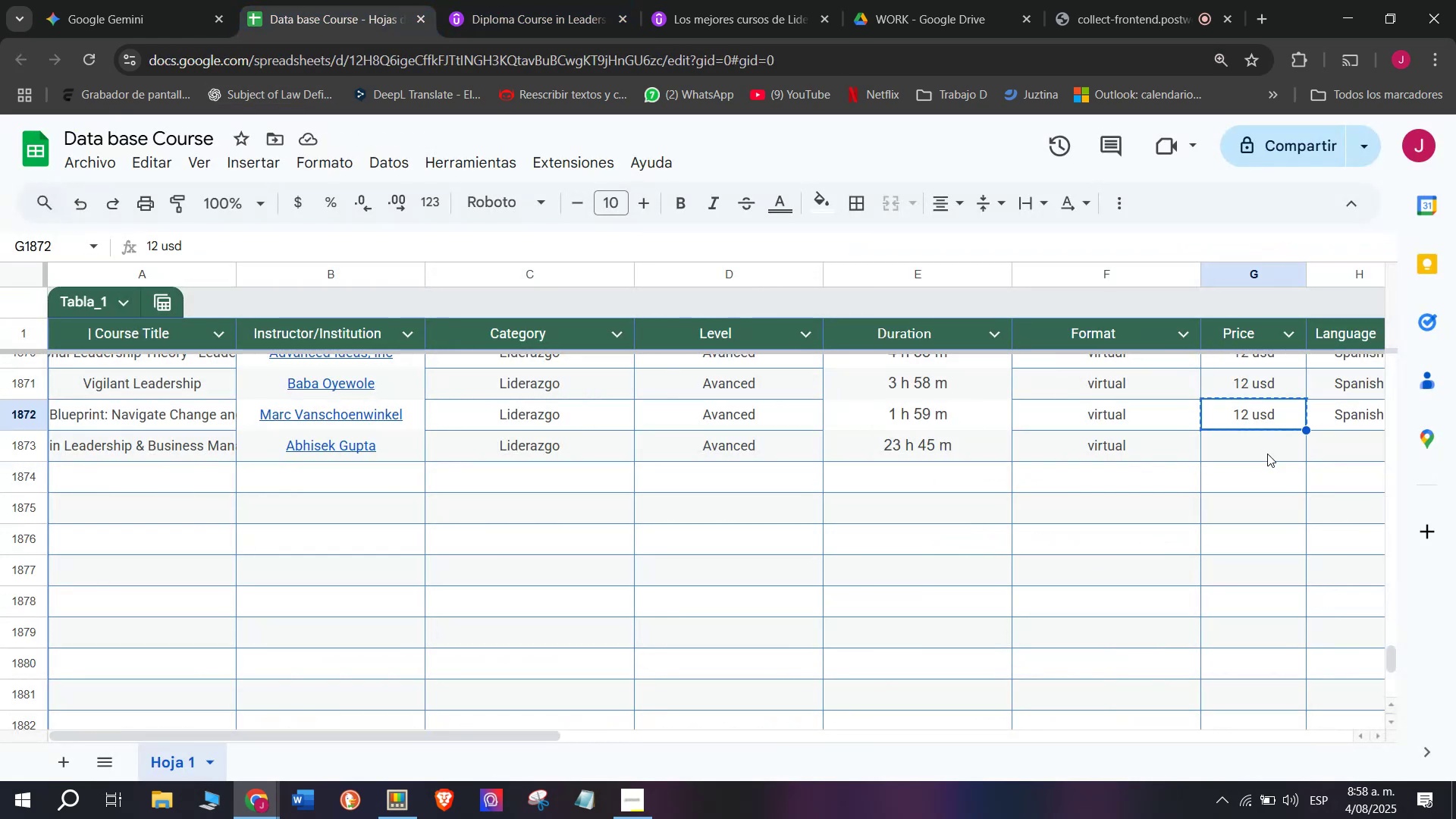 
left_click([1267, 453])
 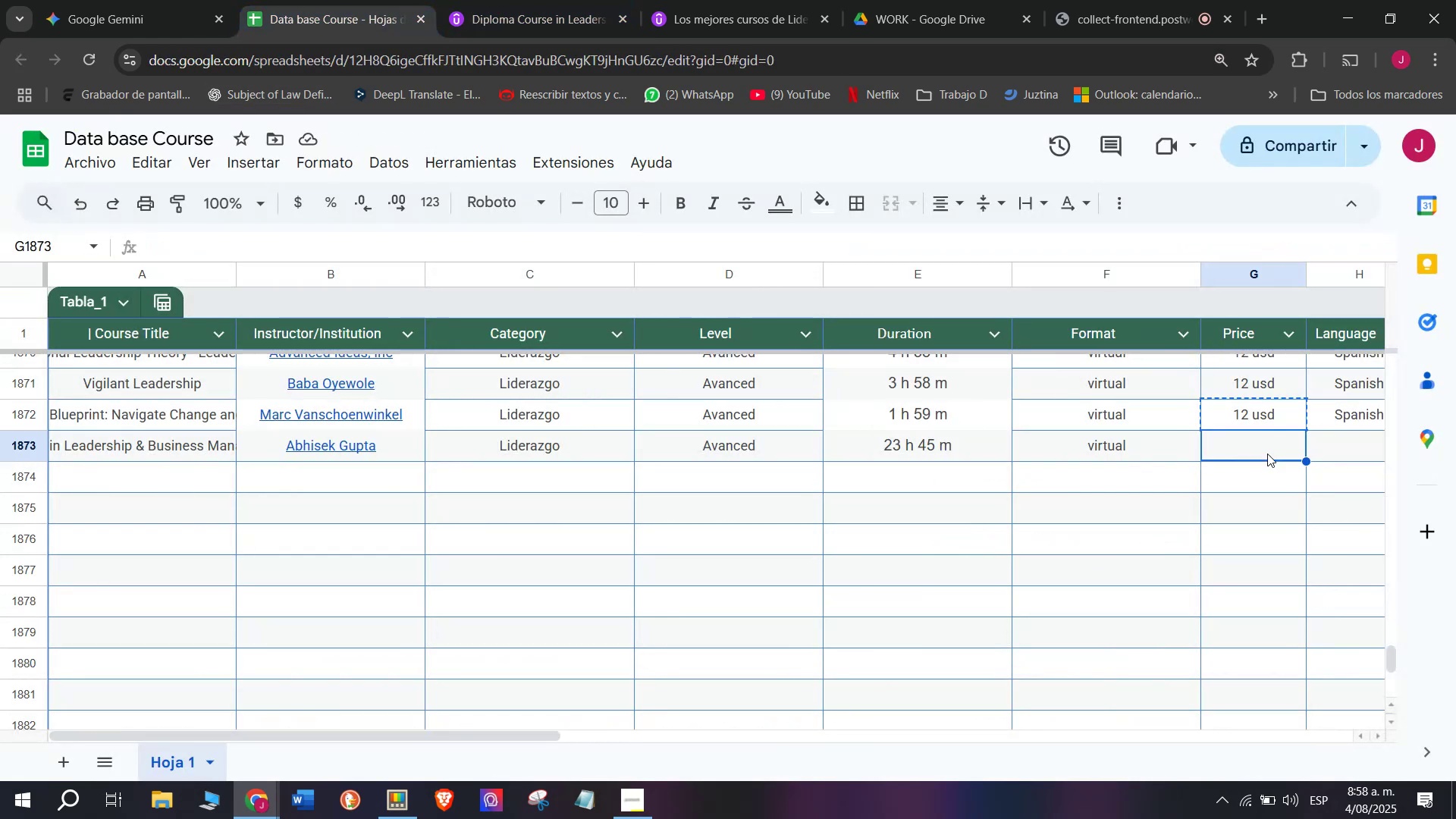 
key(Z)
 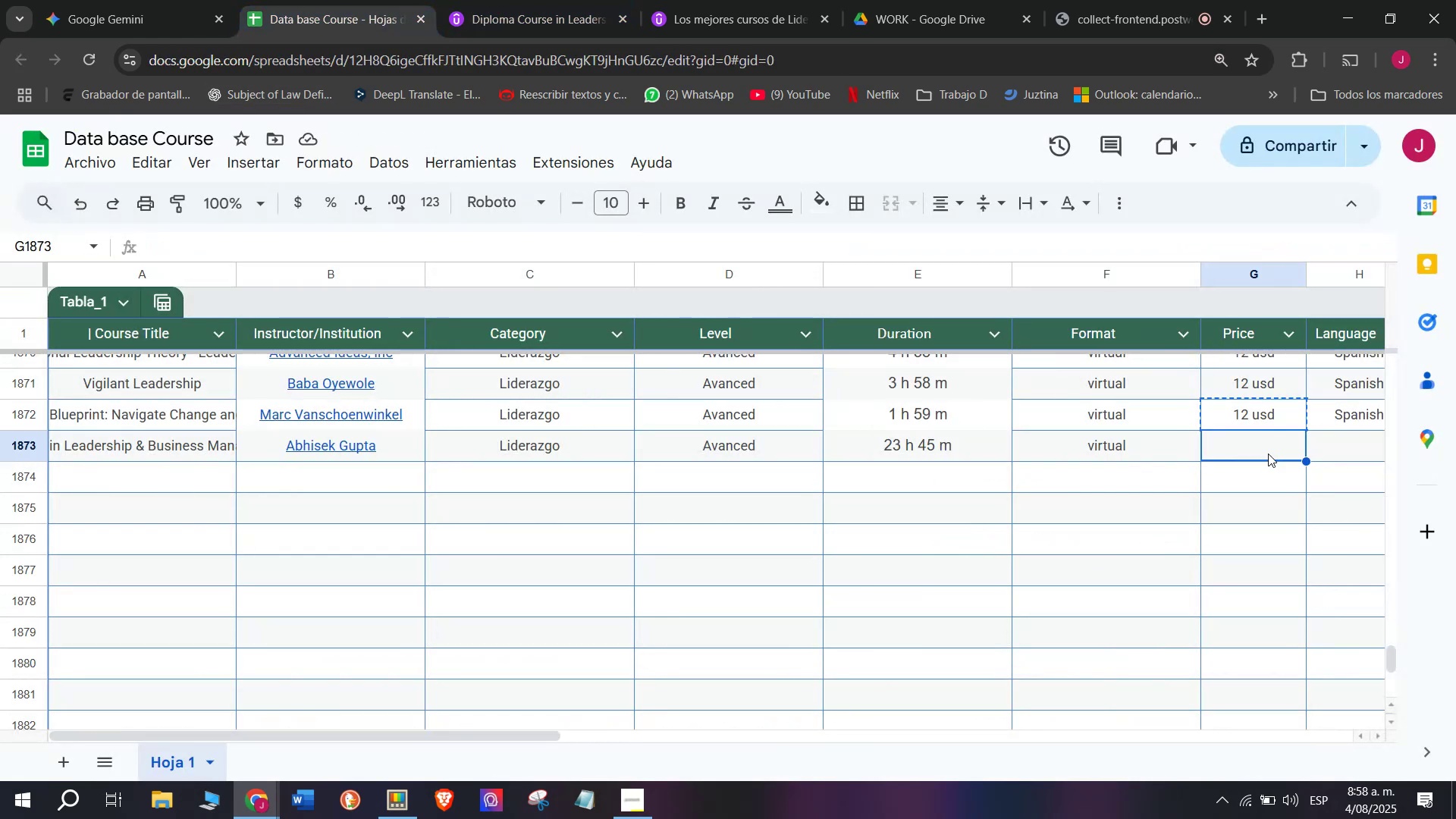 
key(Control+ControlLeft)
 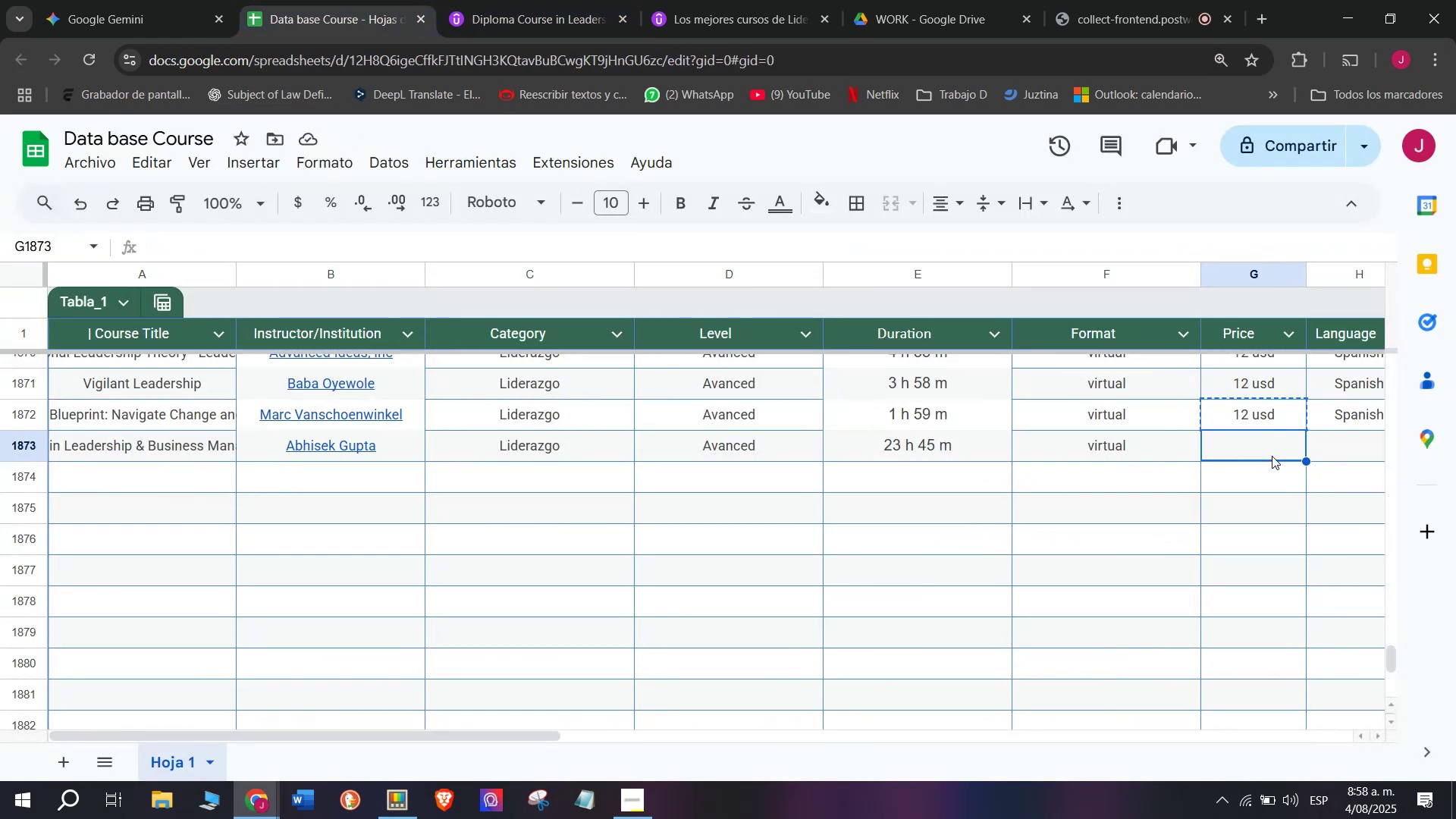 
key(Control+V)
 